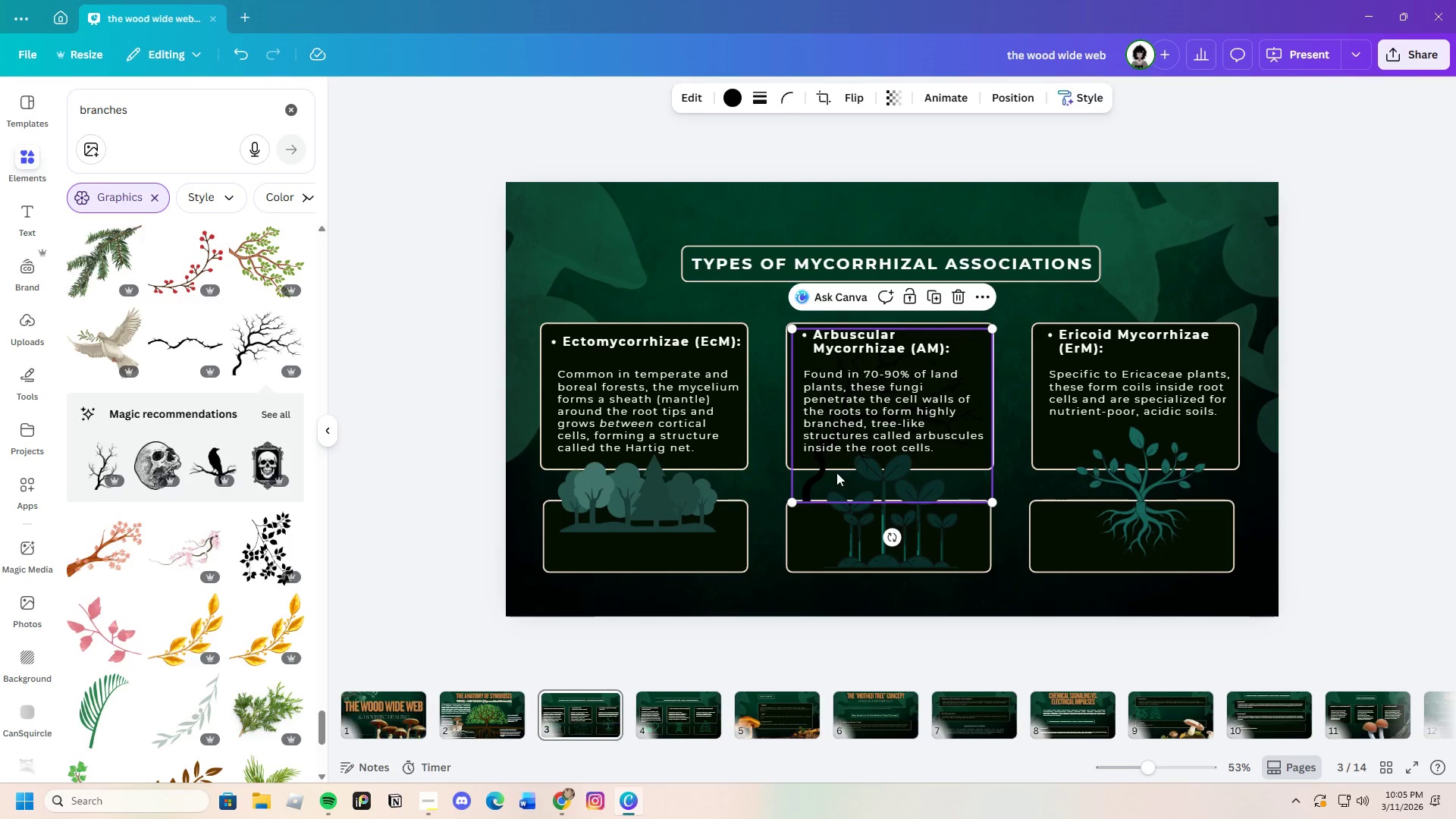 
left_click_drag(start_coordinate=[815, 478], to_coordinate=[489, 385])
 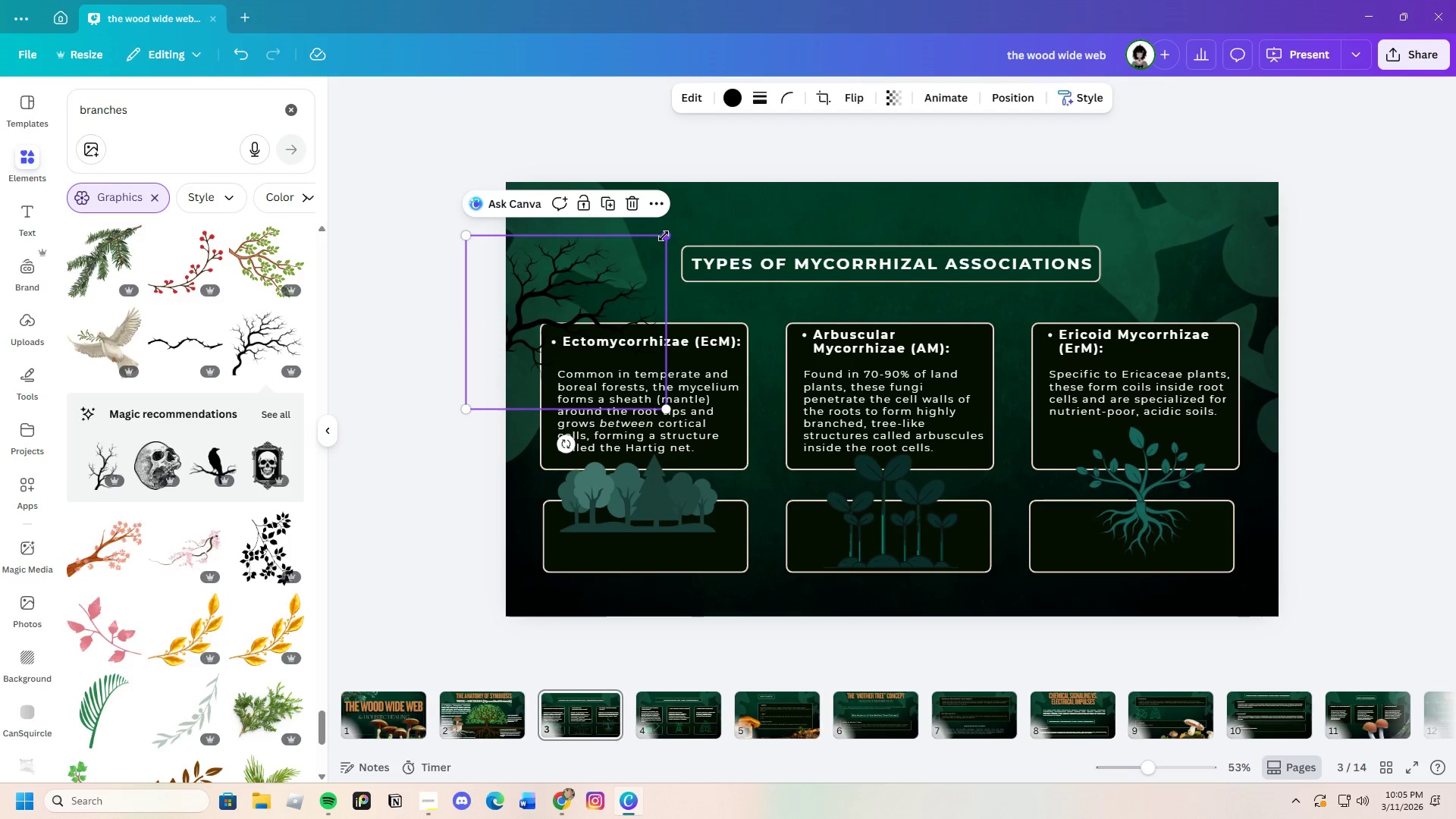 
left_click_drag(start_coordinate=[663, 236], to_coordinate=[752, 204])
 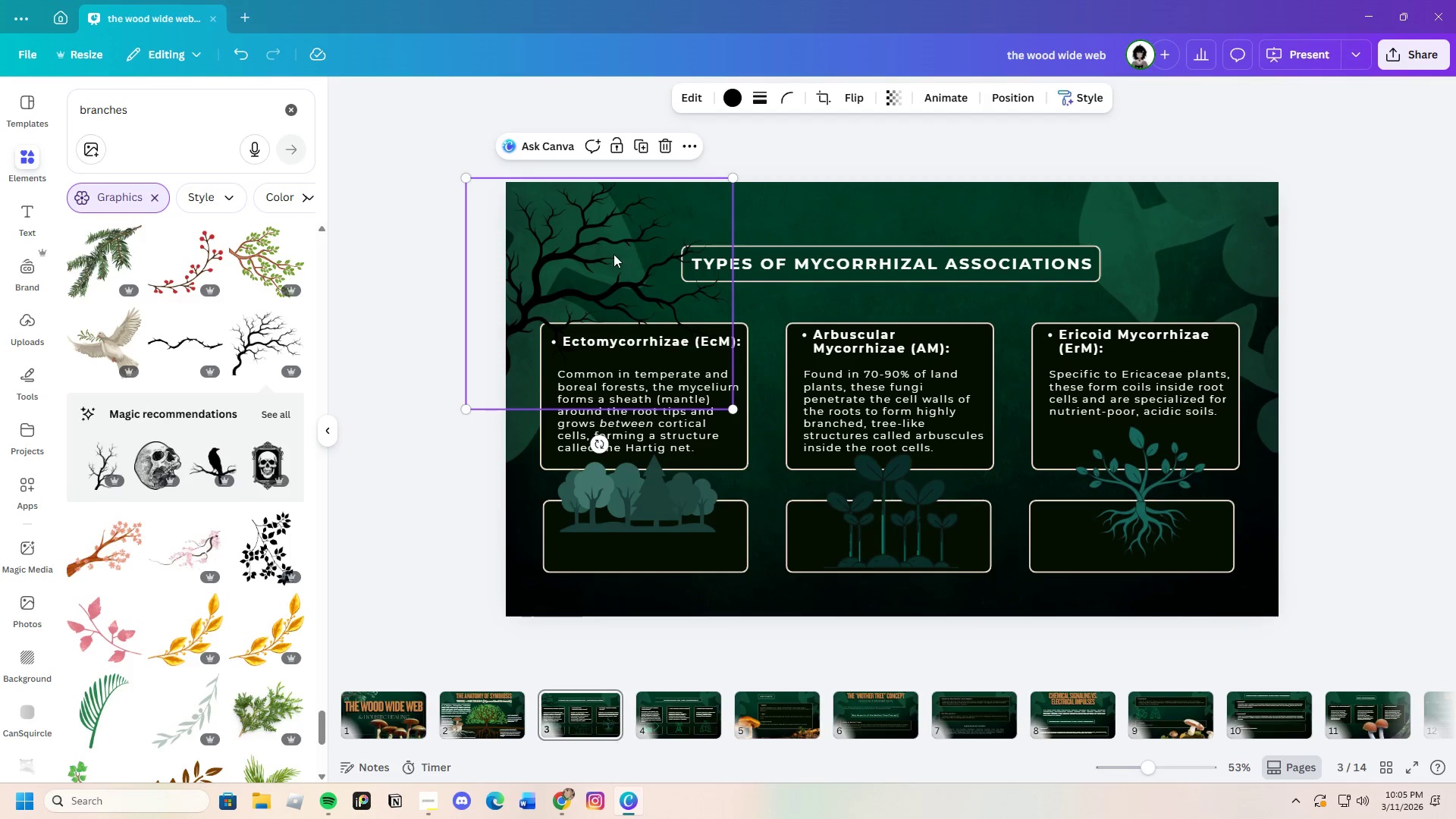 
left_click_drag(start_coordinate=[613, 254], to_coordinate=[601, 356])
 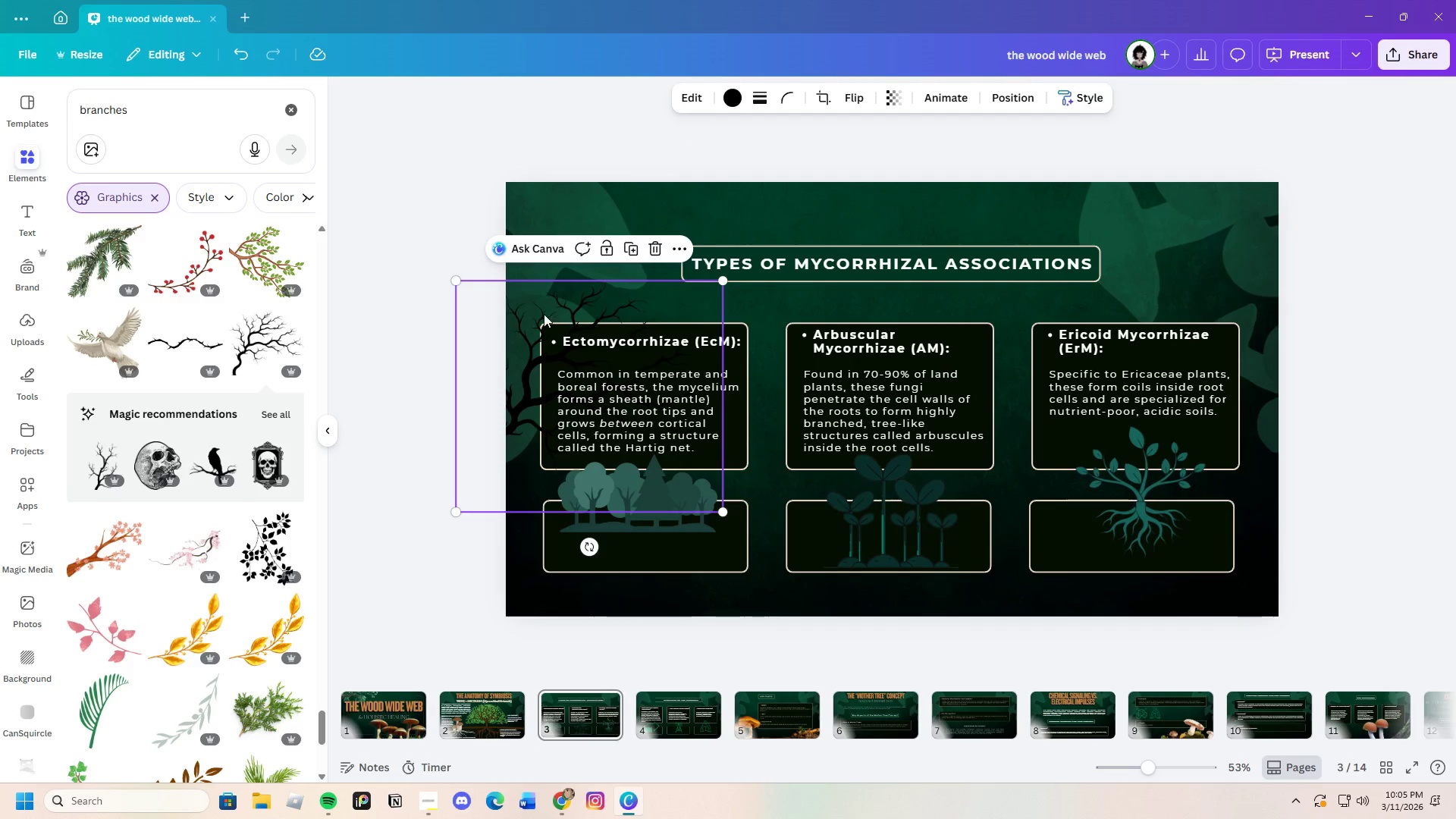 
left_click_drag(start_coordinate=[544, 314], to_coordinate=[568, 239])
 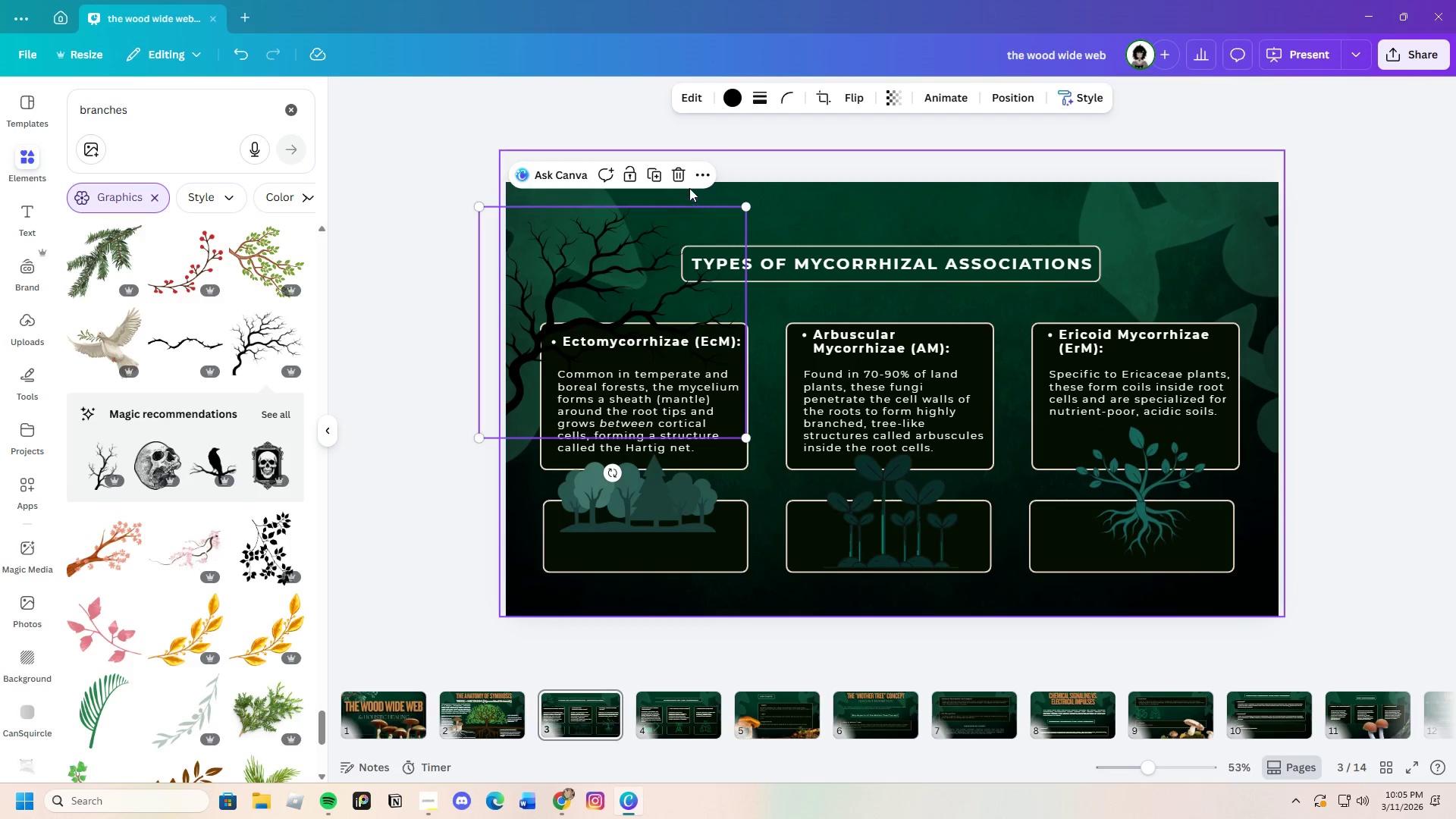 
left_click([679, 177])
 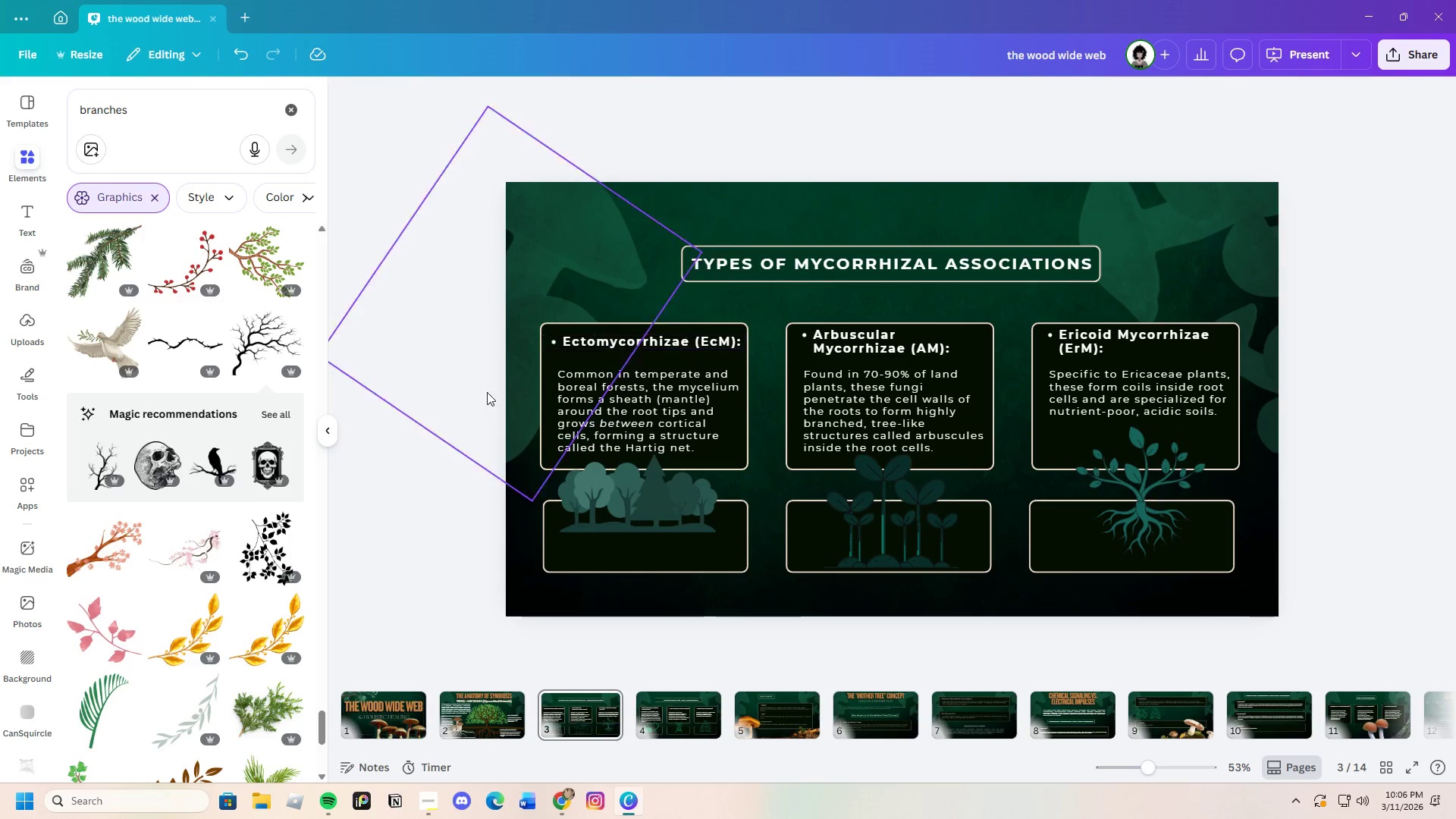 
mouse_move([190, 541])
 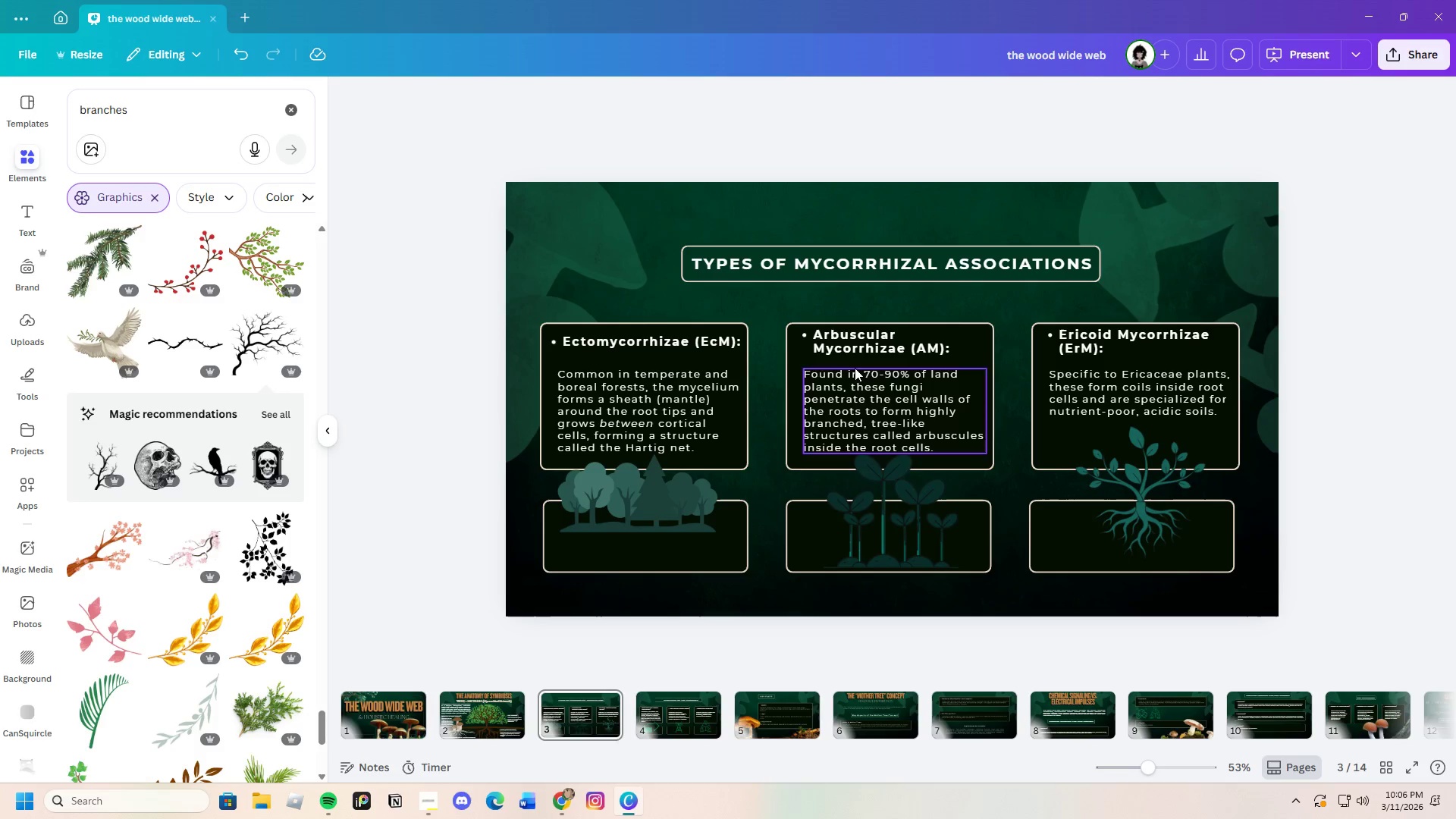 
wait(5.18)
 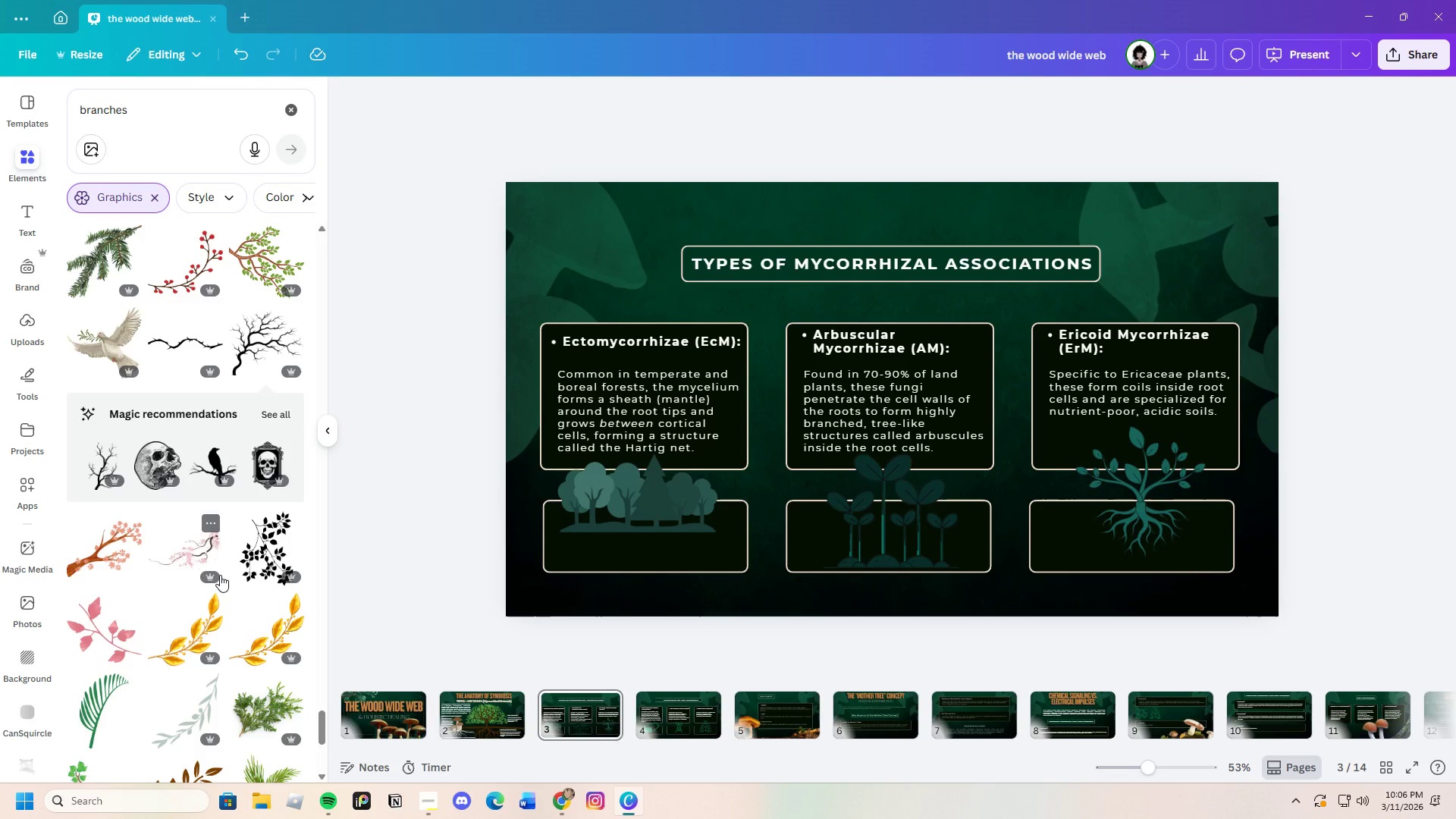 
left_click_drag(start_coordinate=[856, 340], to_coordinate=[856, 345])
 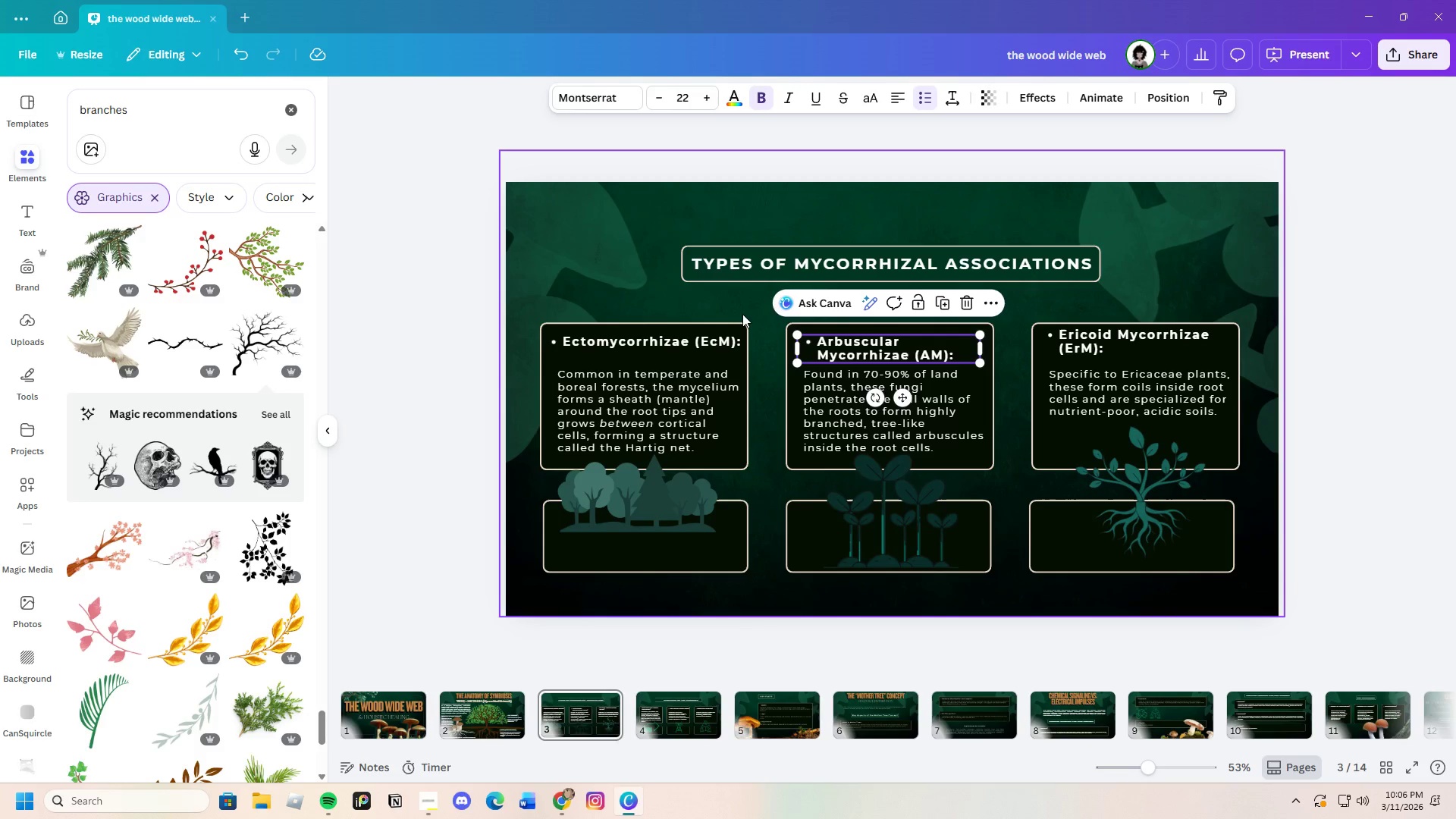 
left_click([739, 312])
 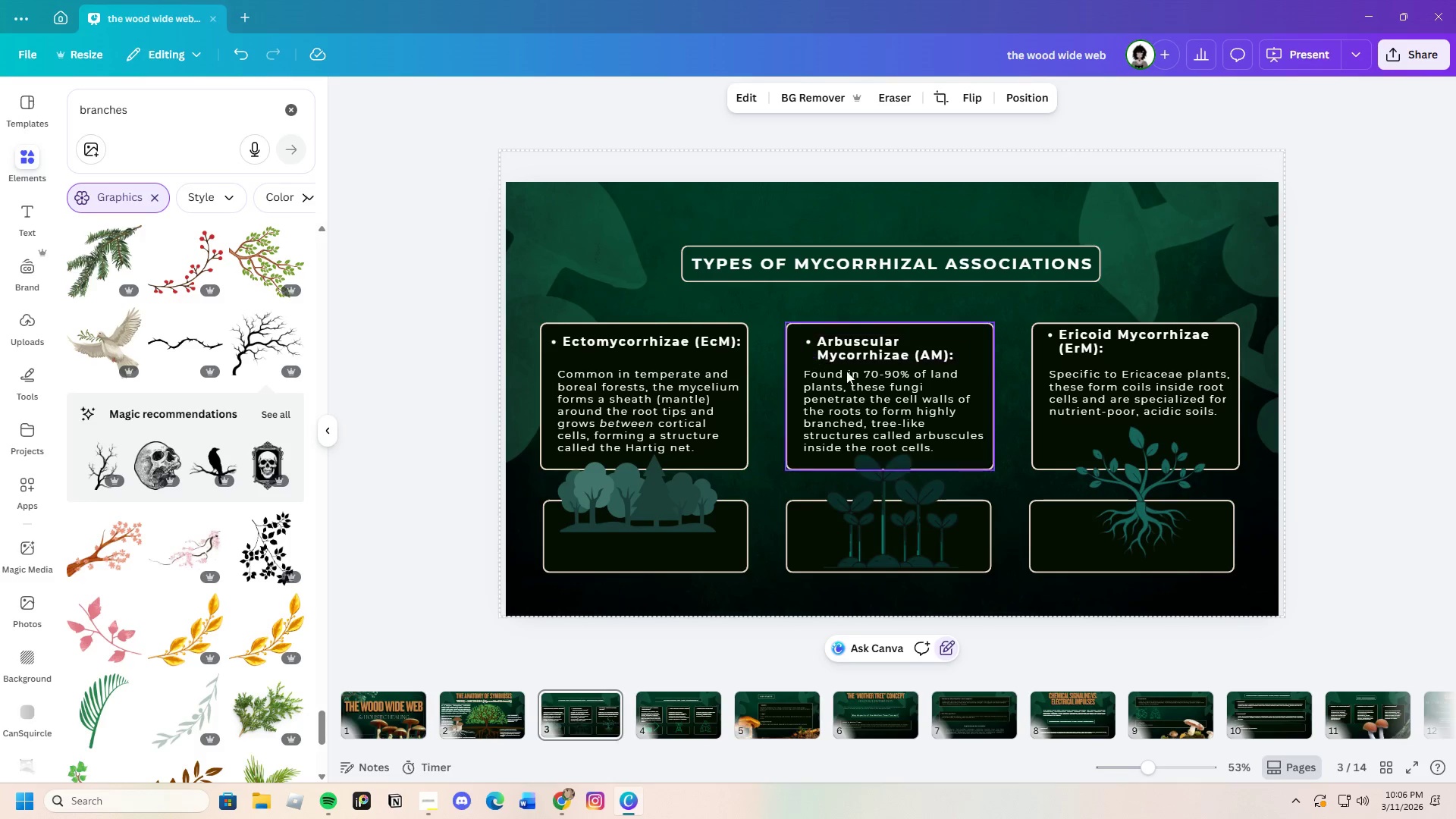 
left_click([868, 355])
 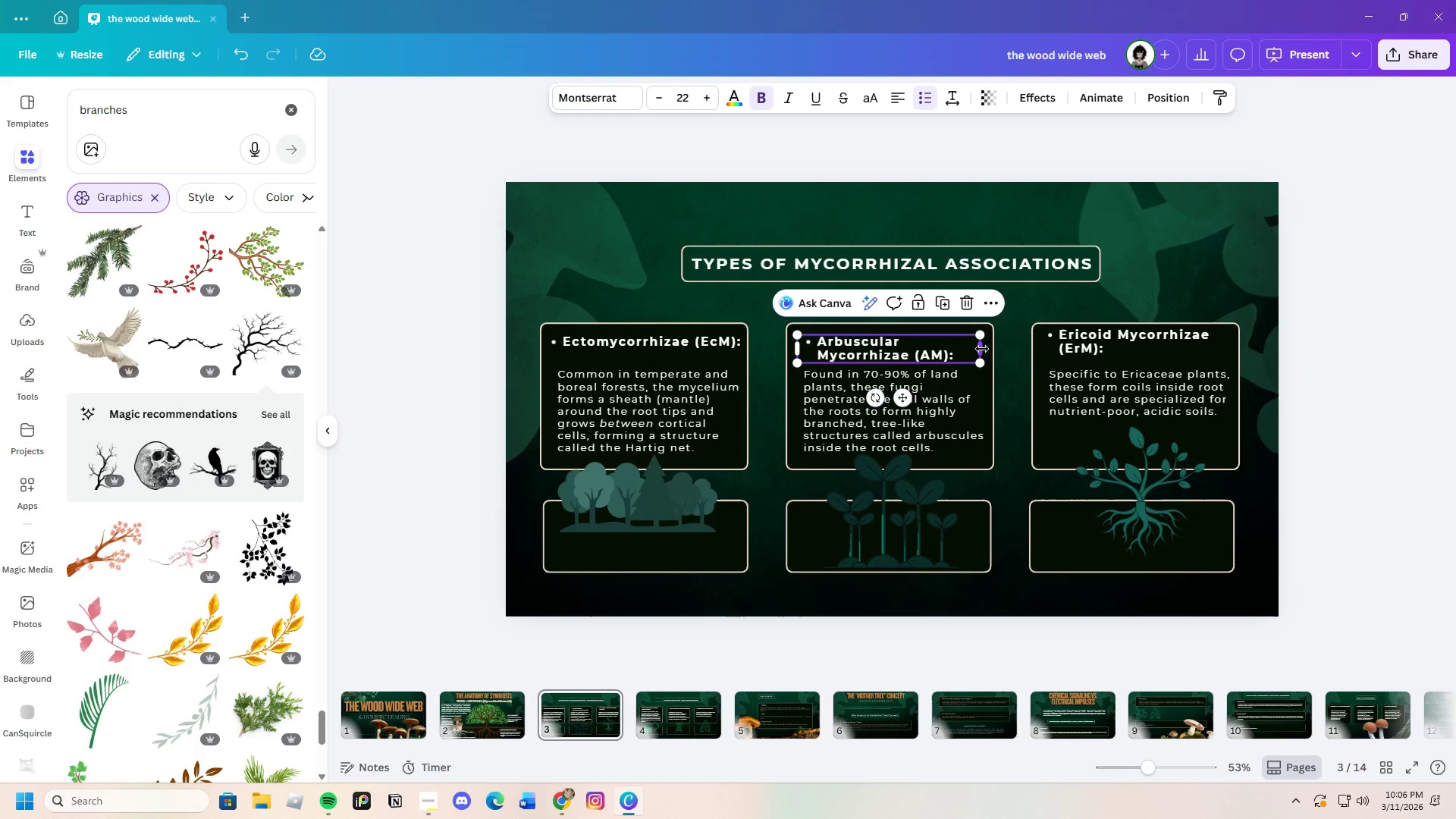 
left_click_drag(start_coordinate=[982, 349], to_coordinate=[981, 353])
 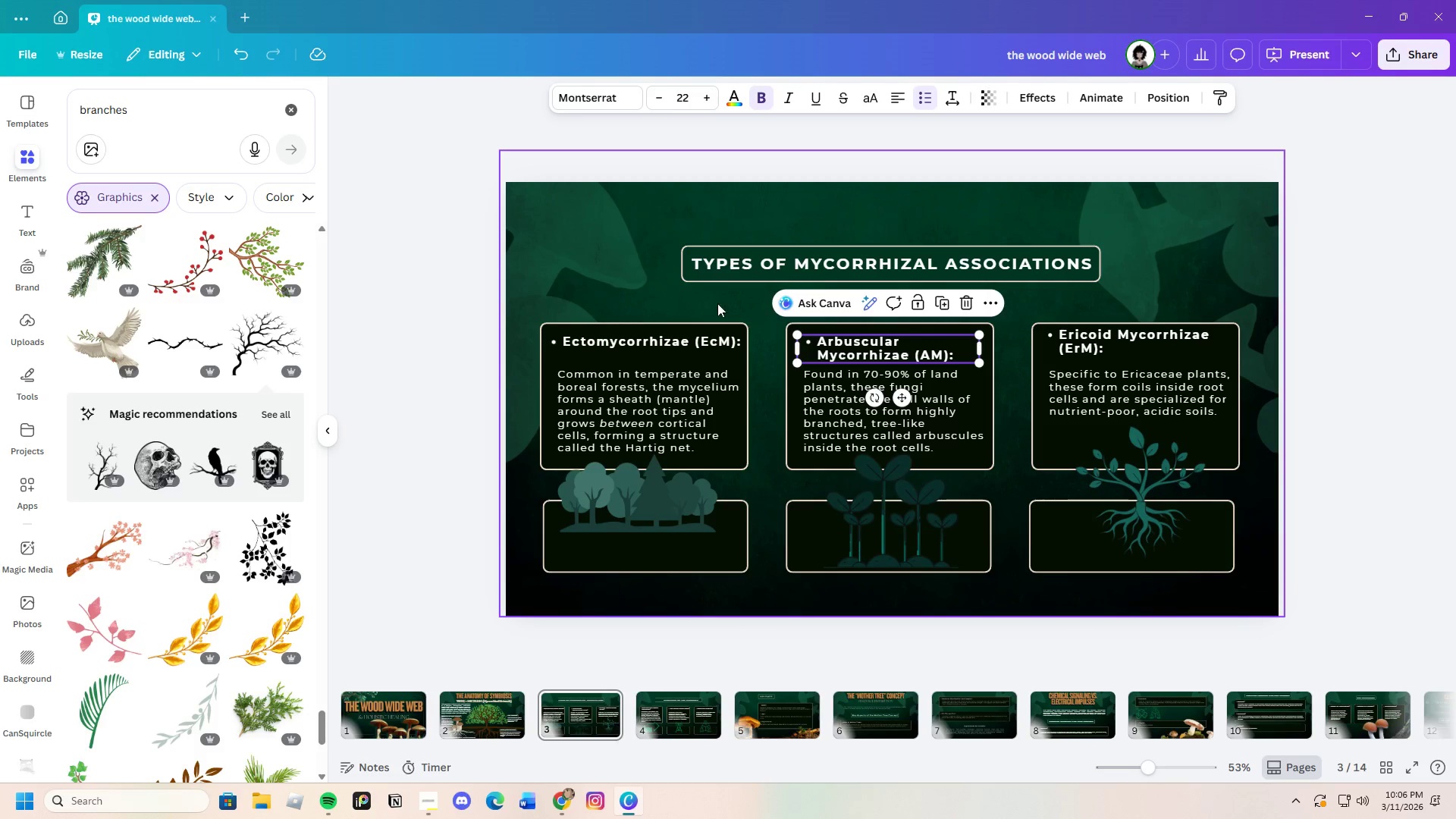 
left_click([704, 299])
 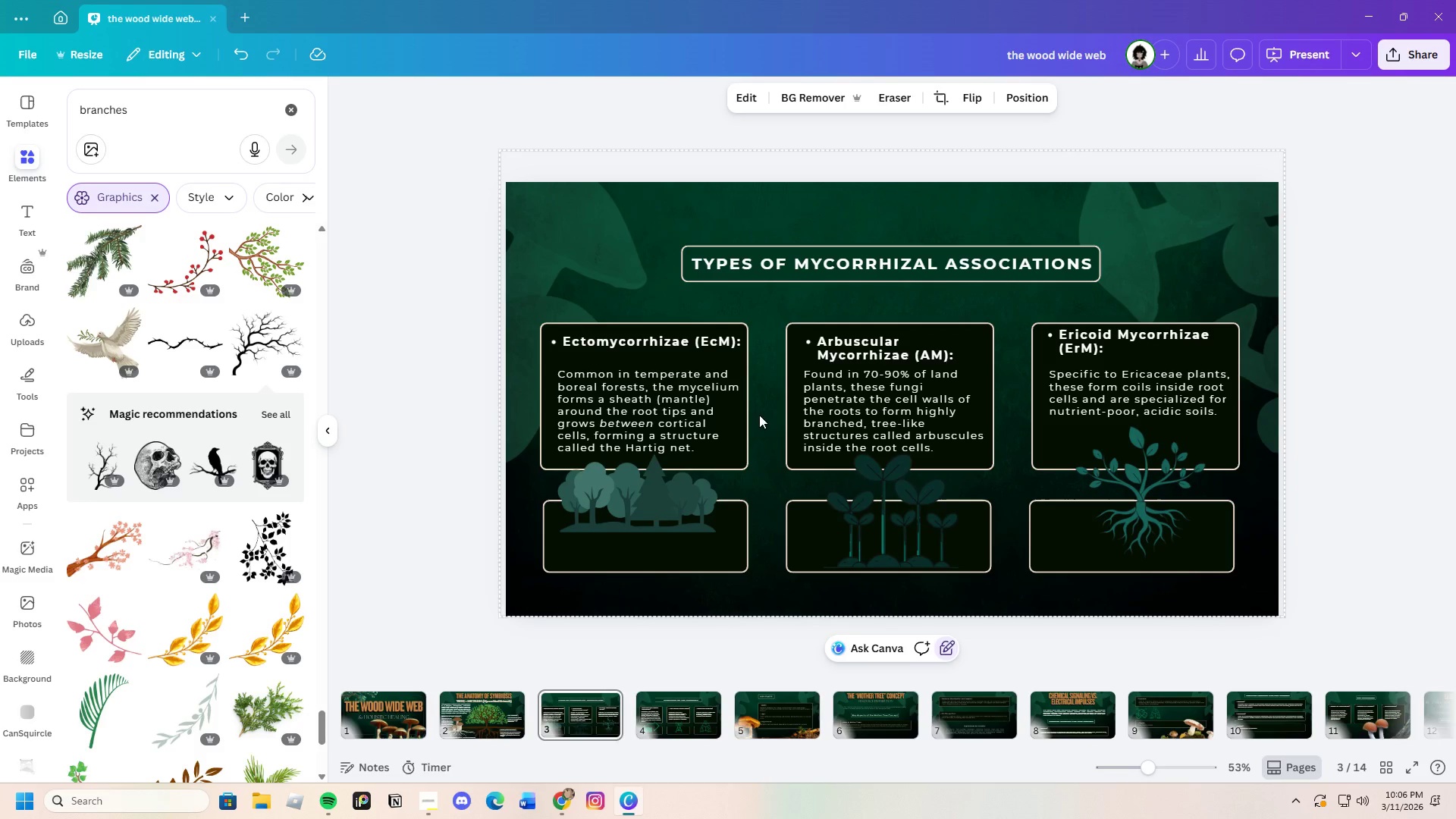 
left_click([1088, 344])
 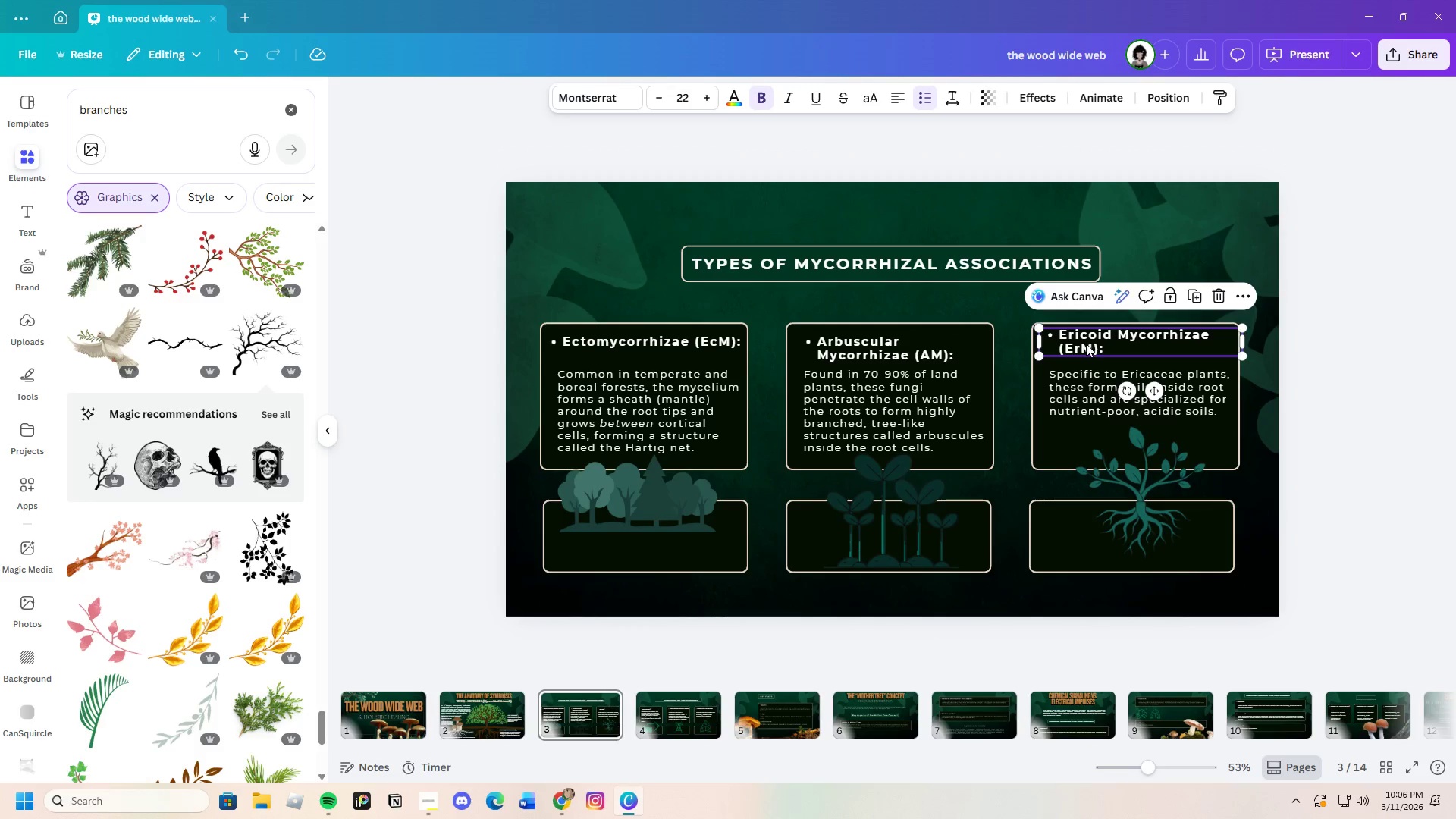 
left_click_drag(start_coordinate=[1086, 344], to_coordinate=[1086, 350])
 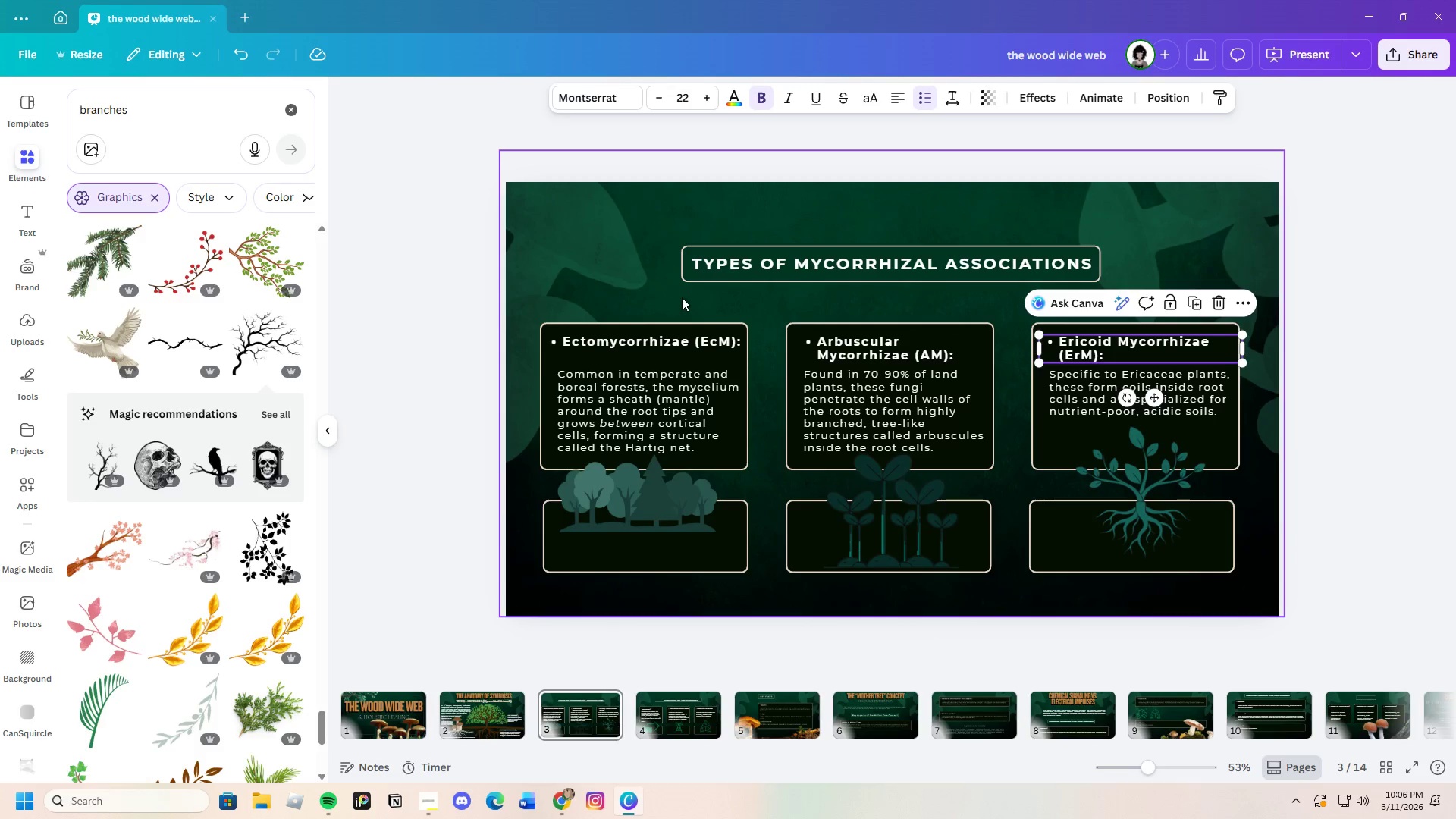 
left_click([682, 297])
 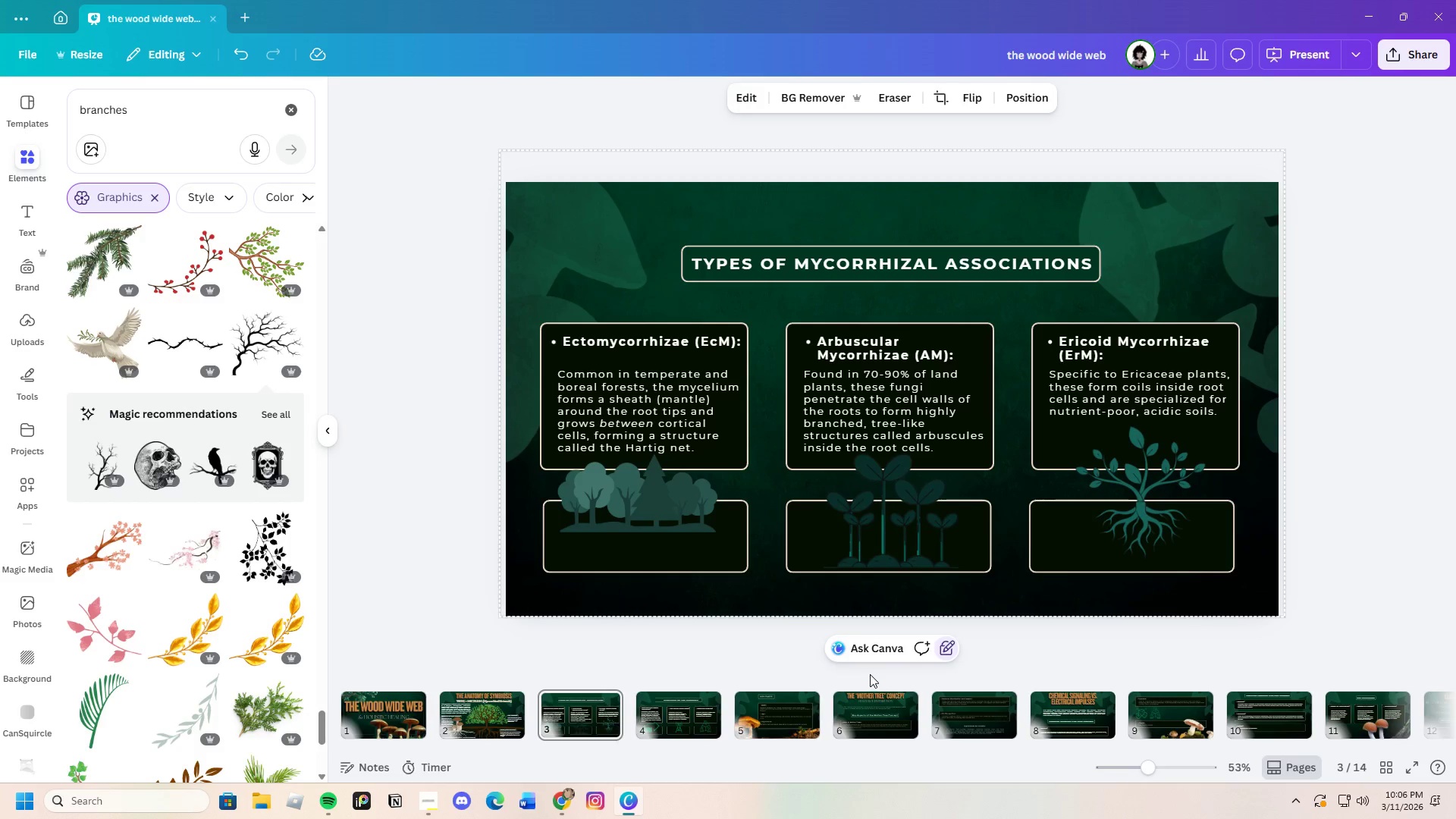 
left_click_drag(start_coordinate=[864, 416], to_coordinate=[868, 419])
 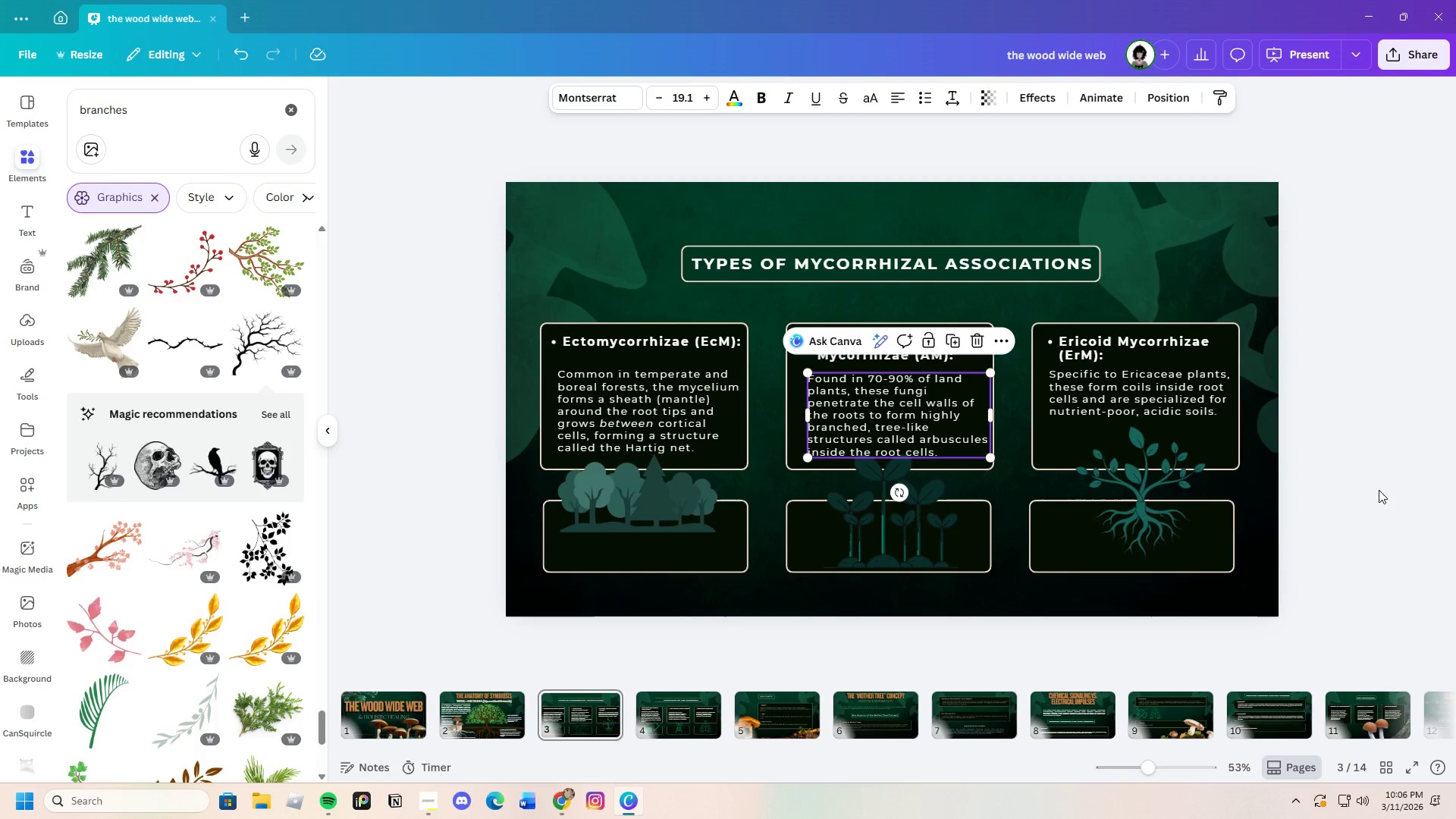 
left_click([1379, 489])
 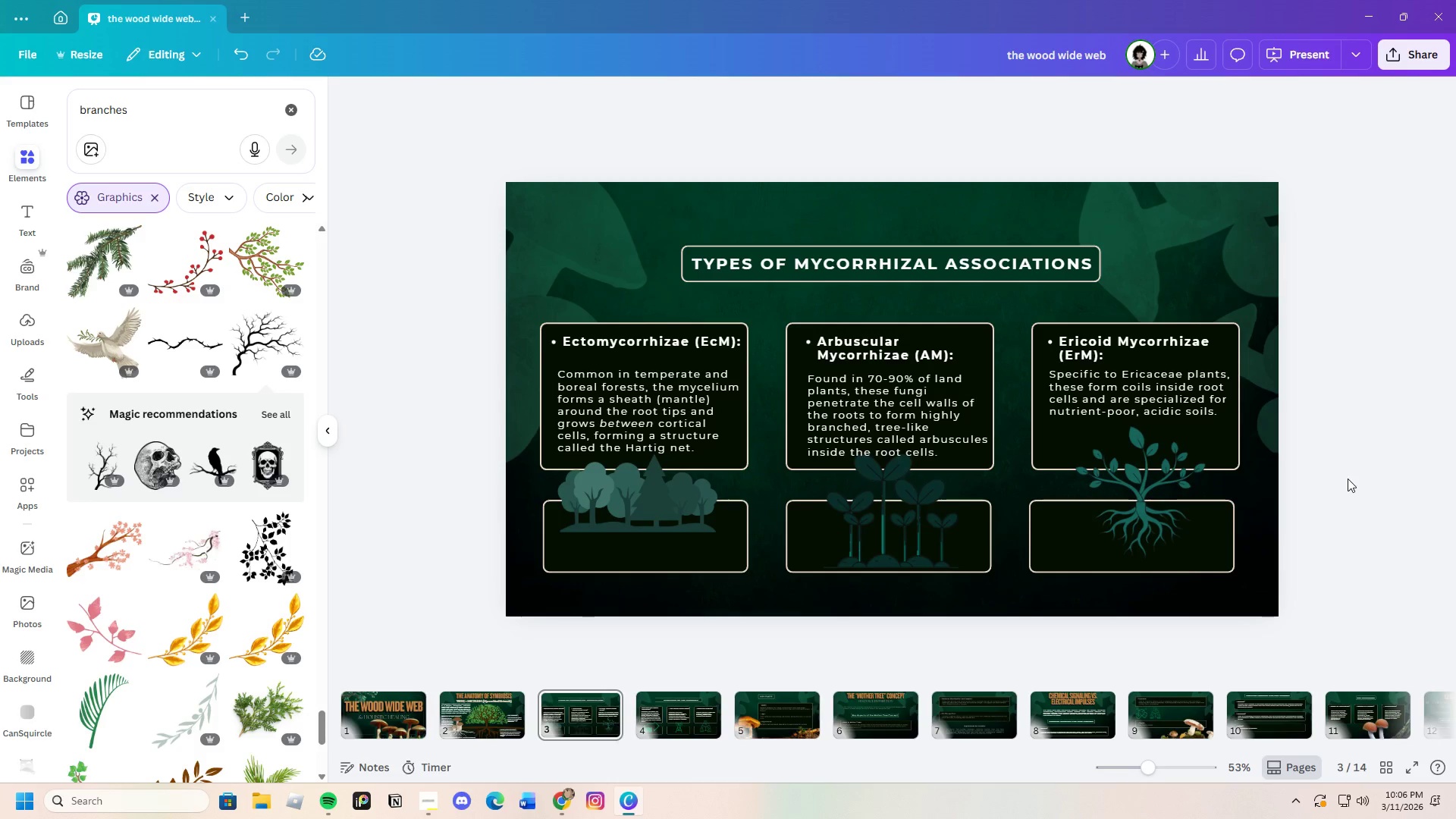 
left_click([1141, 410])
 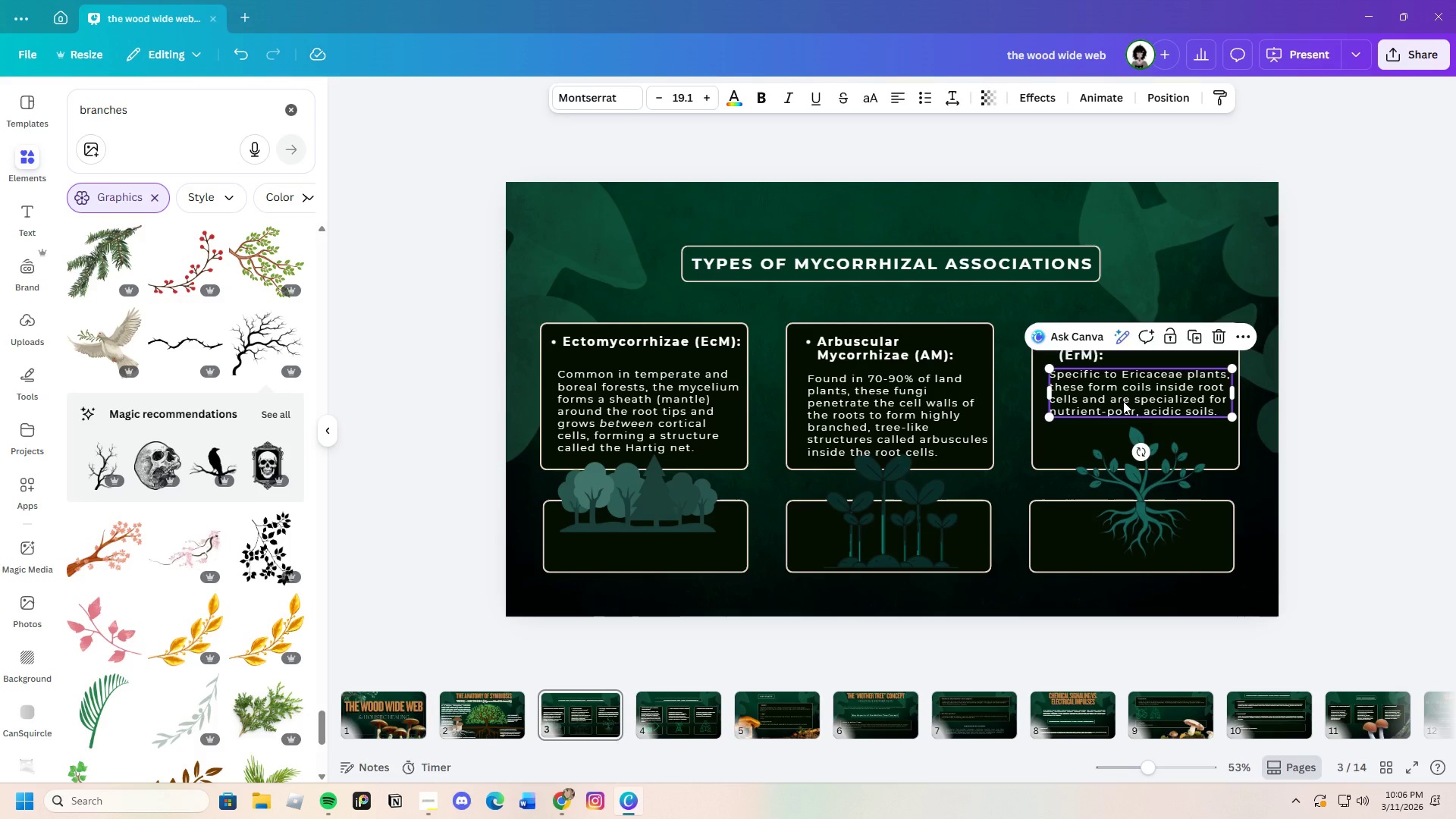 
left_click_drag(start_coordinate=[1123, 401], to_coordinate=[1123, 406])
 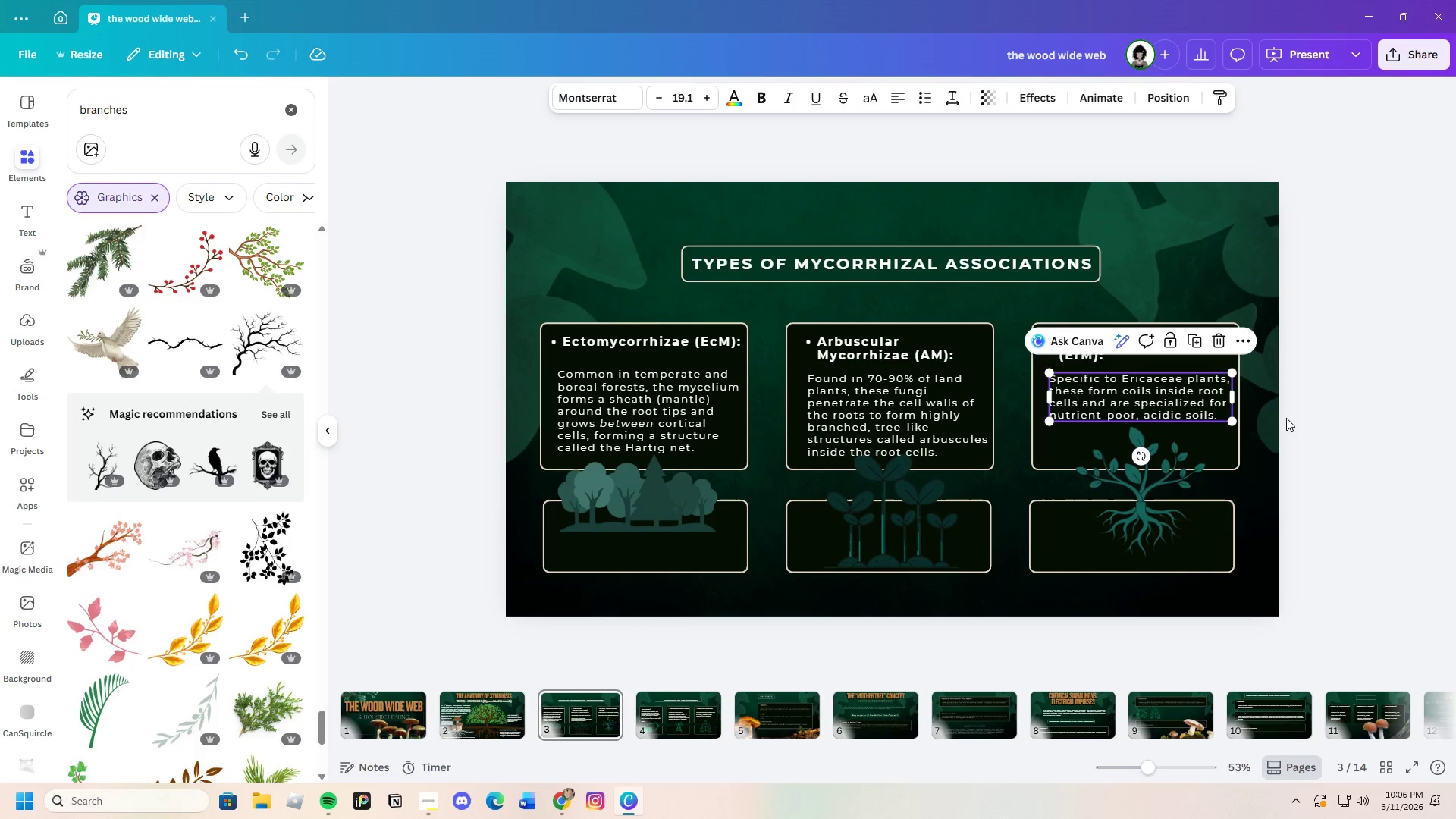 
left_click([1287, 418])
 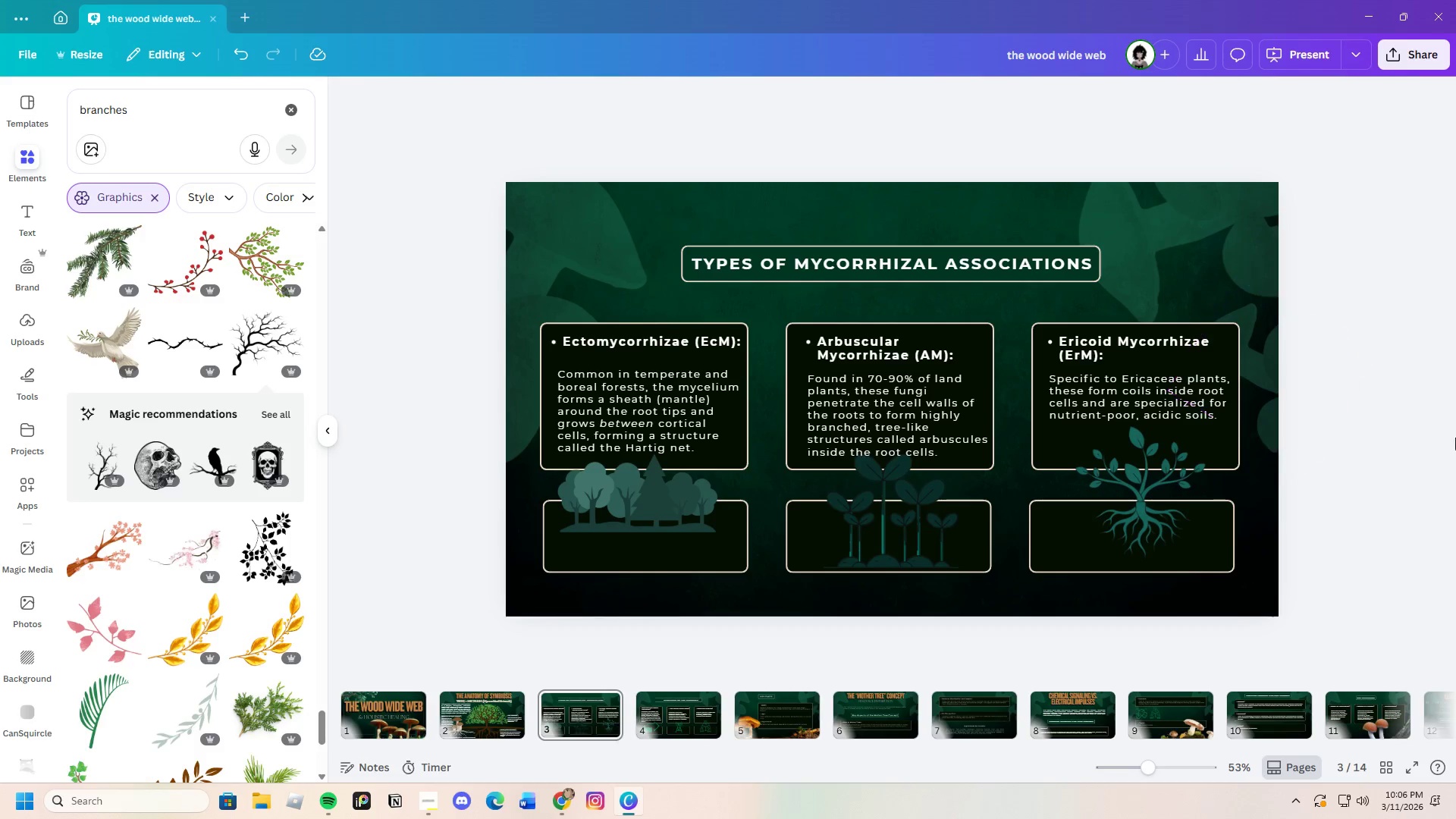 
wait(5.02)
 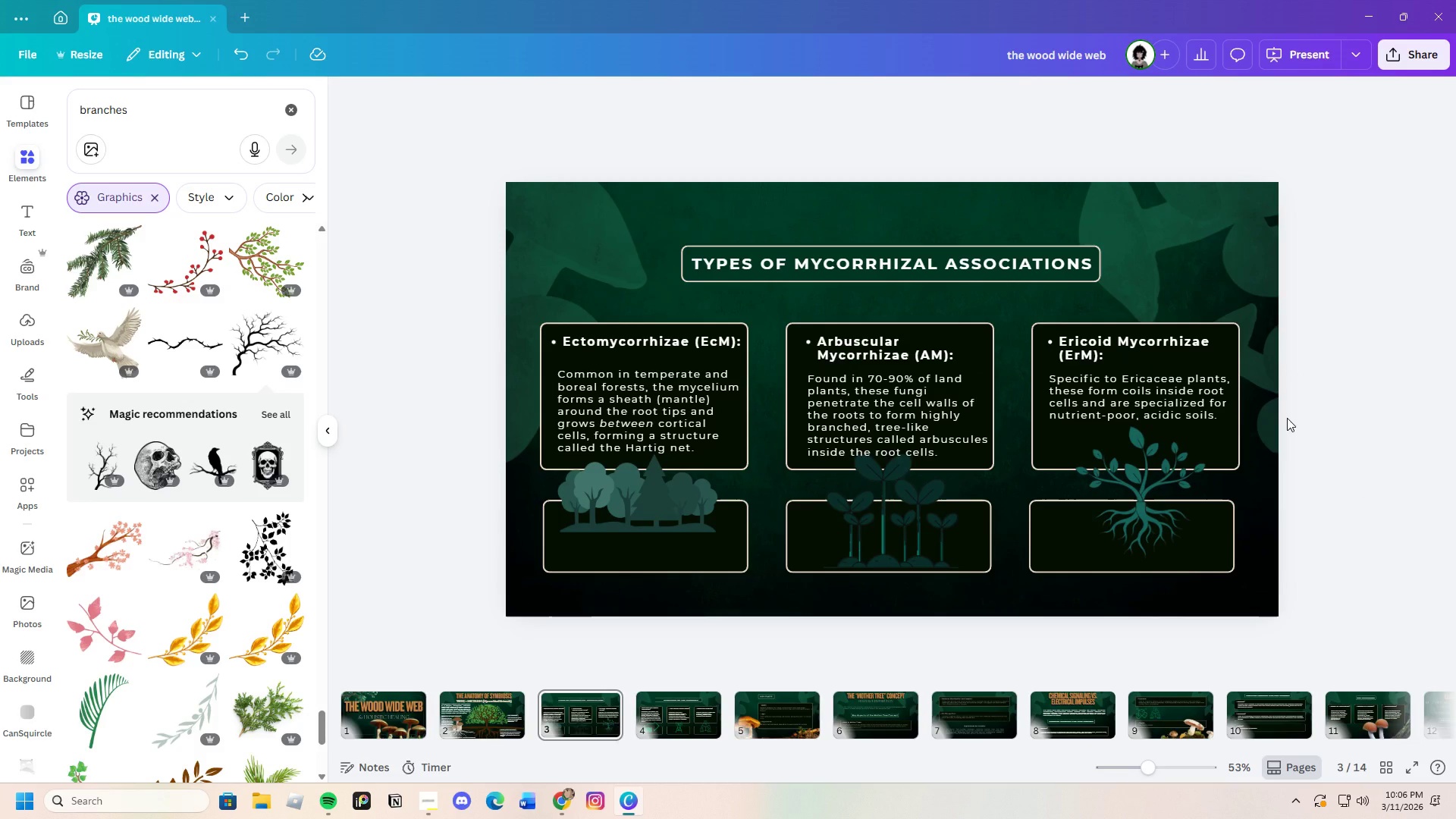 
scroll: coordinate [190, 614], scroll_direction: down, amount: 10.0
 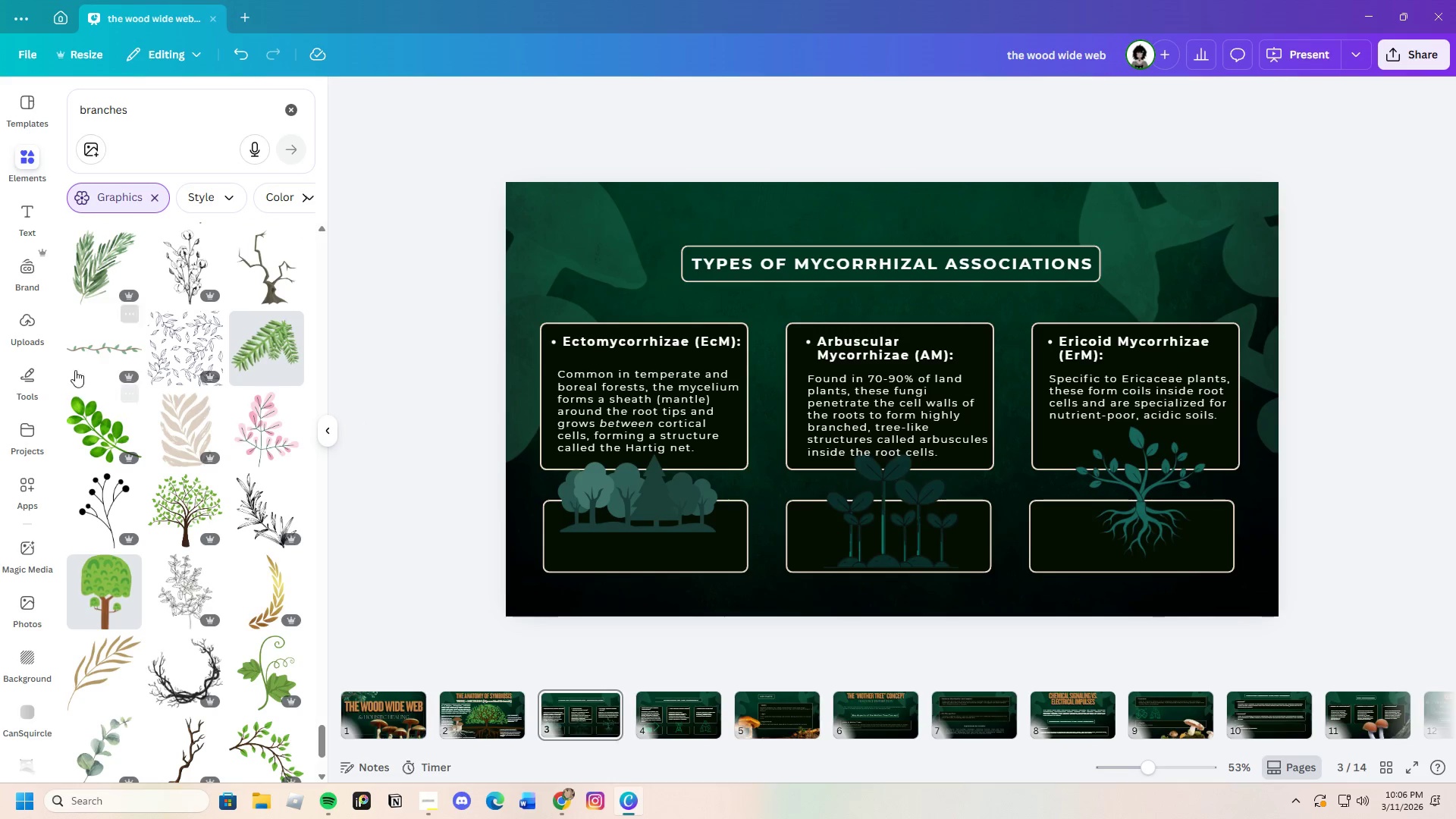 
left_click([91, 348])
 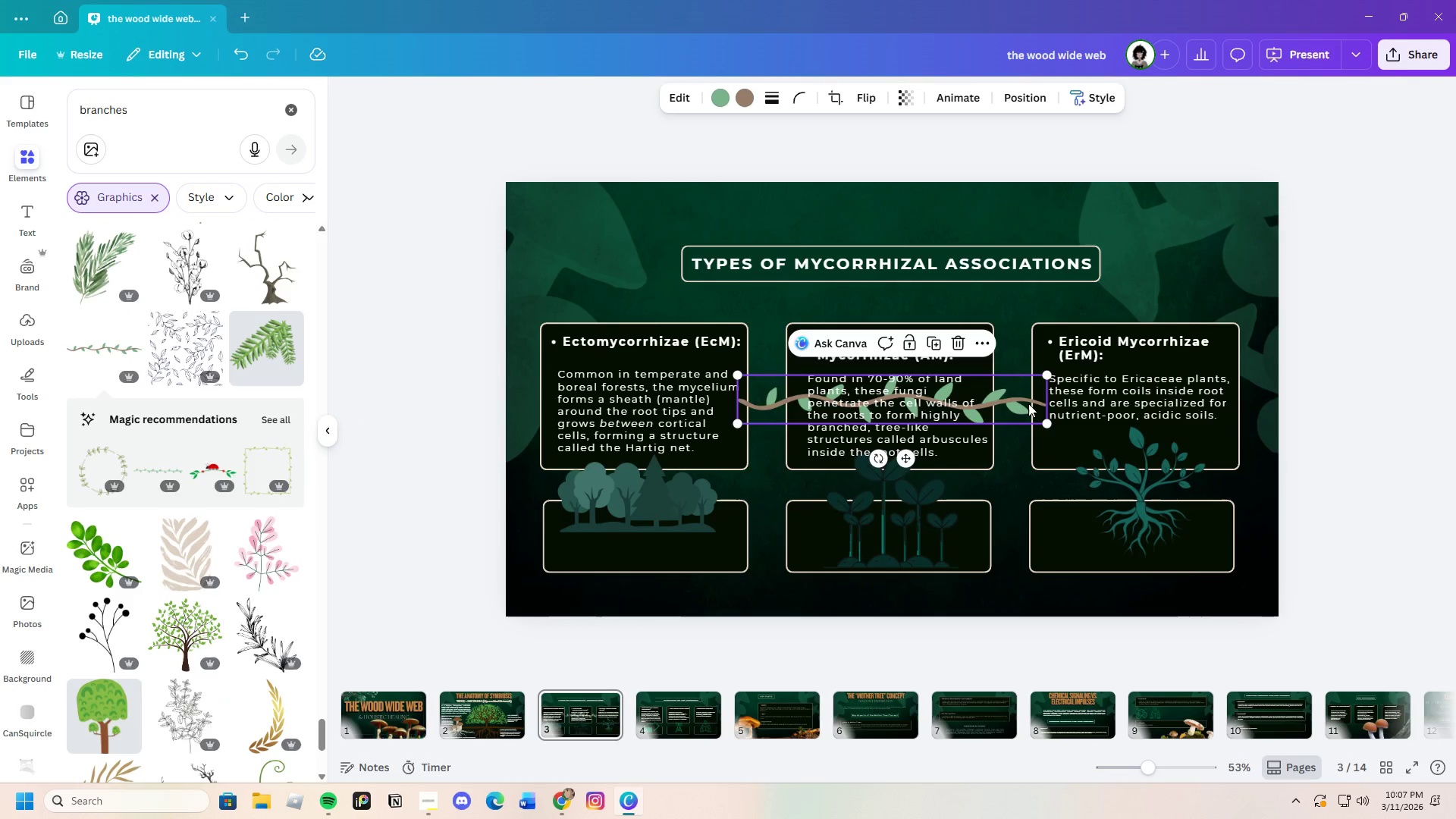 
left_click_drag(start_coordinate=[1028, 403], to_coordinate=[833, 324])
 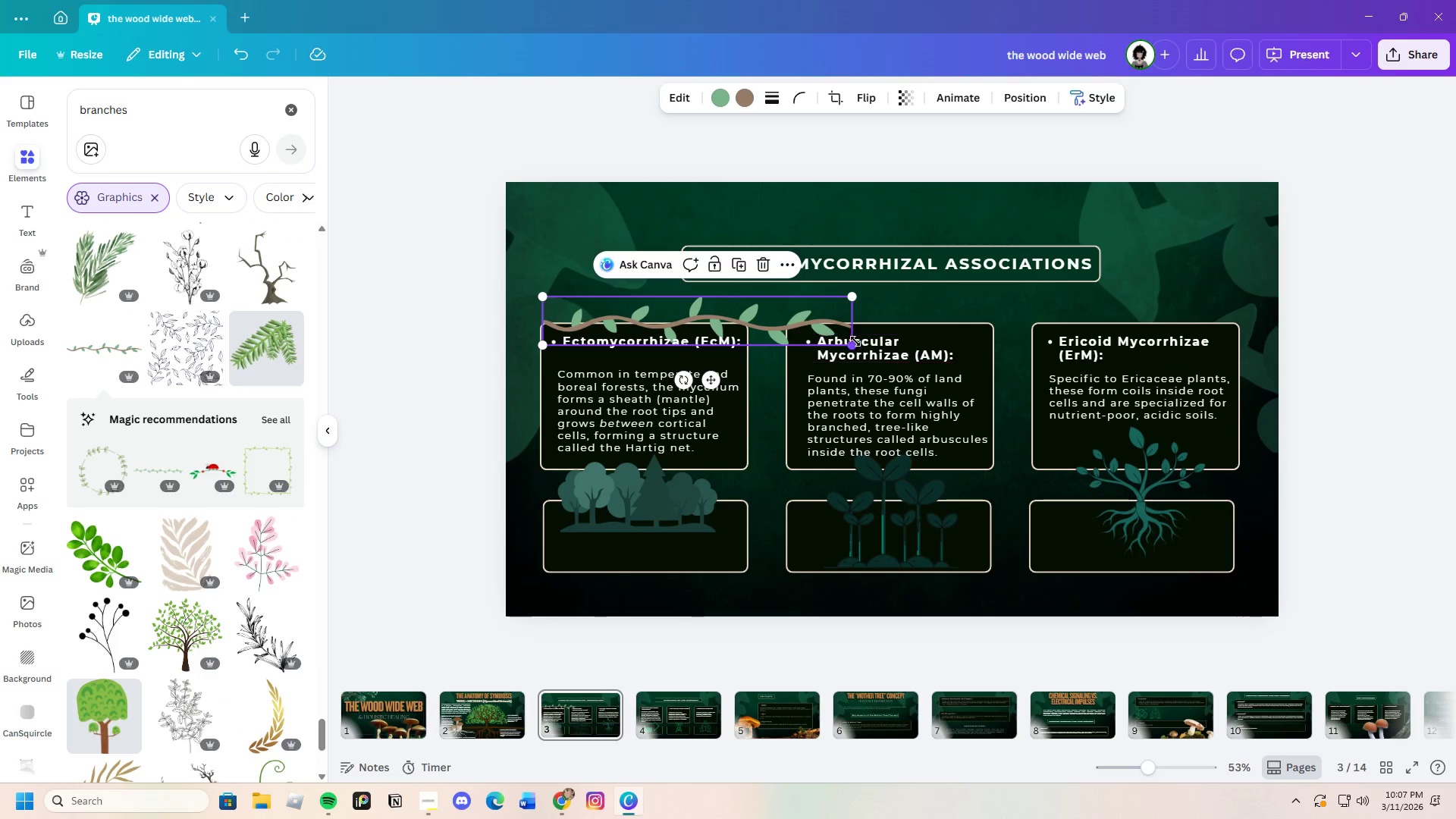 
left_click_drag(start_coordinate=[853, 342], to_coordinate=[745, 333])
 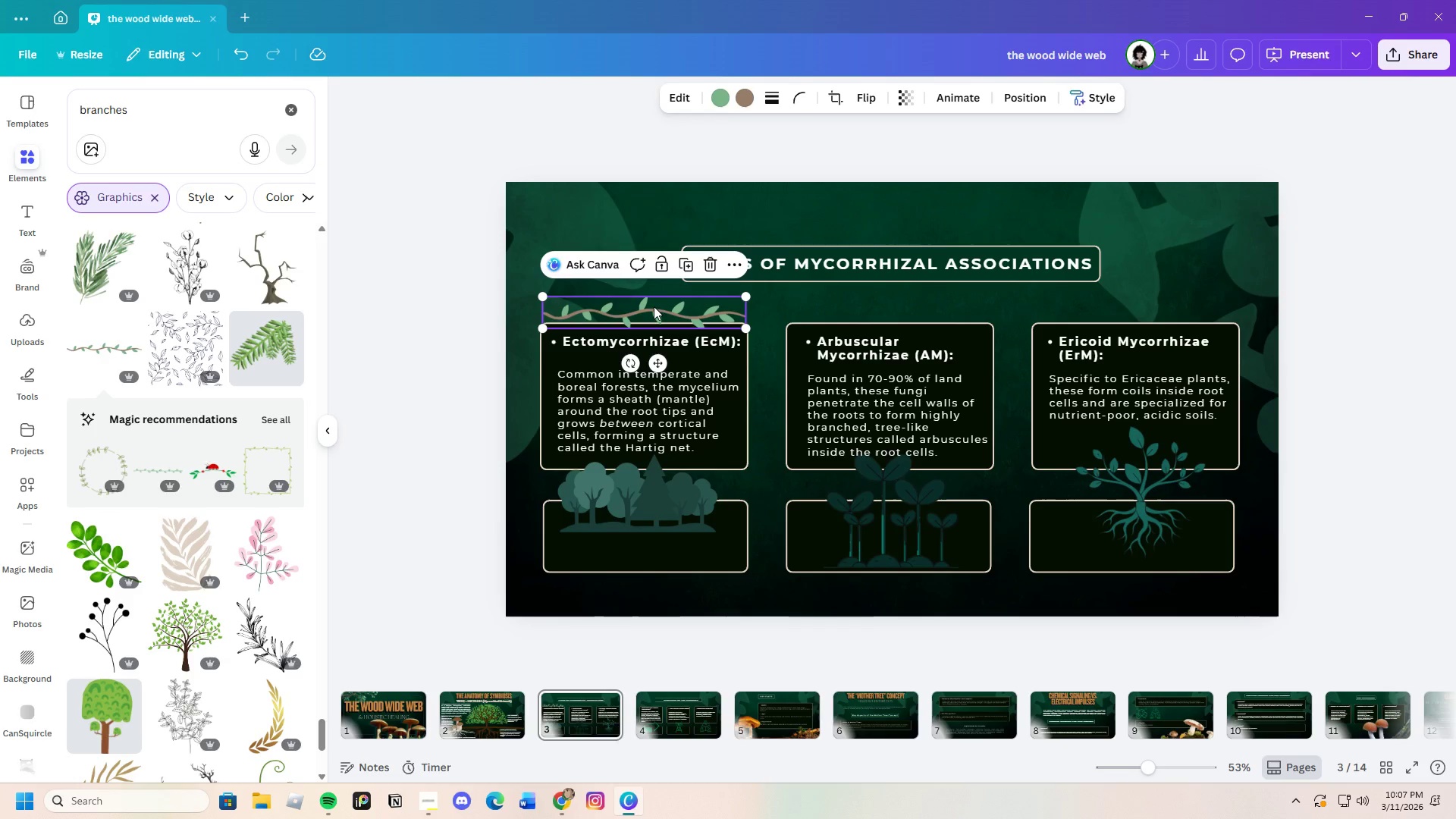 
left_click_drag(start_coordinate=[654, 306], to_coordinate=[651, 313])
 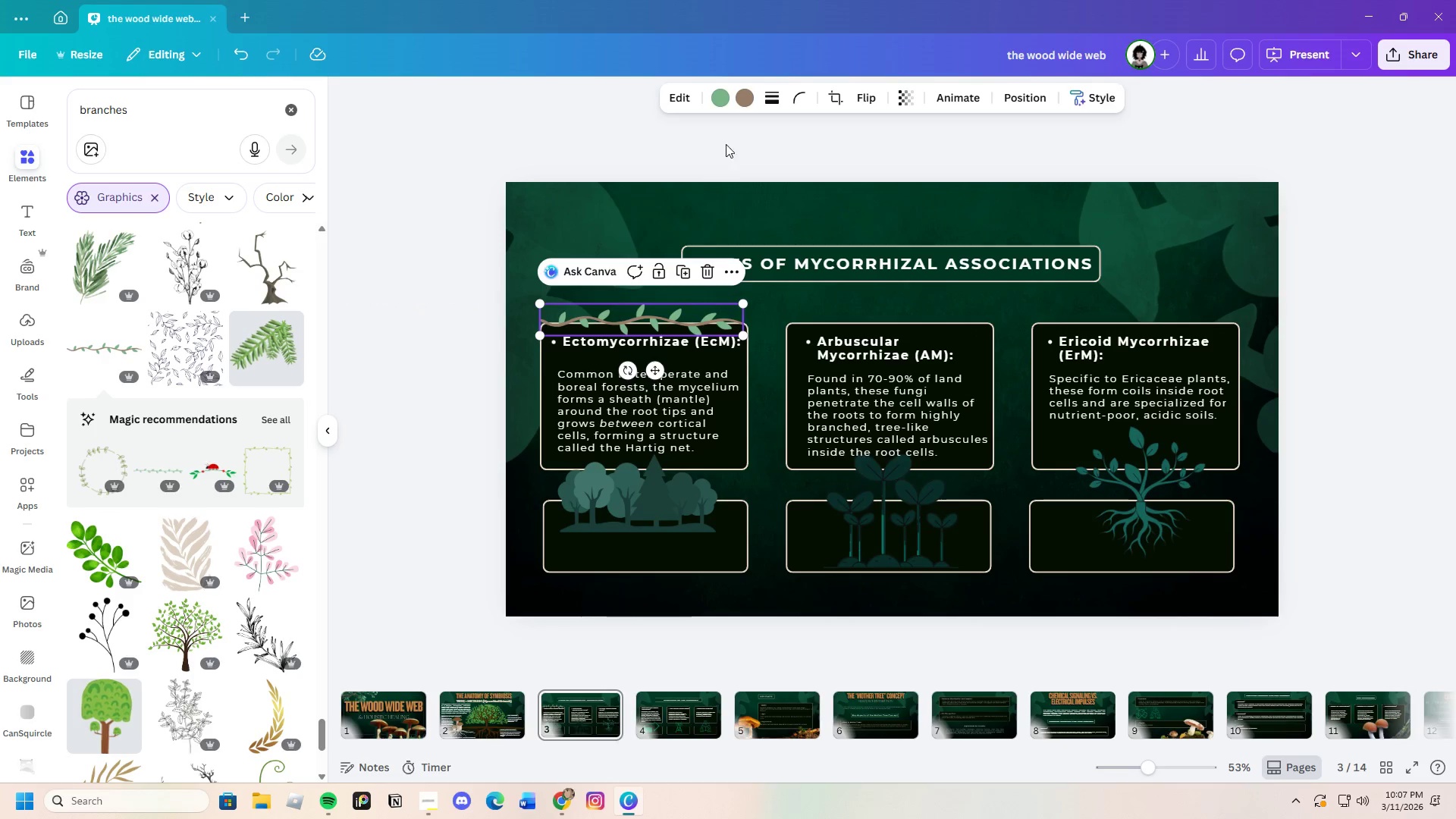 
left_click([720, 105])
 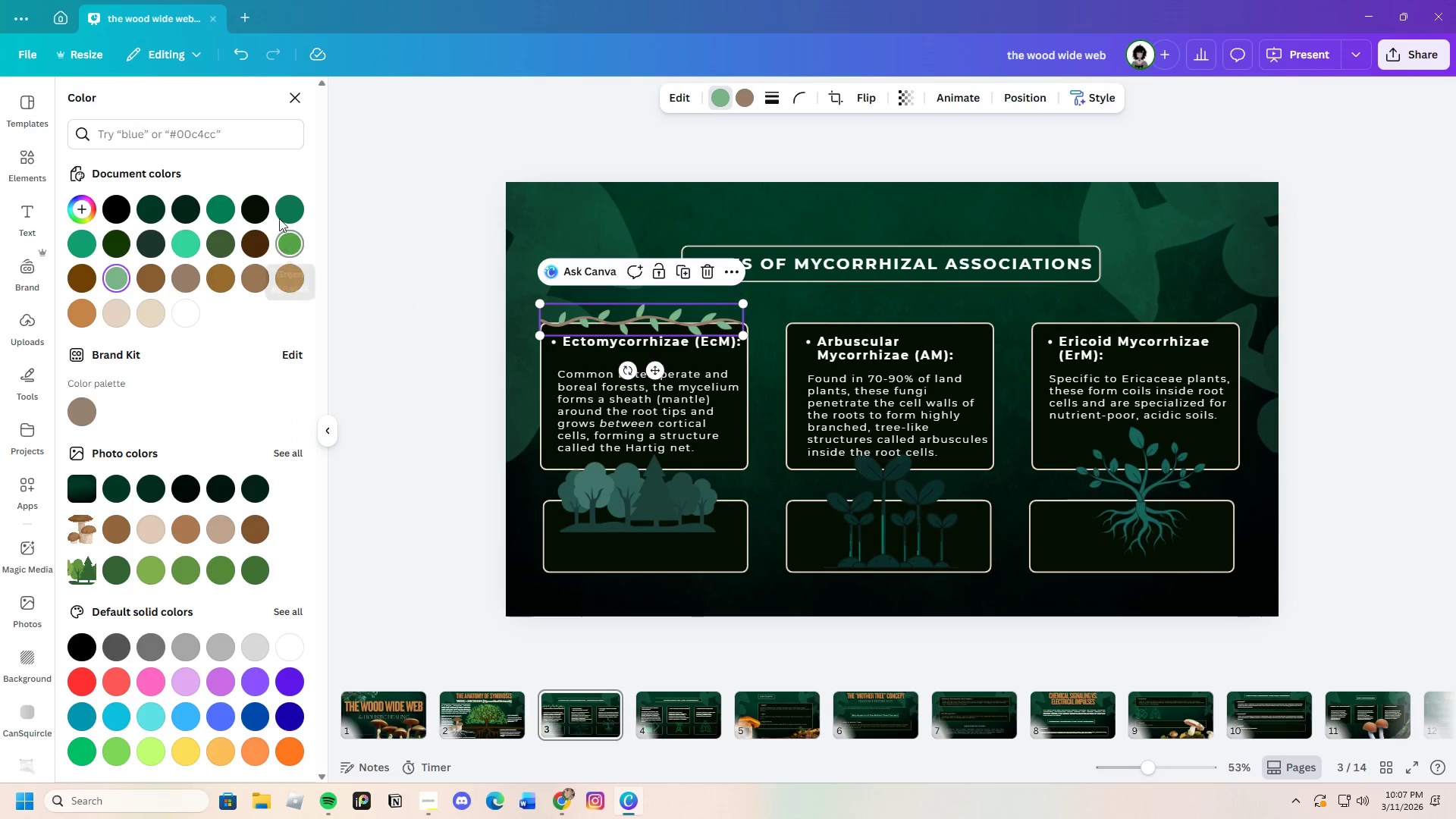 
left_click([284, 210])
 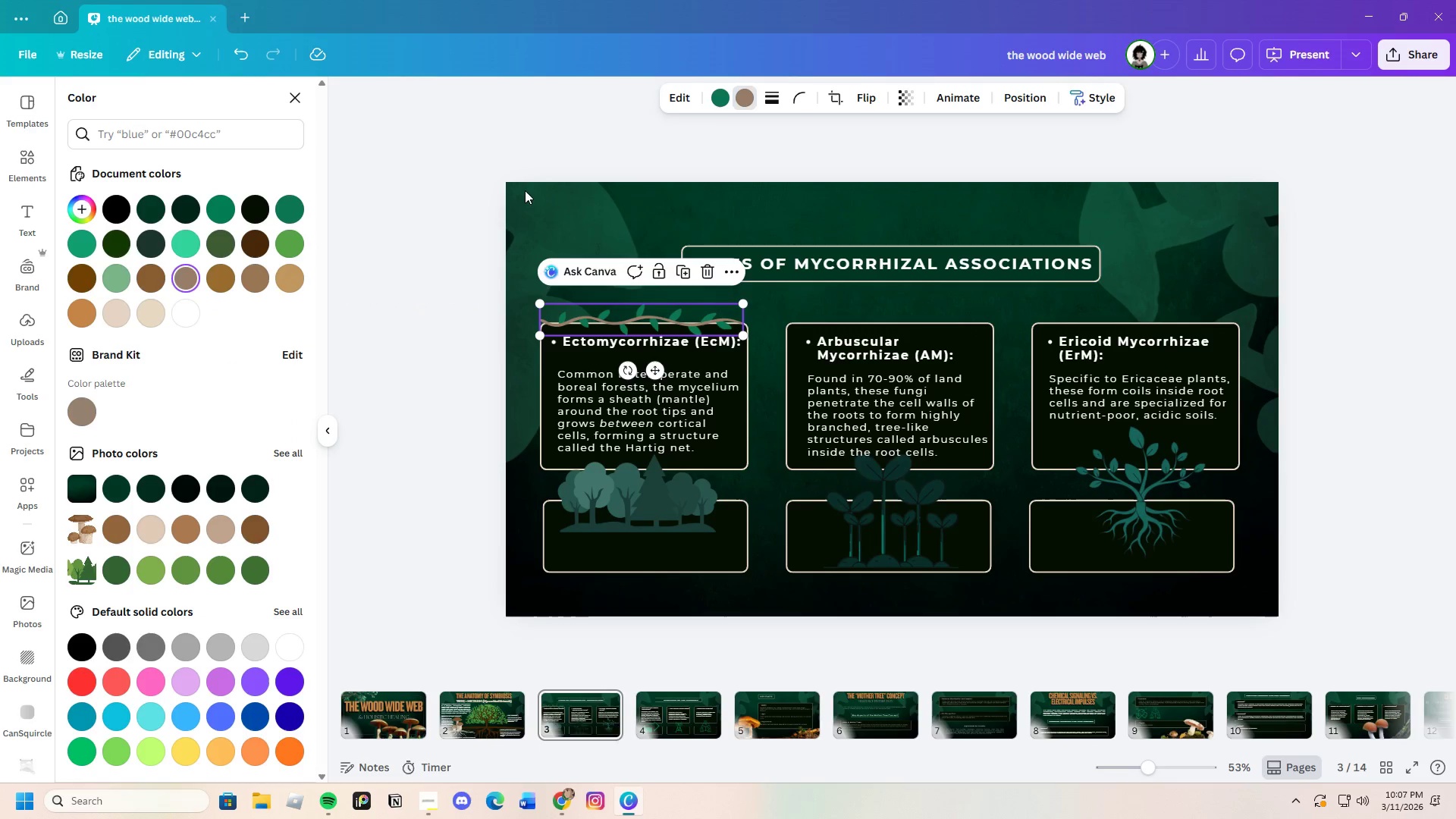 
left_click([255, 252])
 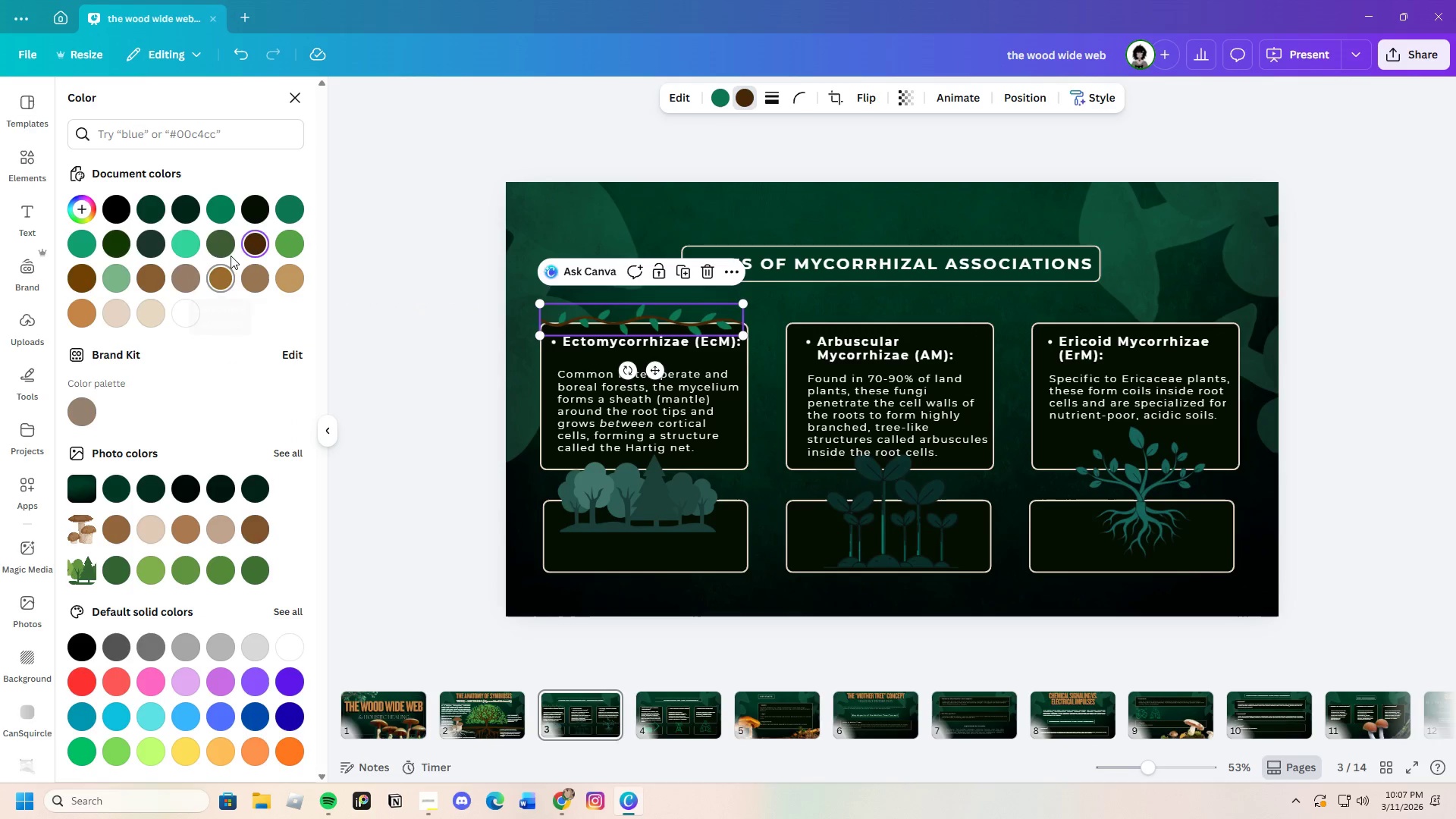 
left_click([250, 212])
 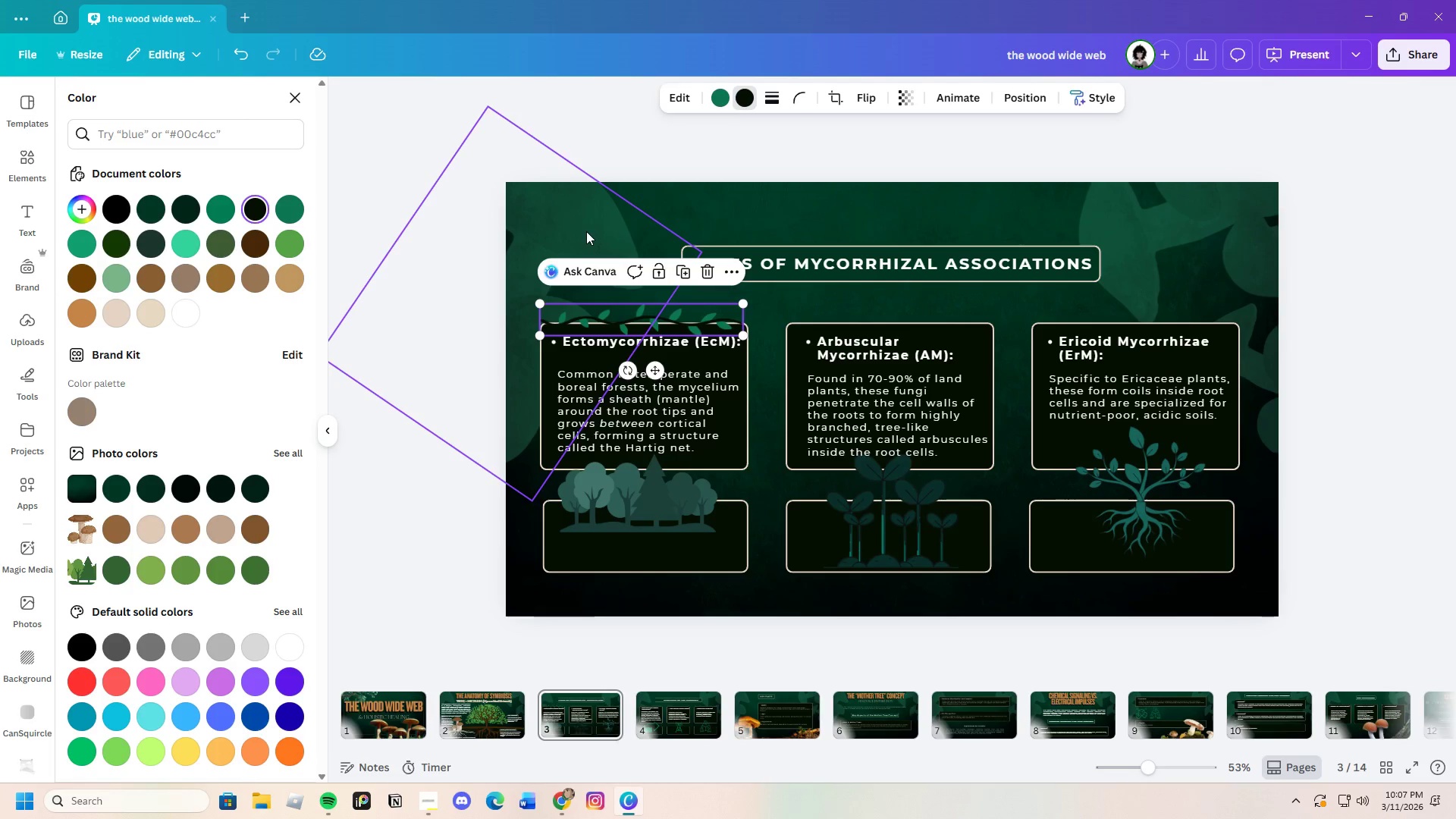 
left_click([613, 312])
 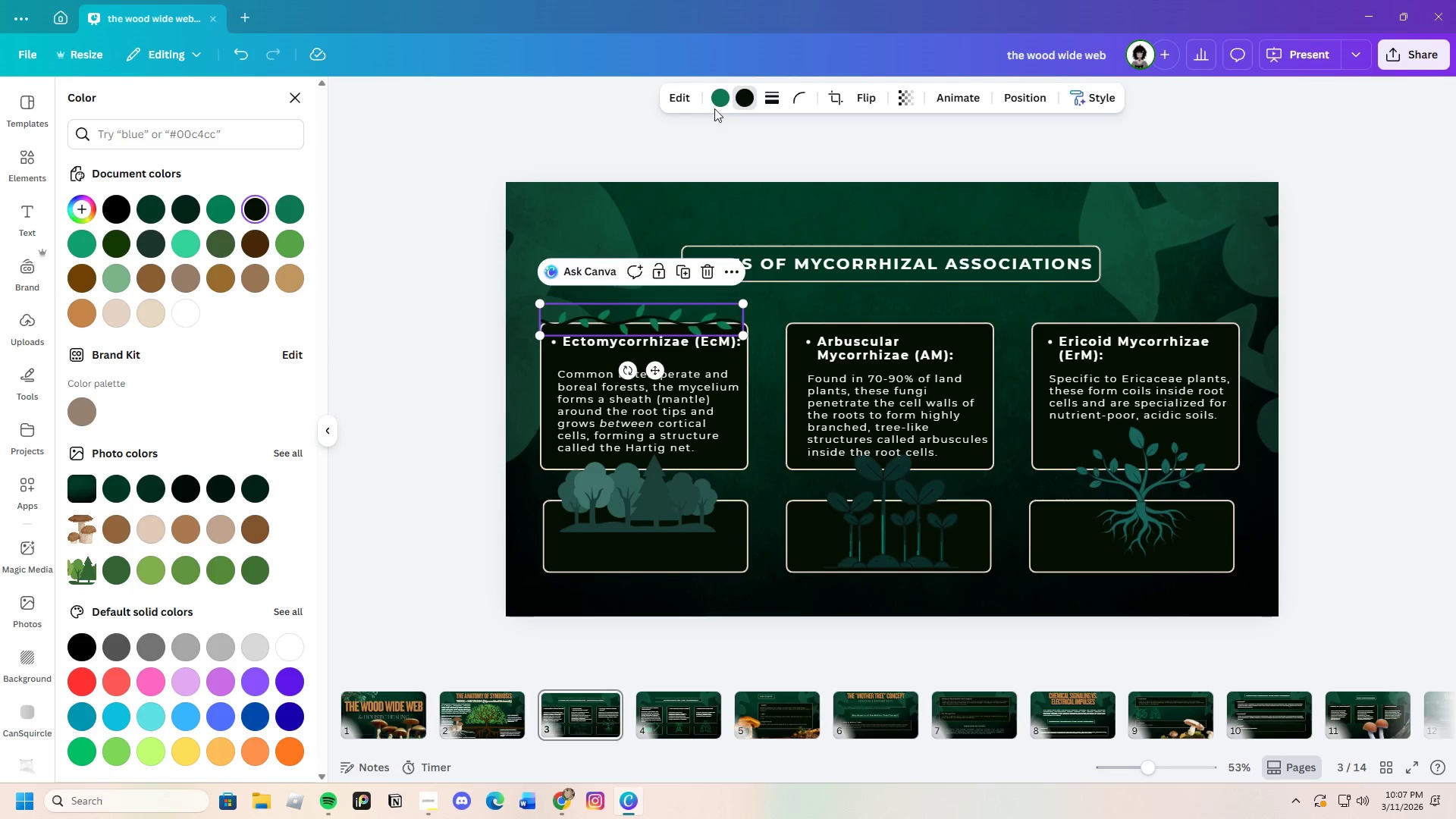 
left_click([714, 104])
 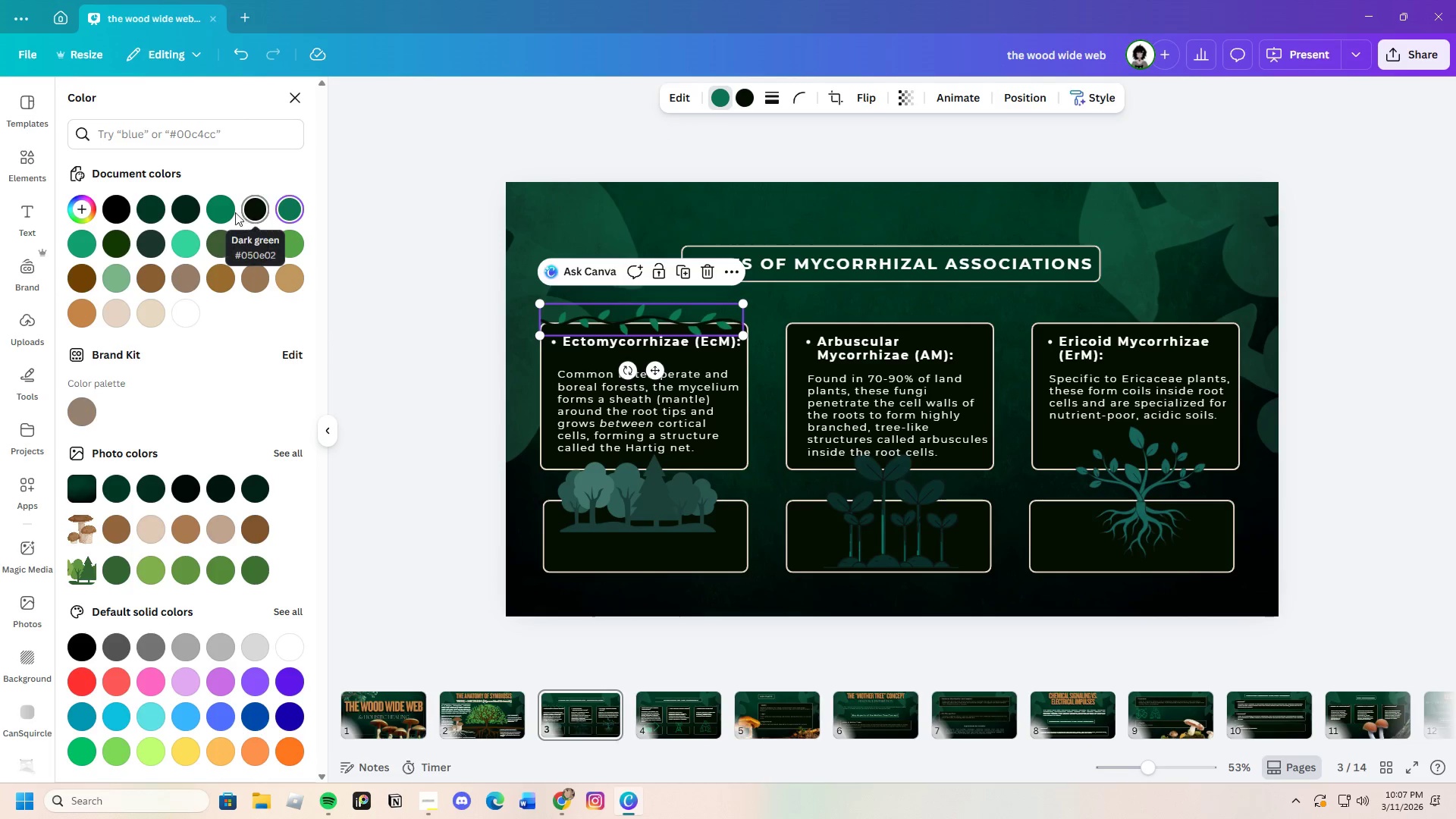 
left_click([227, 209])
 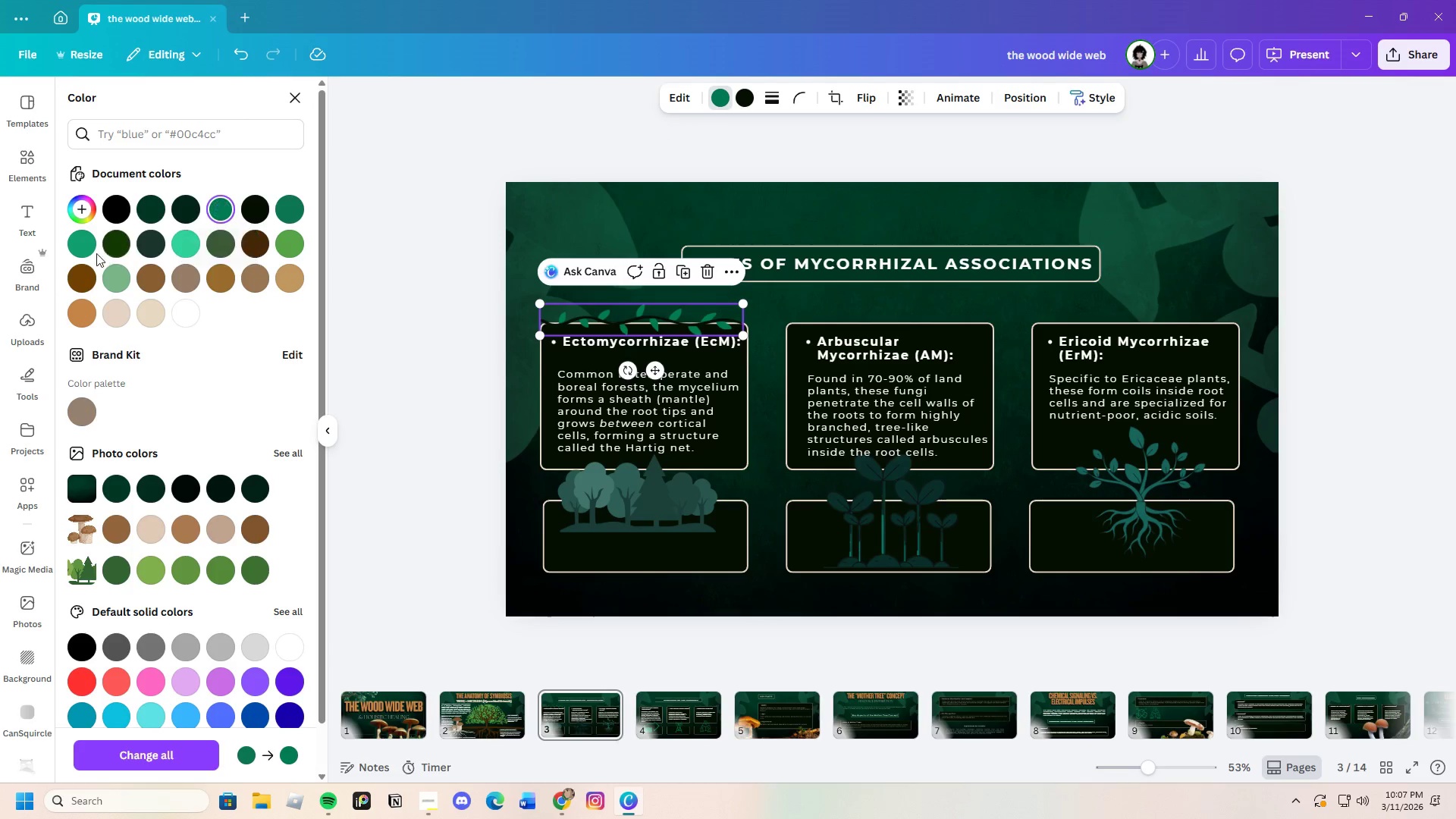 
left_click([107, 278])
 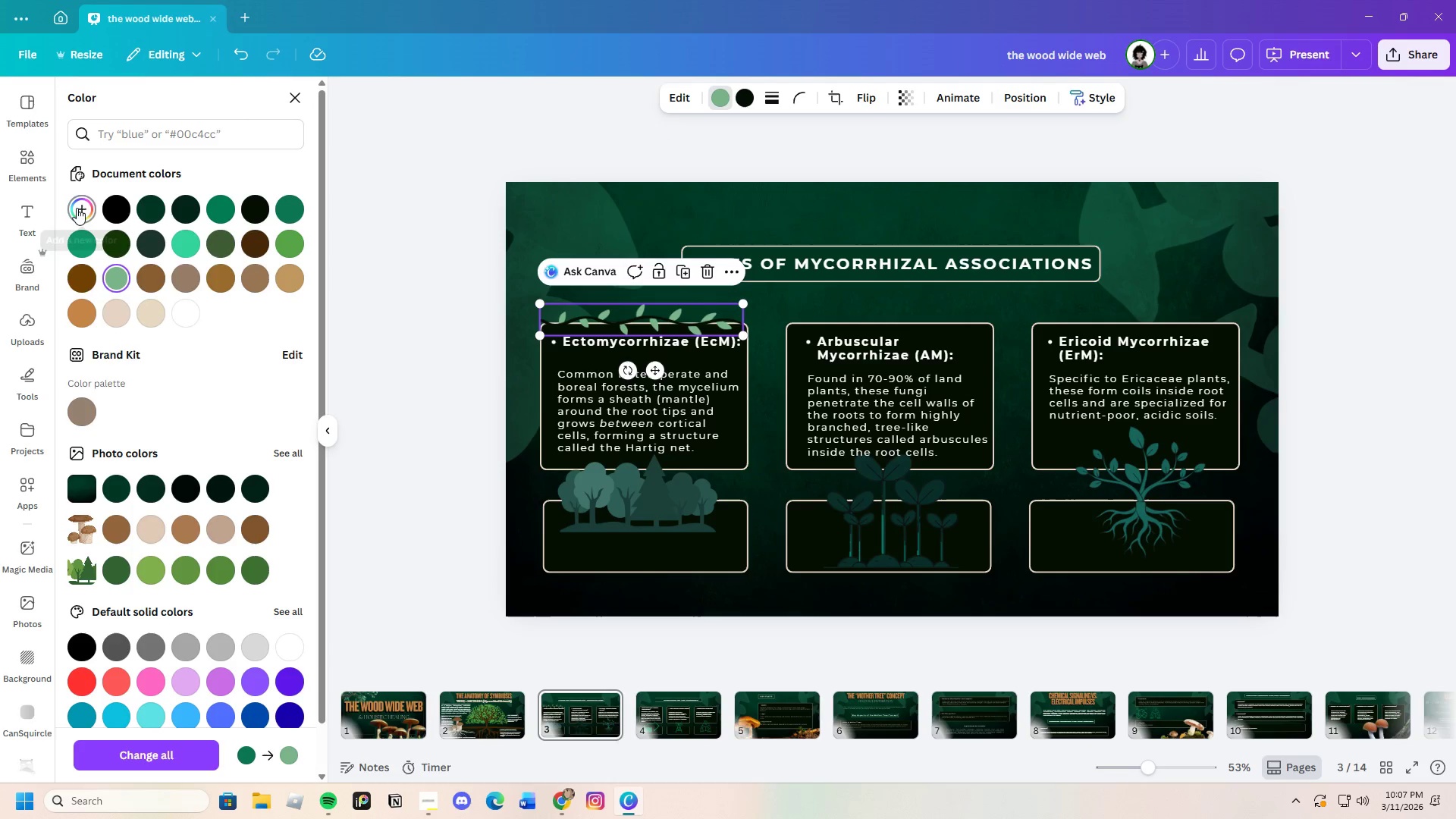 
left_click([278, 372])
 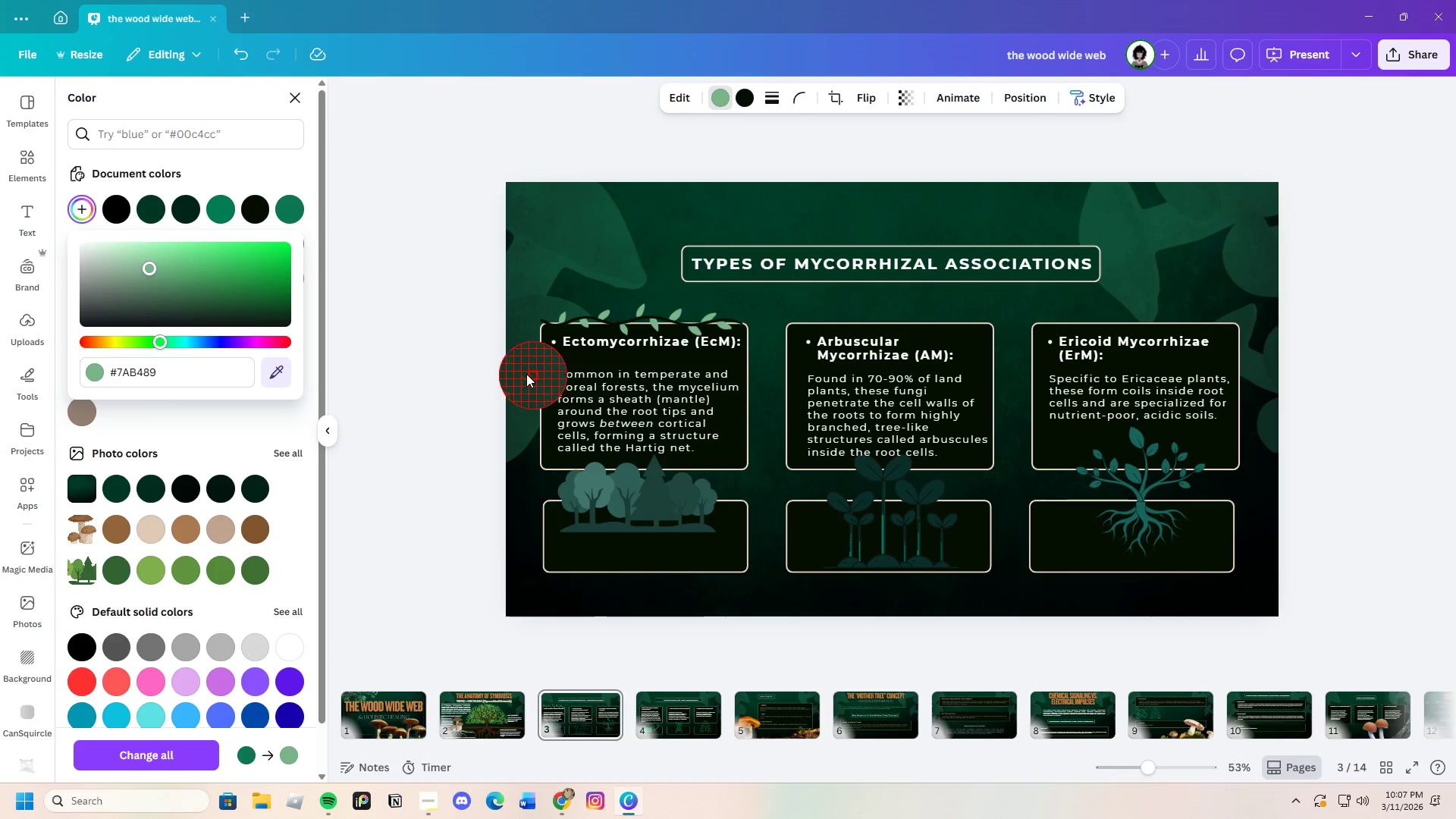 
left_click([520, 374])
 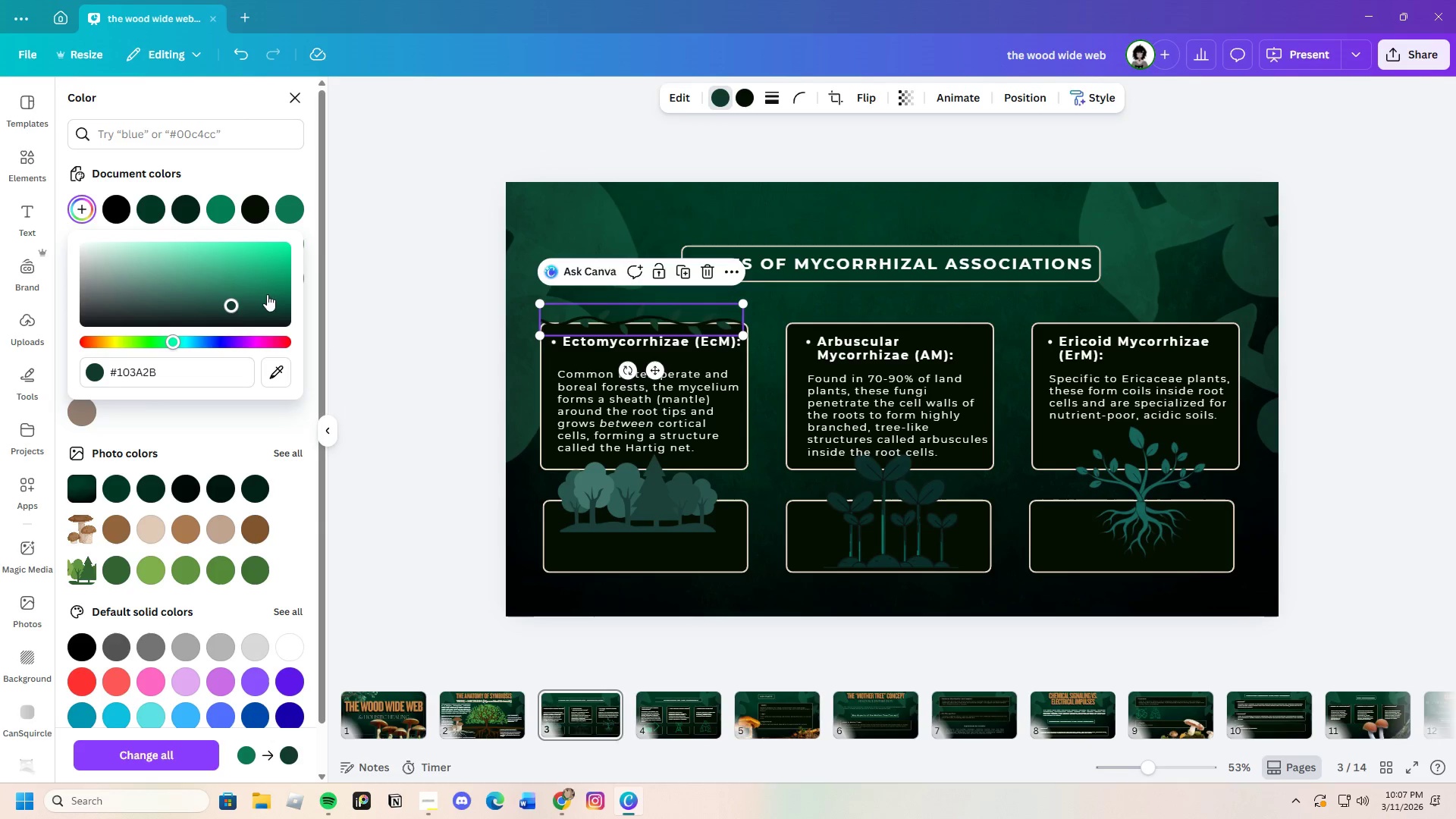 
left_click_drag(start_coordinate=[237, 295], to_coordinate=[230, 297])
 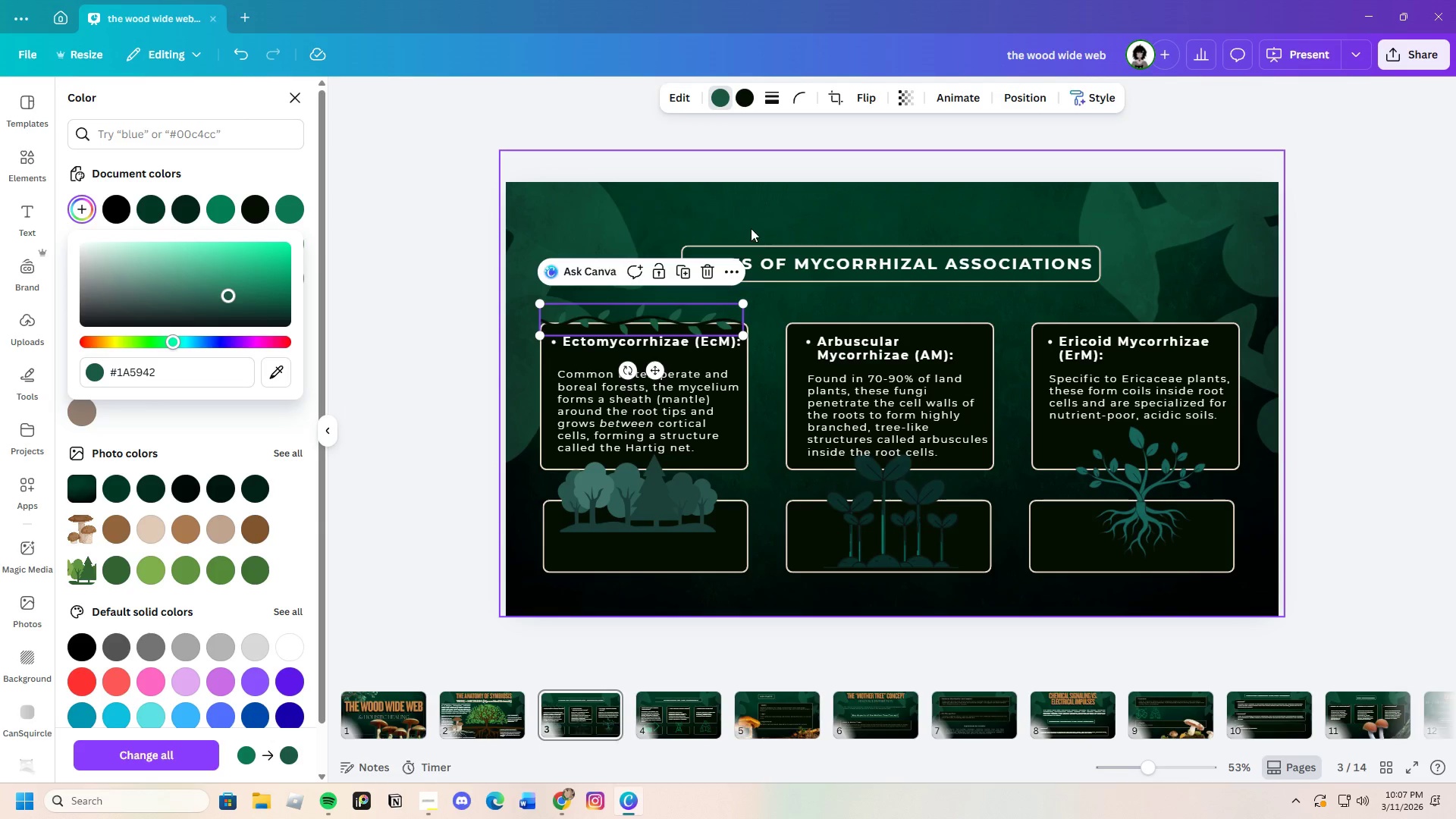 
left_click([751, 218])
 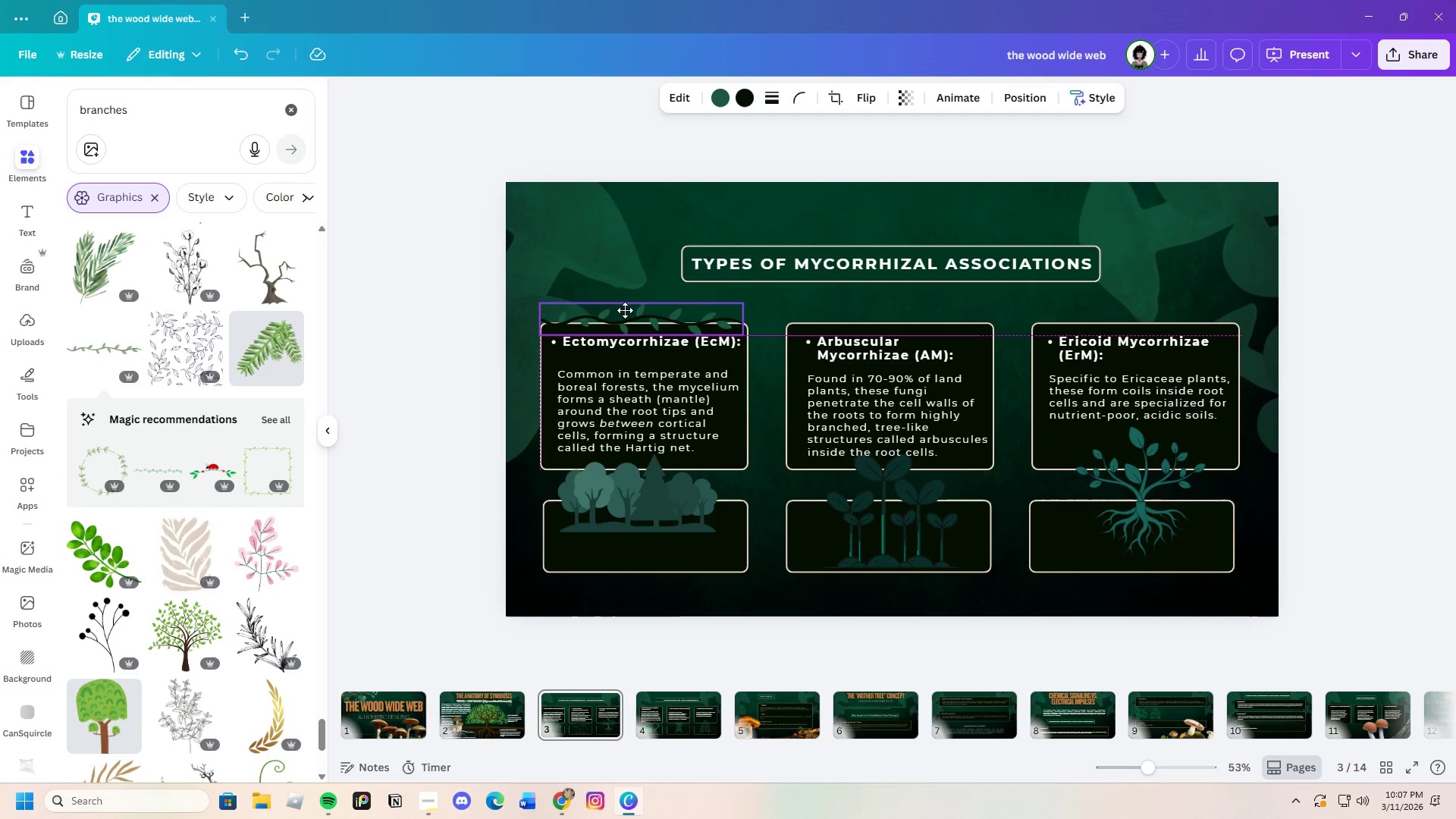 
wait(6.42)
 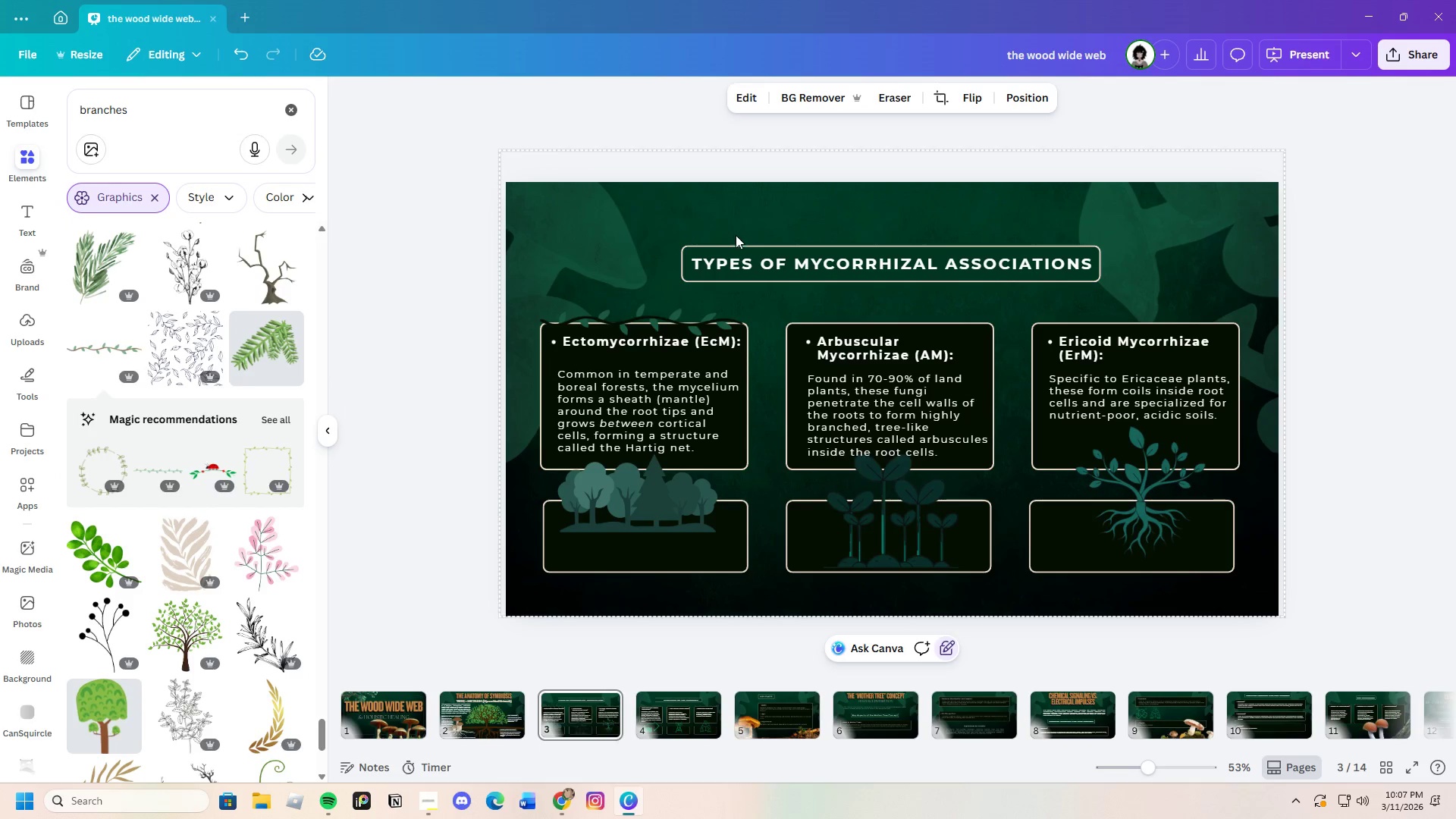 
key(Control+C)
 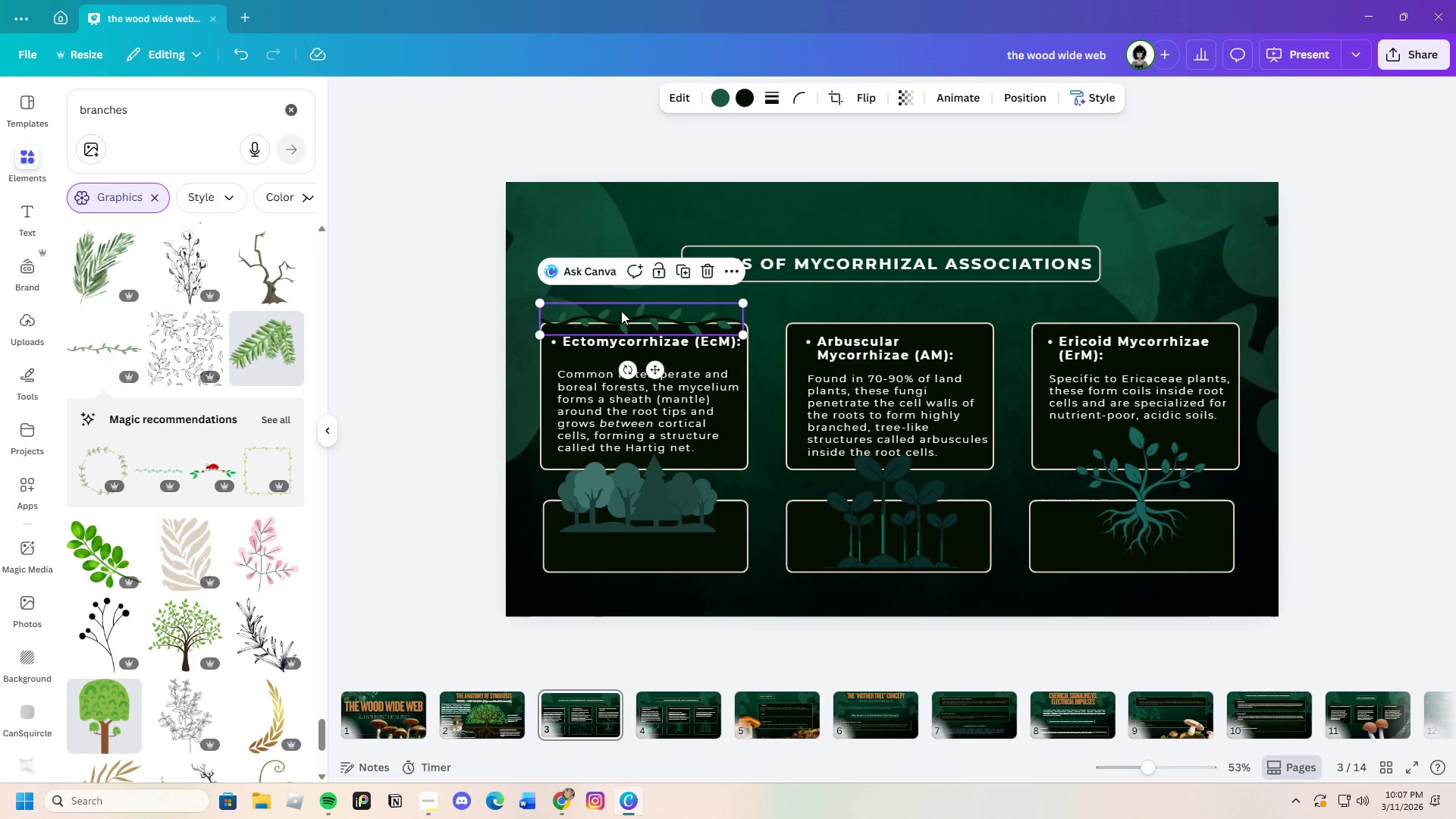 
key(V)
 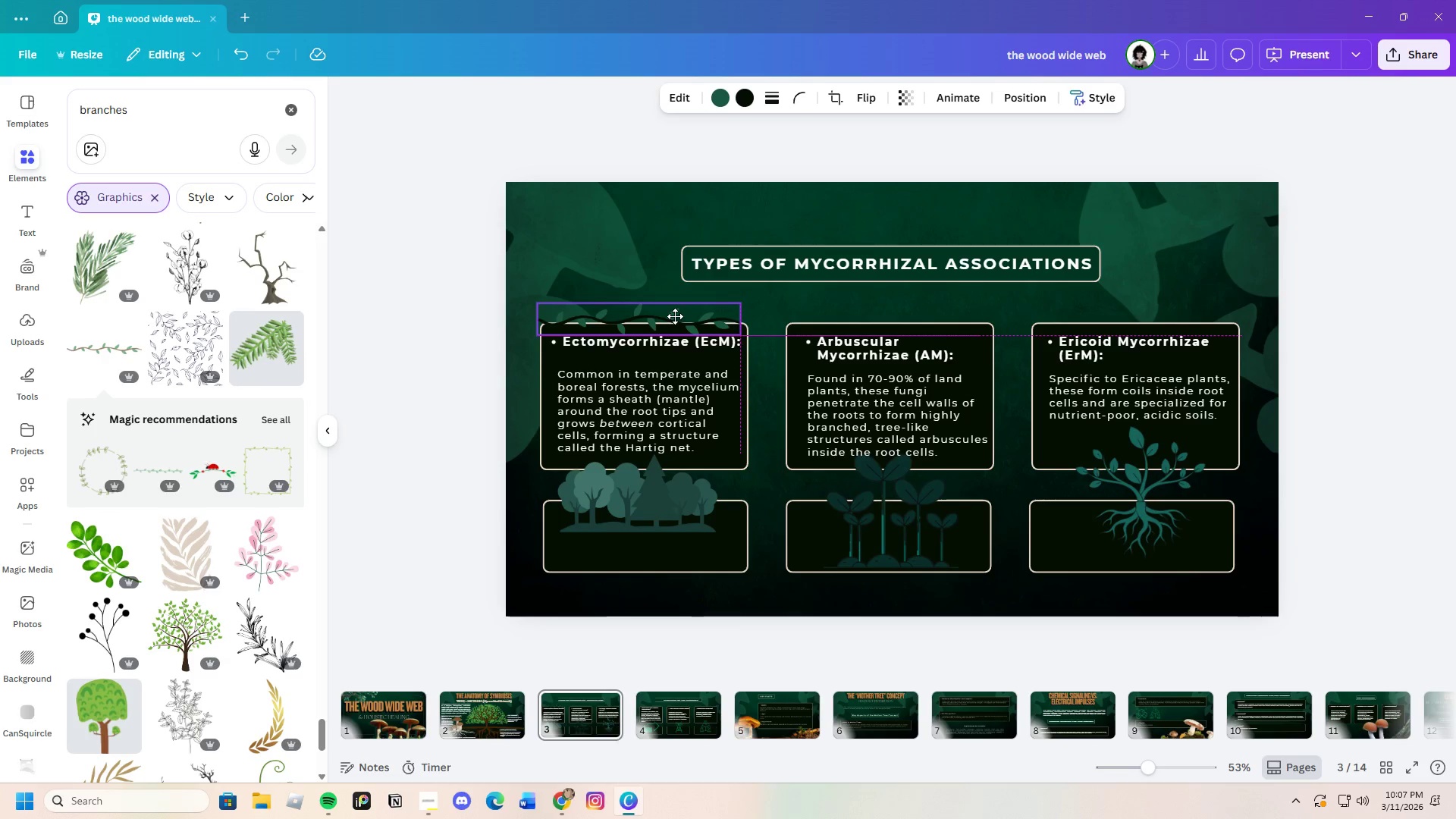 
key(Control+C)
 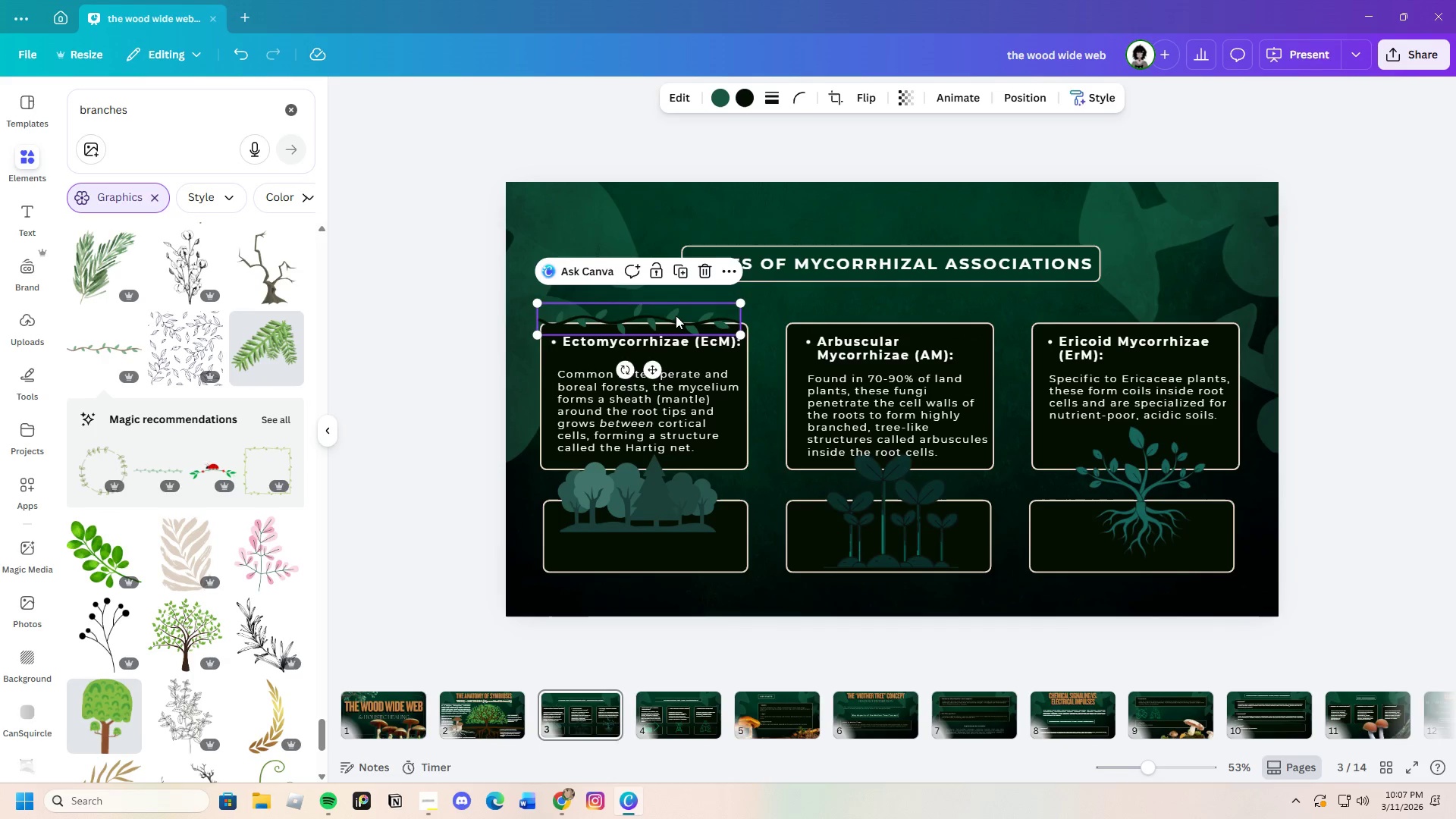 
key(Control+V)
 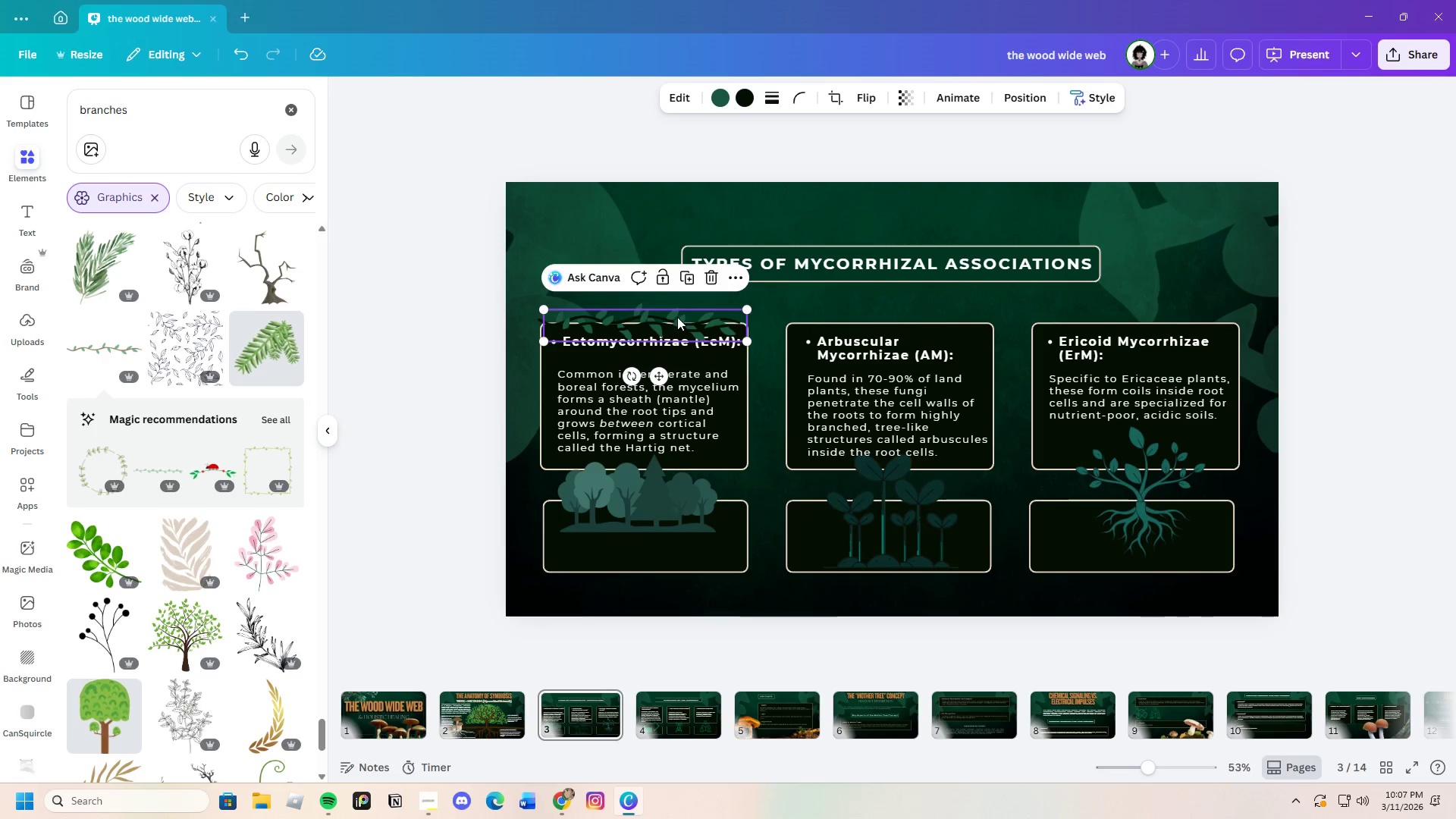 
left_click_drag(start_coordinate=[677, 318], to_coordinate=[673, 341])
 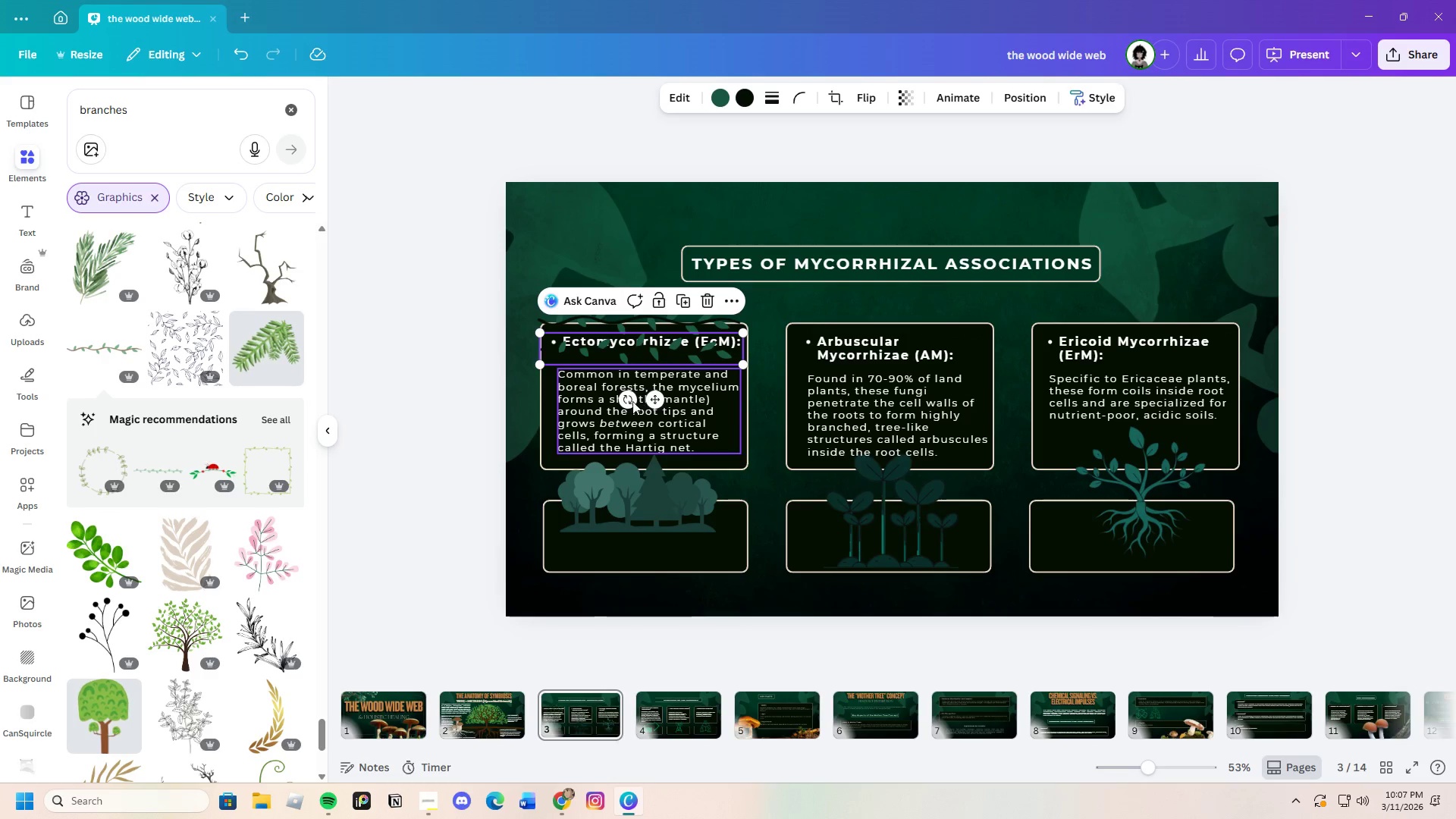 
left_click_drag(start_coordinate=[626, 400], to_coordinate=[628, 349])
 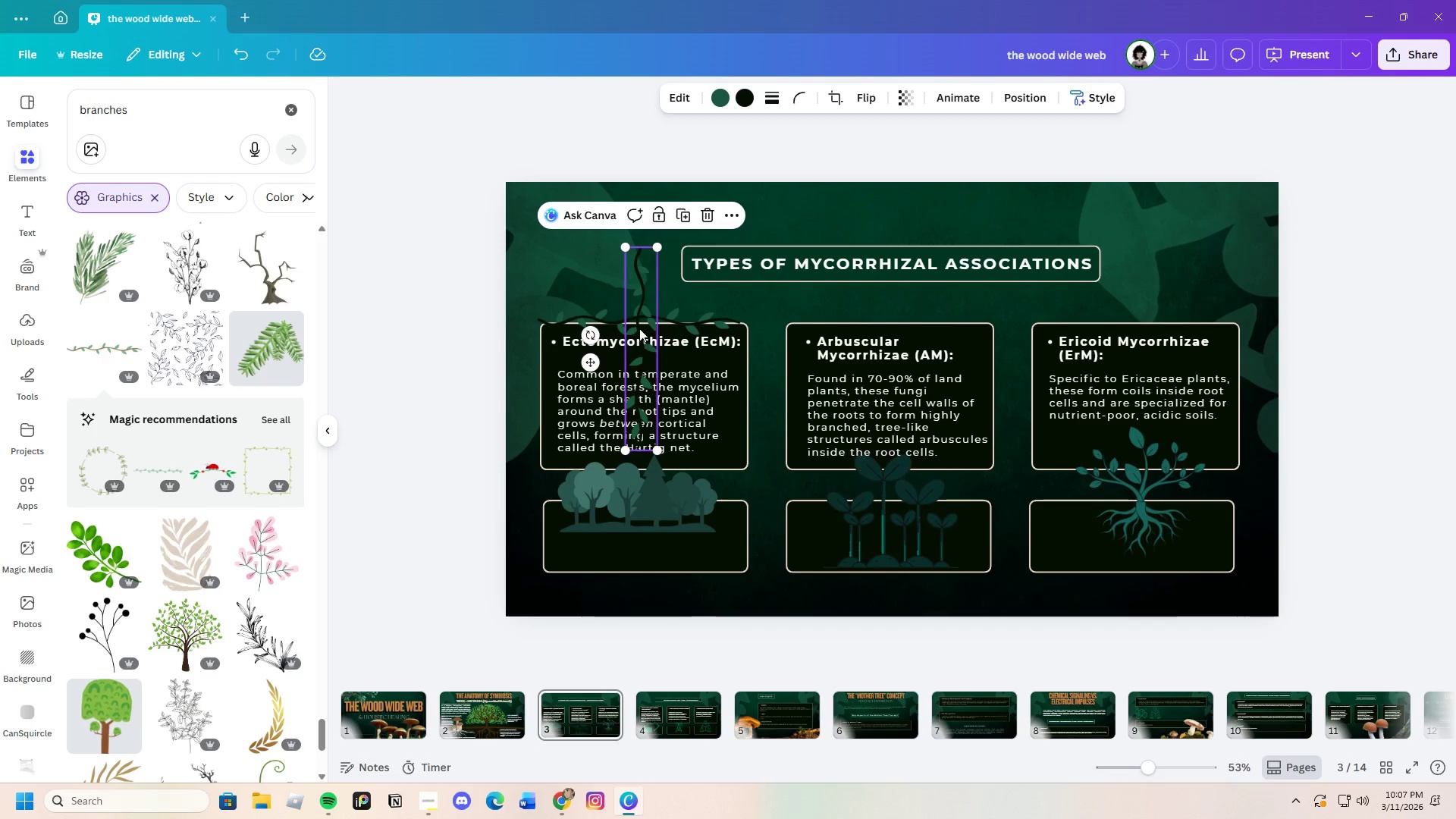 
left_click_drag(start_coordinate=[639, 324], to_coordinate=[538, 394])
 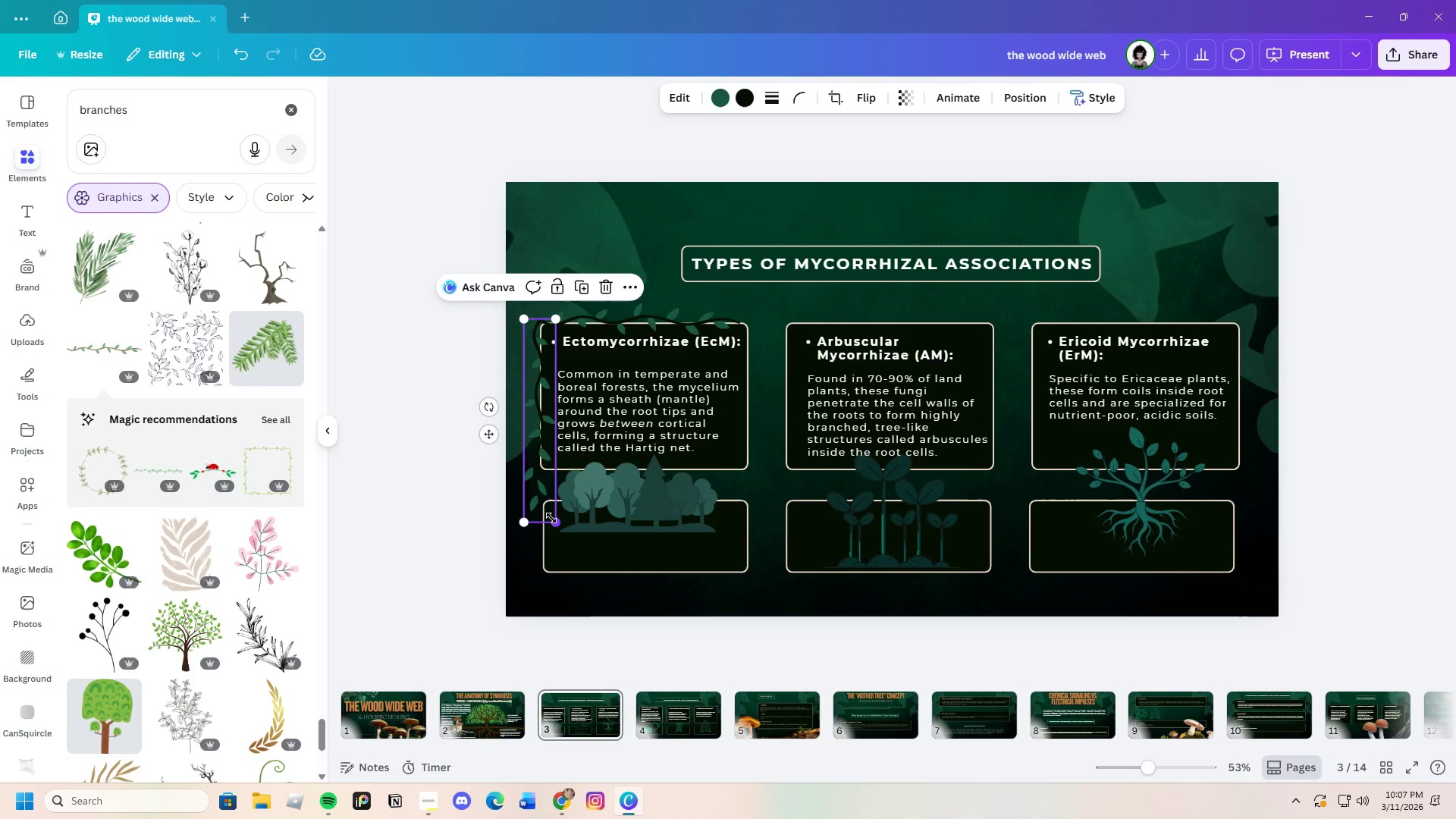 
left_click_drag(start_coordinate=[553, 519], to_coordinate=[550, 476])
 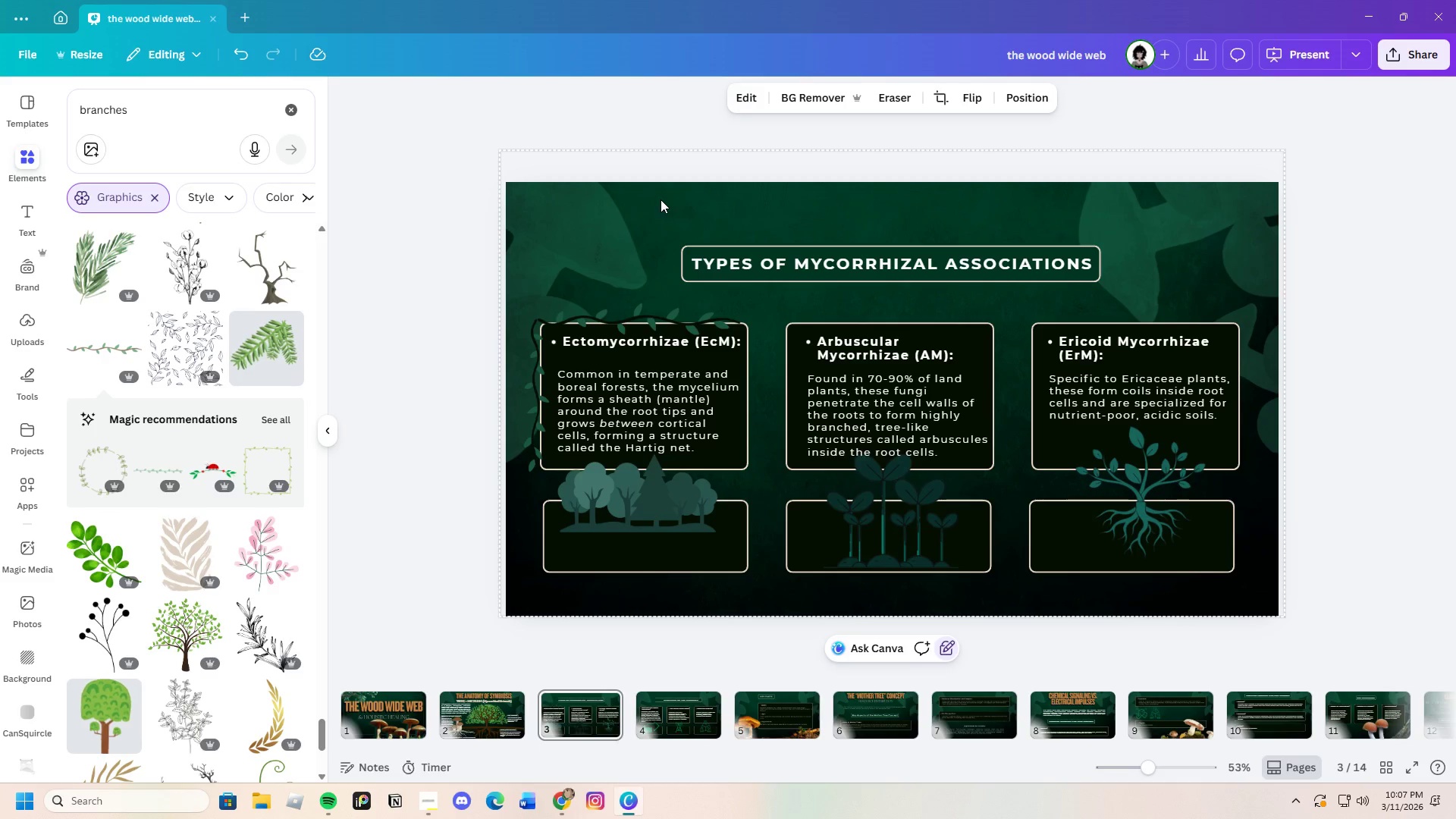 
wait(8.24)
 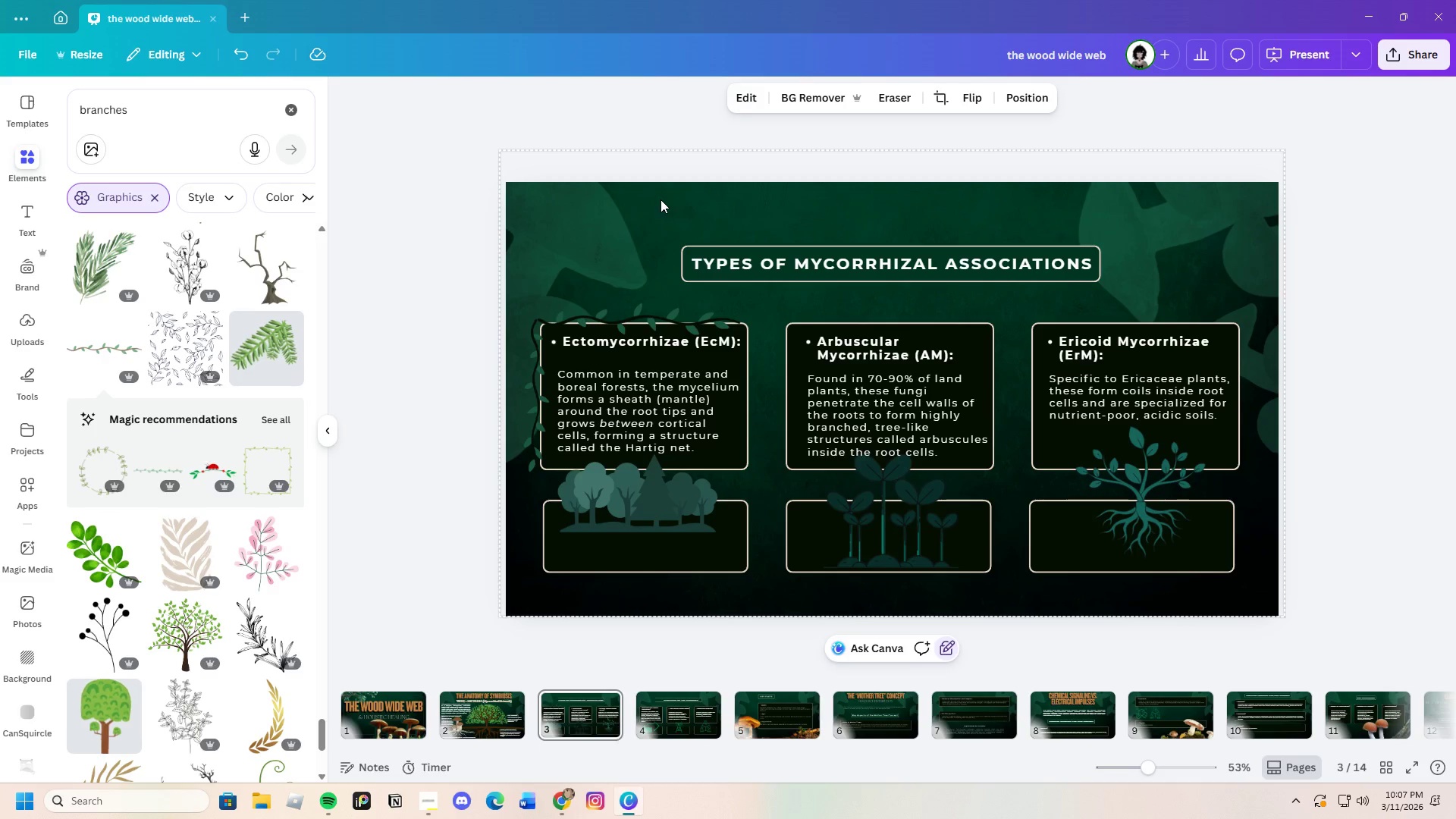 
left_click([603, 318])
 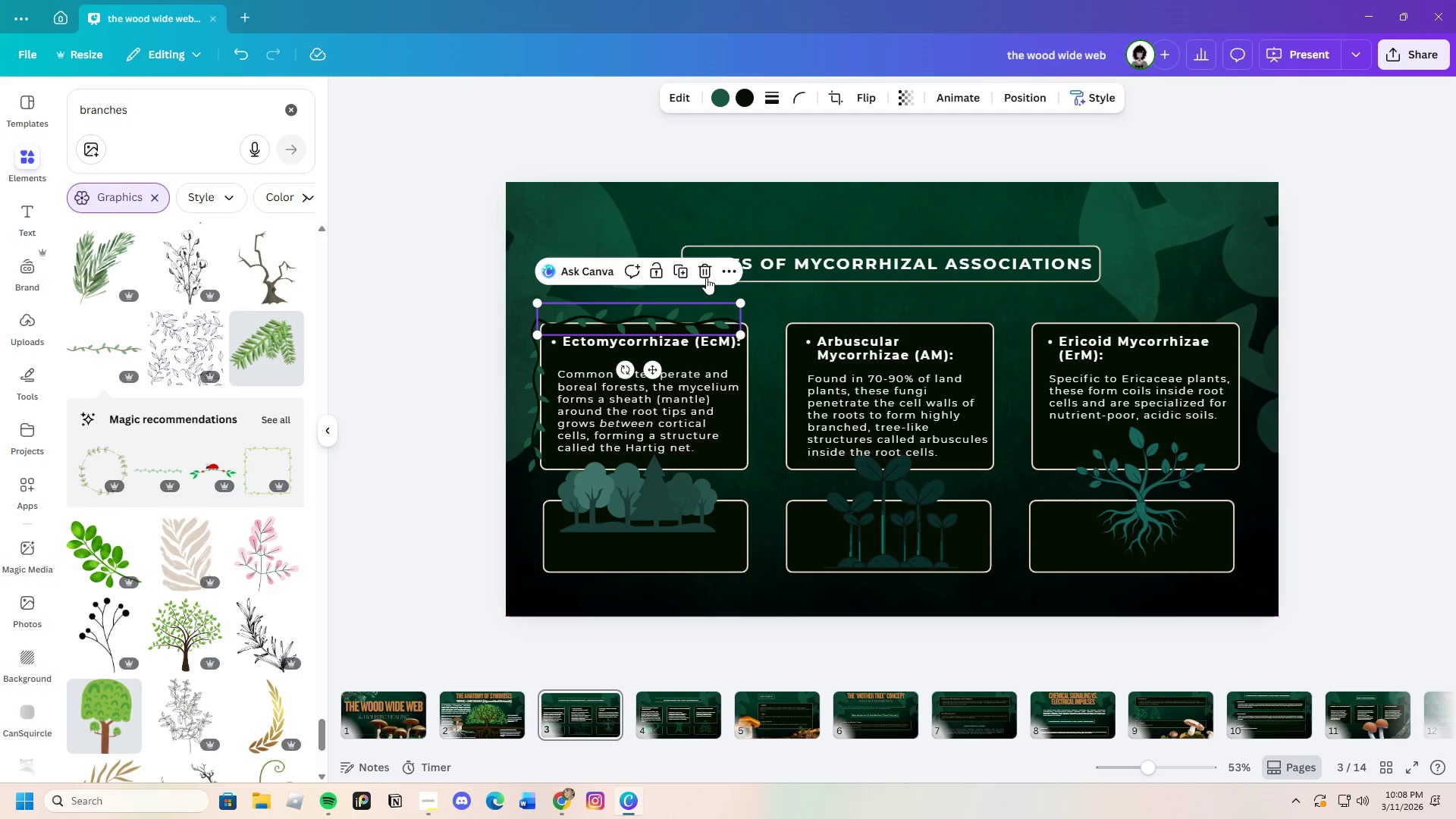 
left_click([706, 275])
 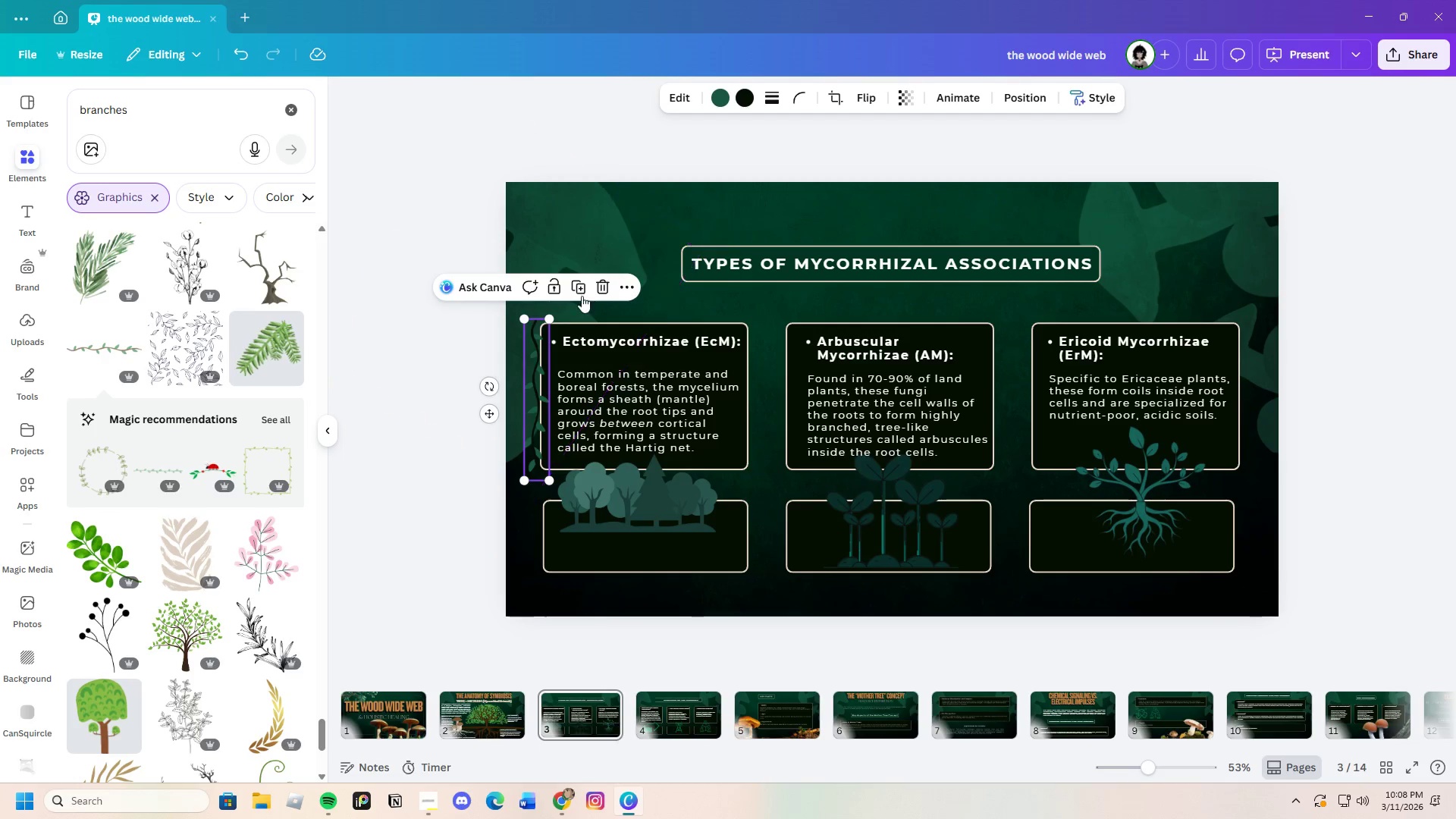 
left_click([600, 284])
 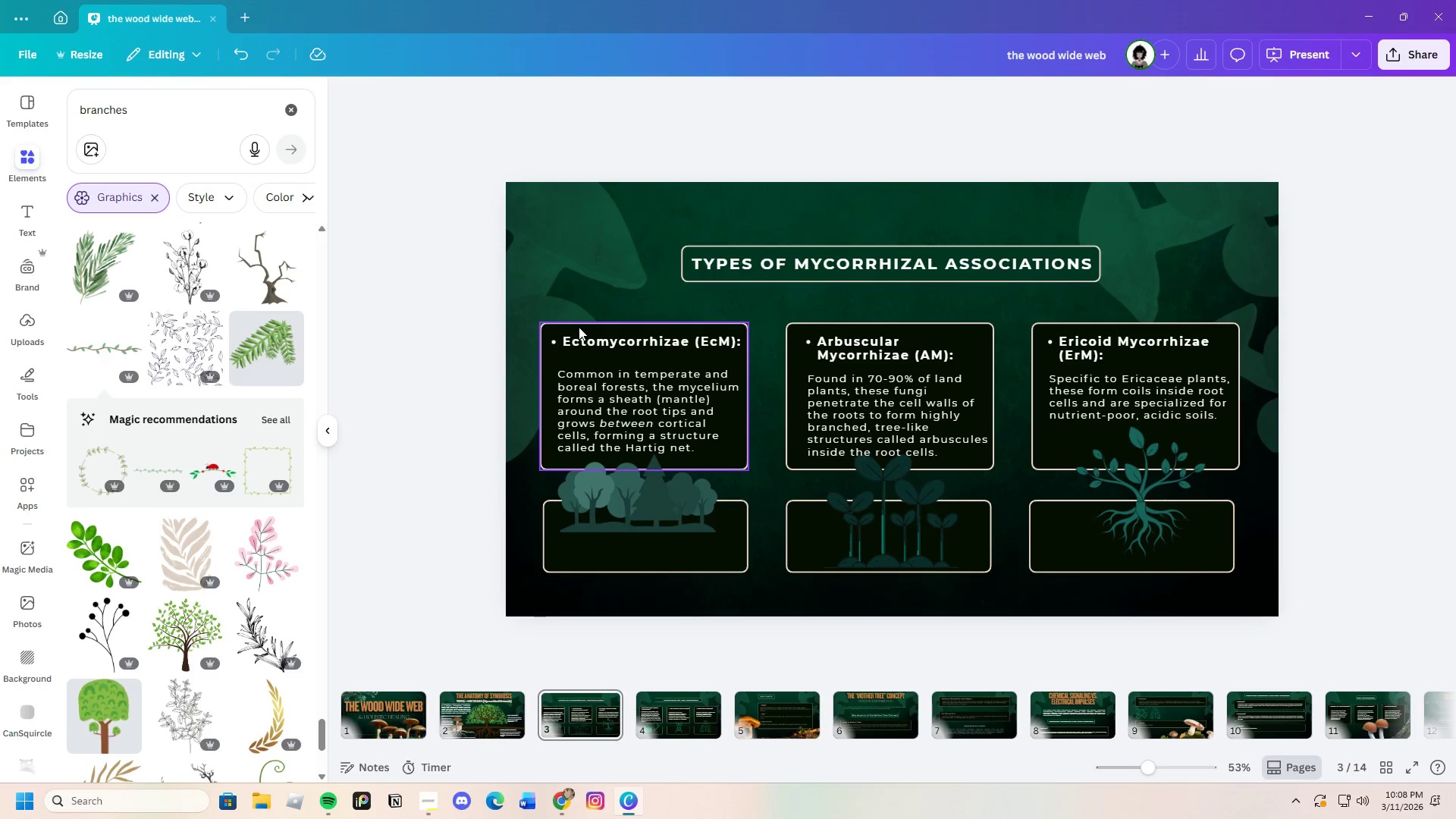 
scroll: coordinate [193, 562], scroll_direction: down, amount: 15.0
 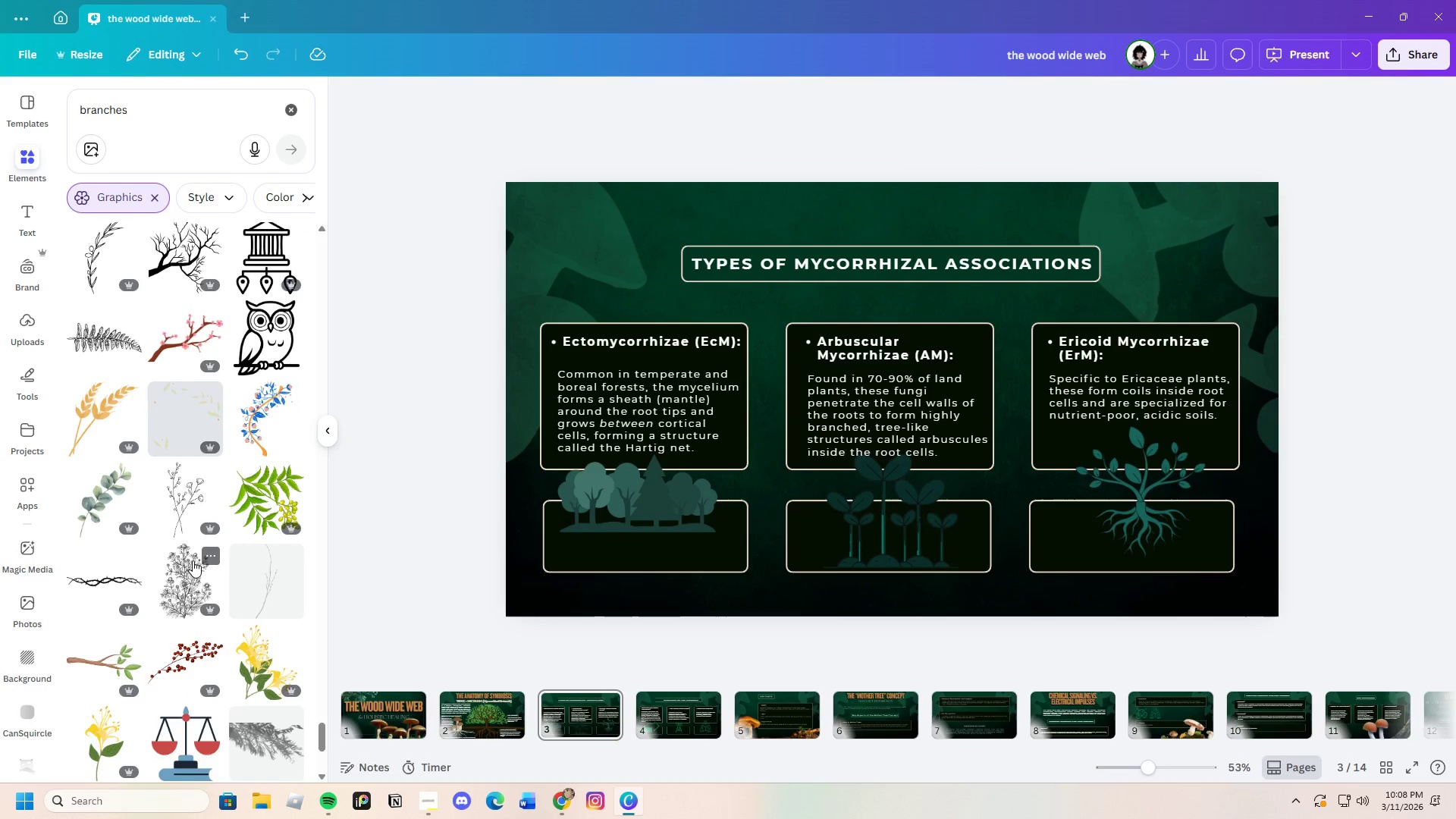 
scroll: coordinate [202, 563], scroll_direction: down, amount: 21.0
 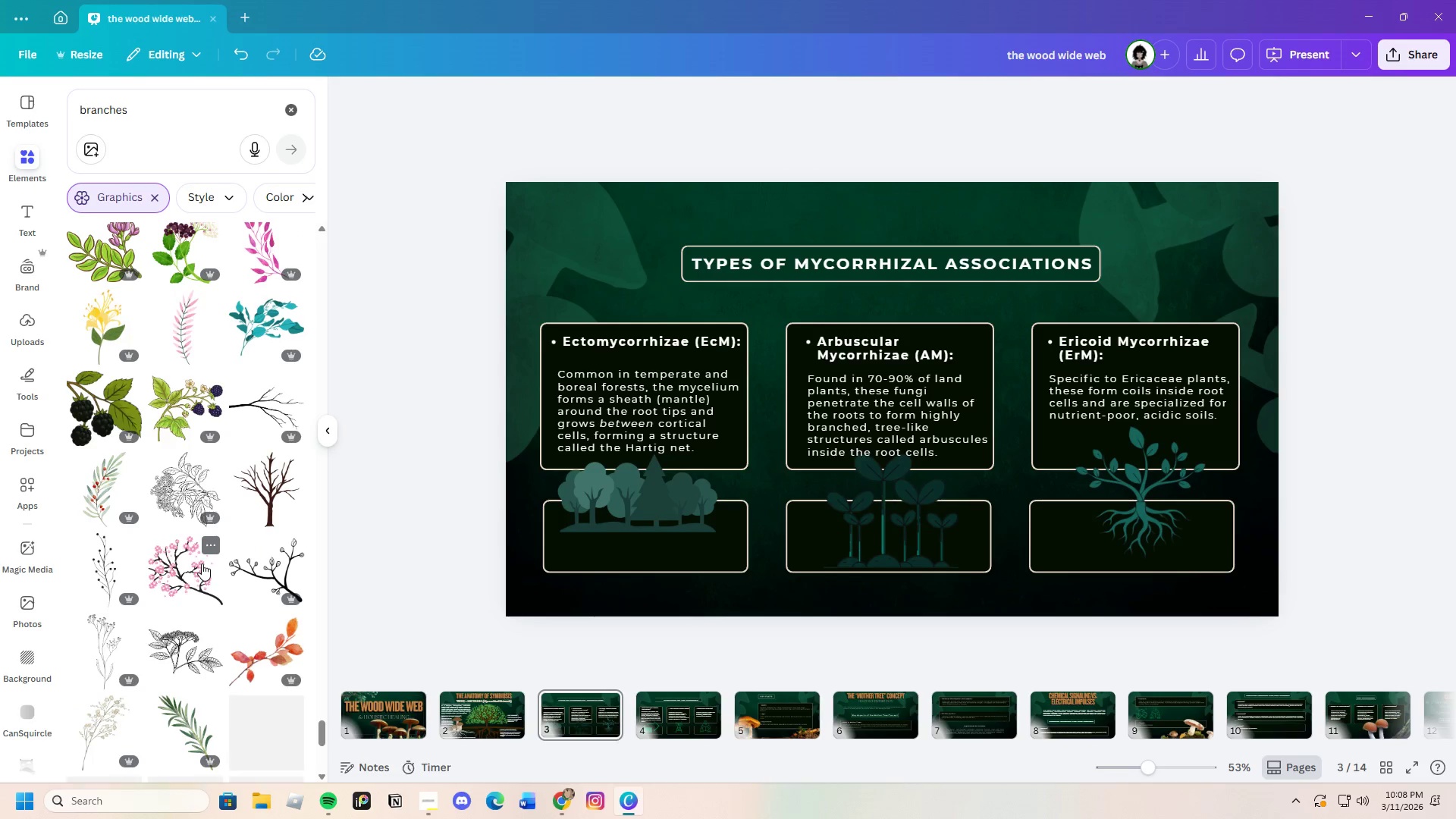 
scroll: coordinate [250, 664], scroll_direction: down, amount: 17.0
 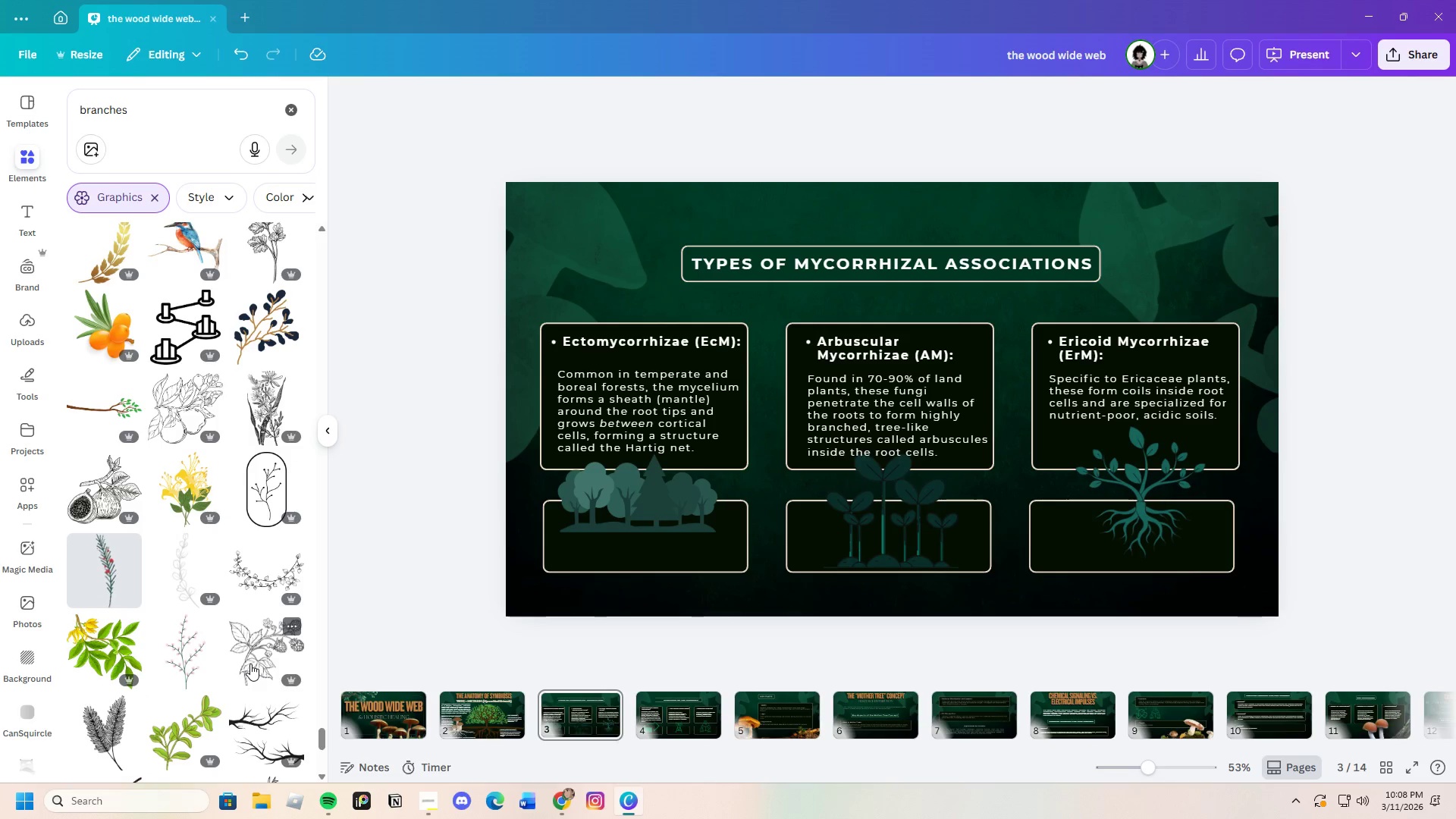 
scroll: coordinate [249, 664], scroll_direction: down, amount: 18.0
 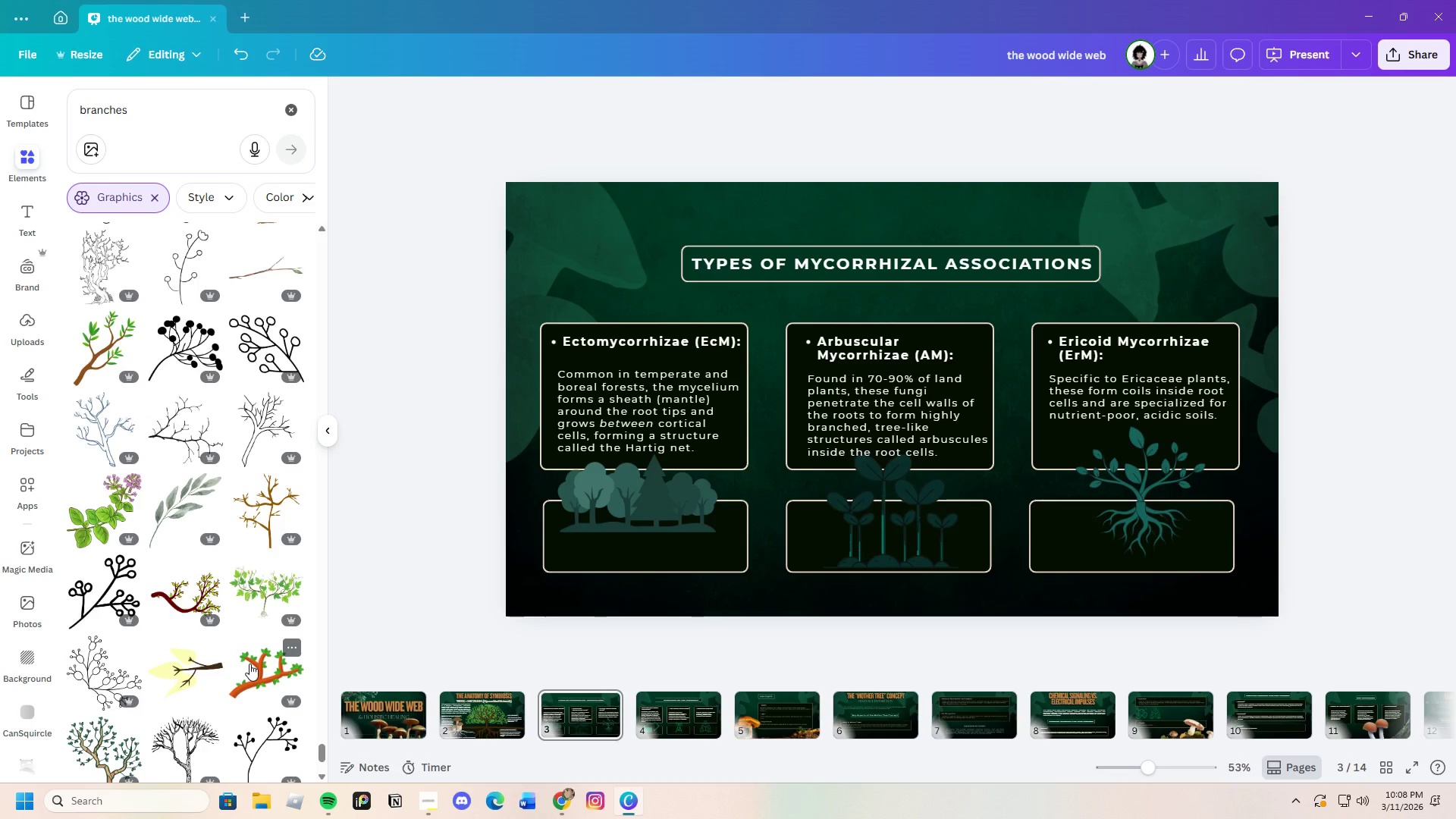 
scroll: coordinate [249, 664], scroll_direction: down, amount: 6.0
 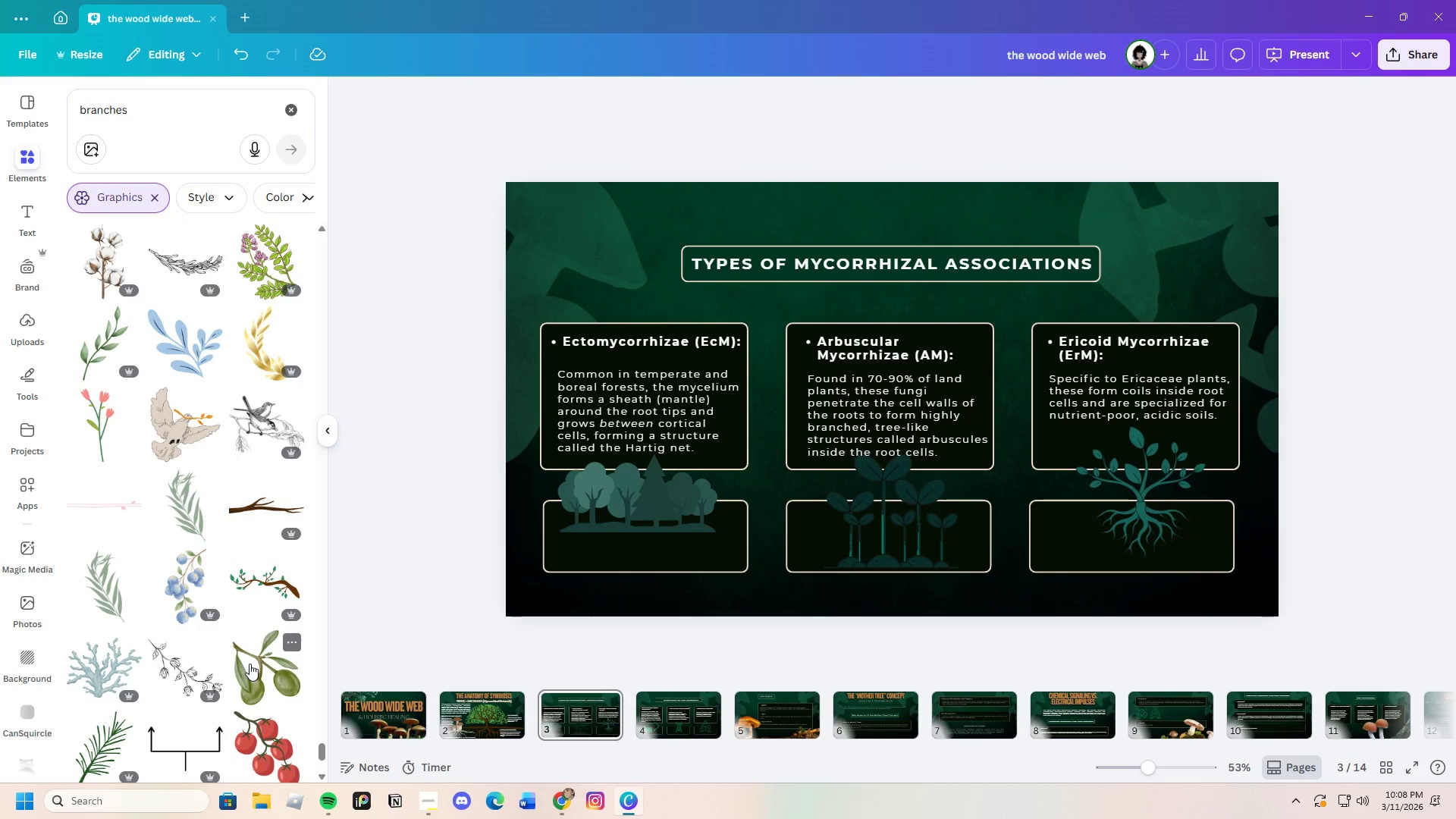 
left_click([103, 500])
 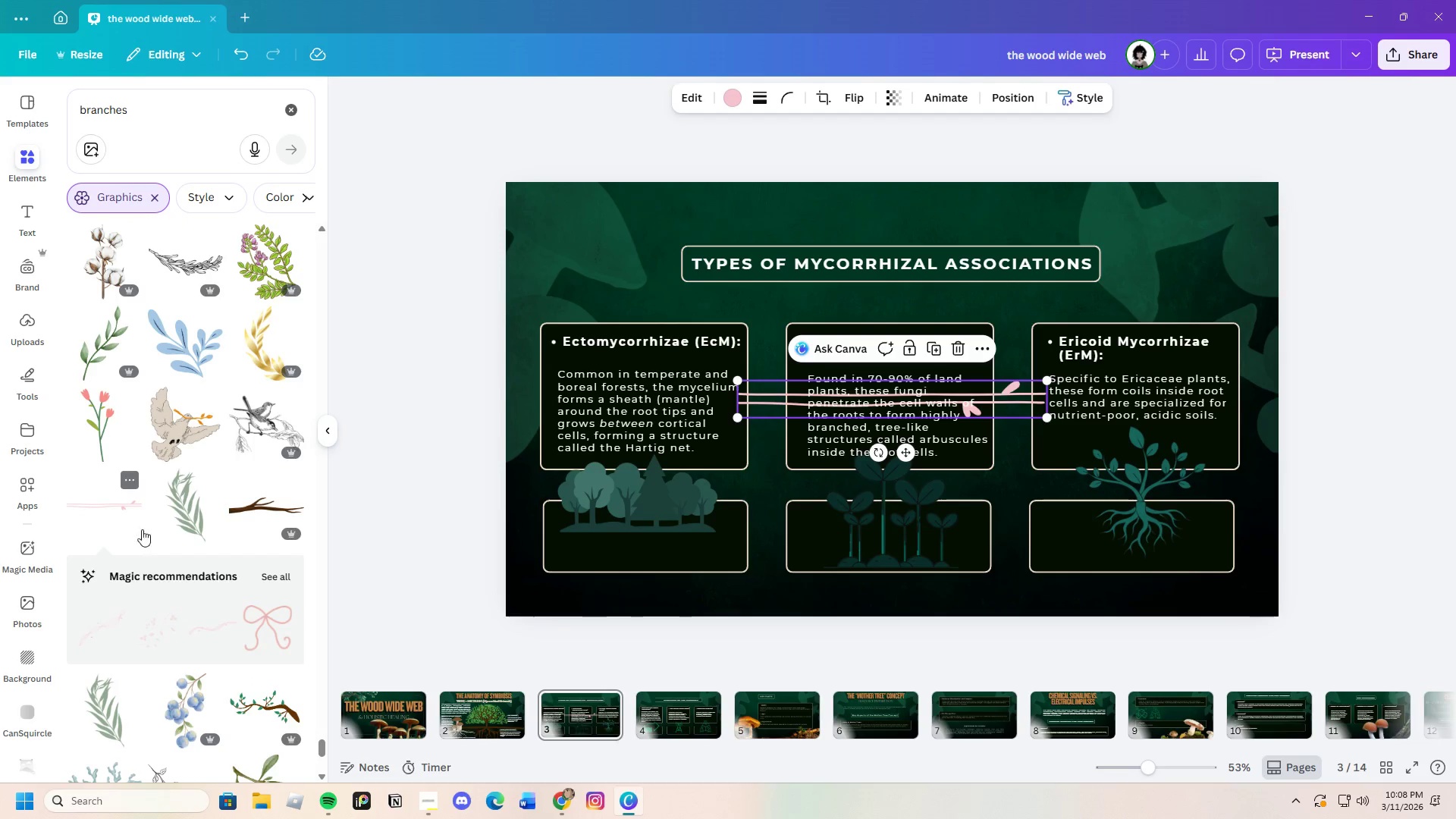 
left_click([269, 572])
 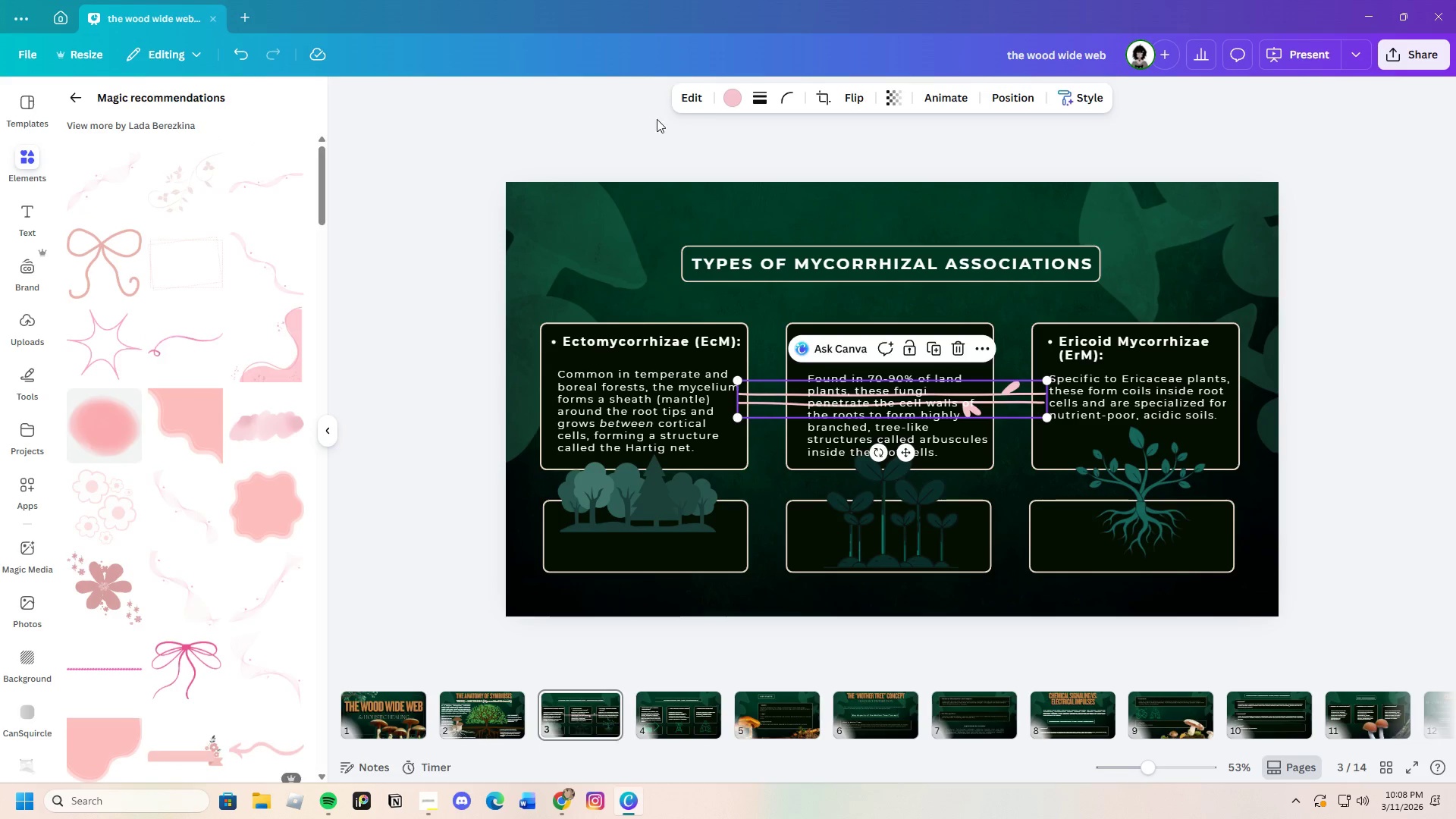 
left_click([734, 101])
 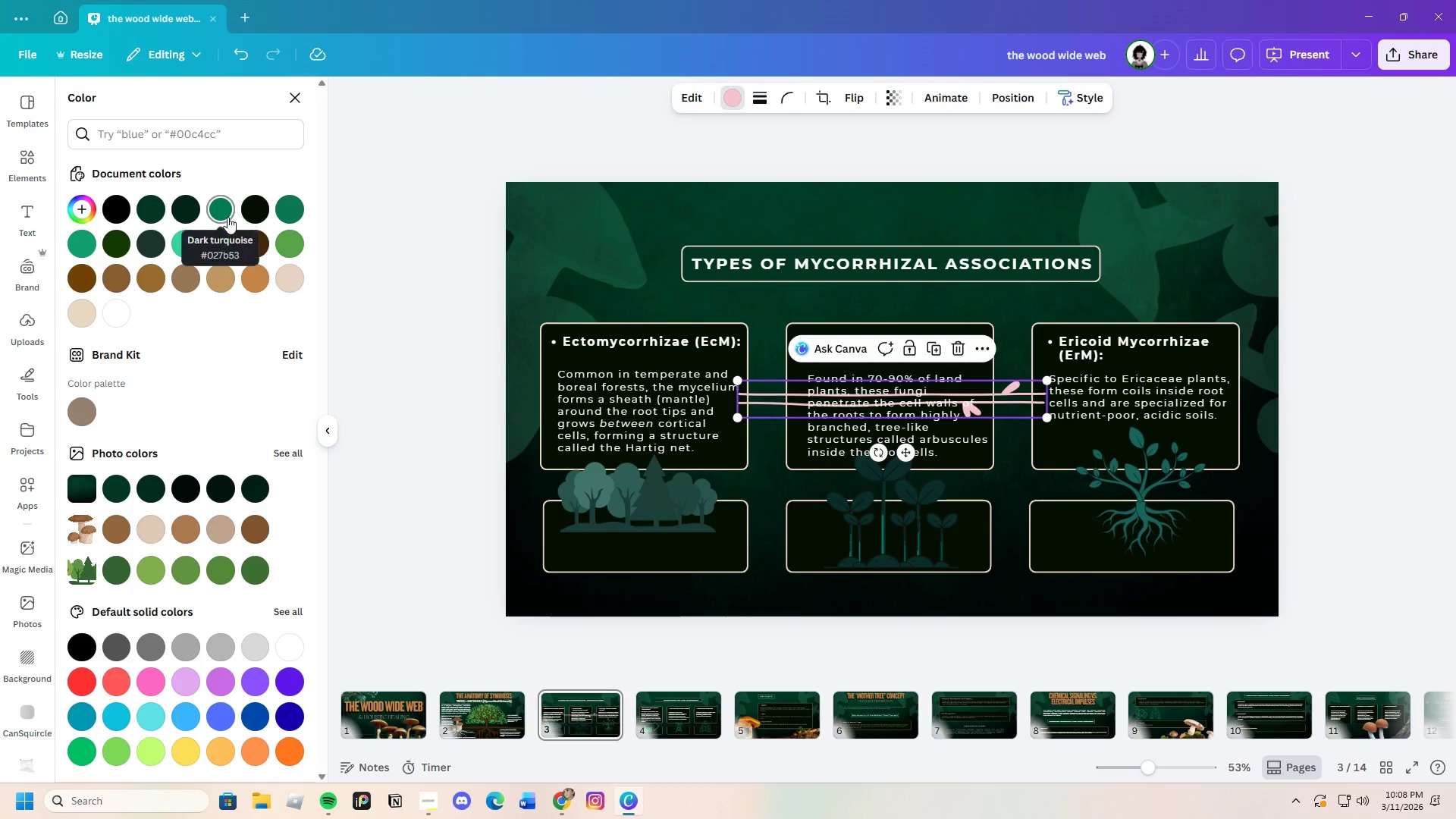 
left_click([155, 215])
 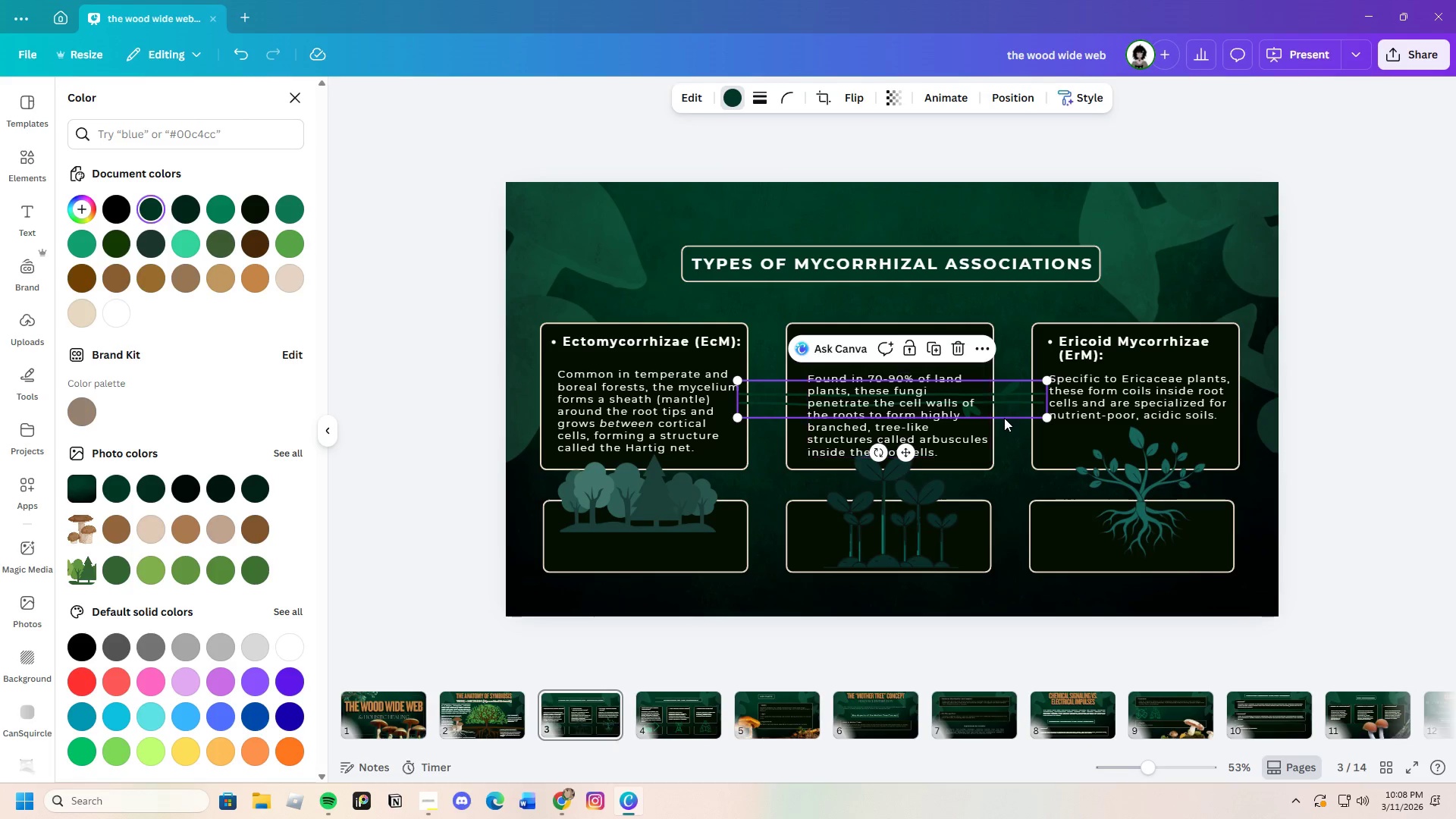 
left_click_drag(start_coordinate=[1009, 404], to_coordinate=[795, 328])
 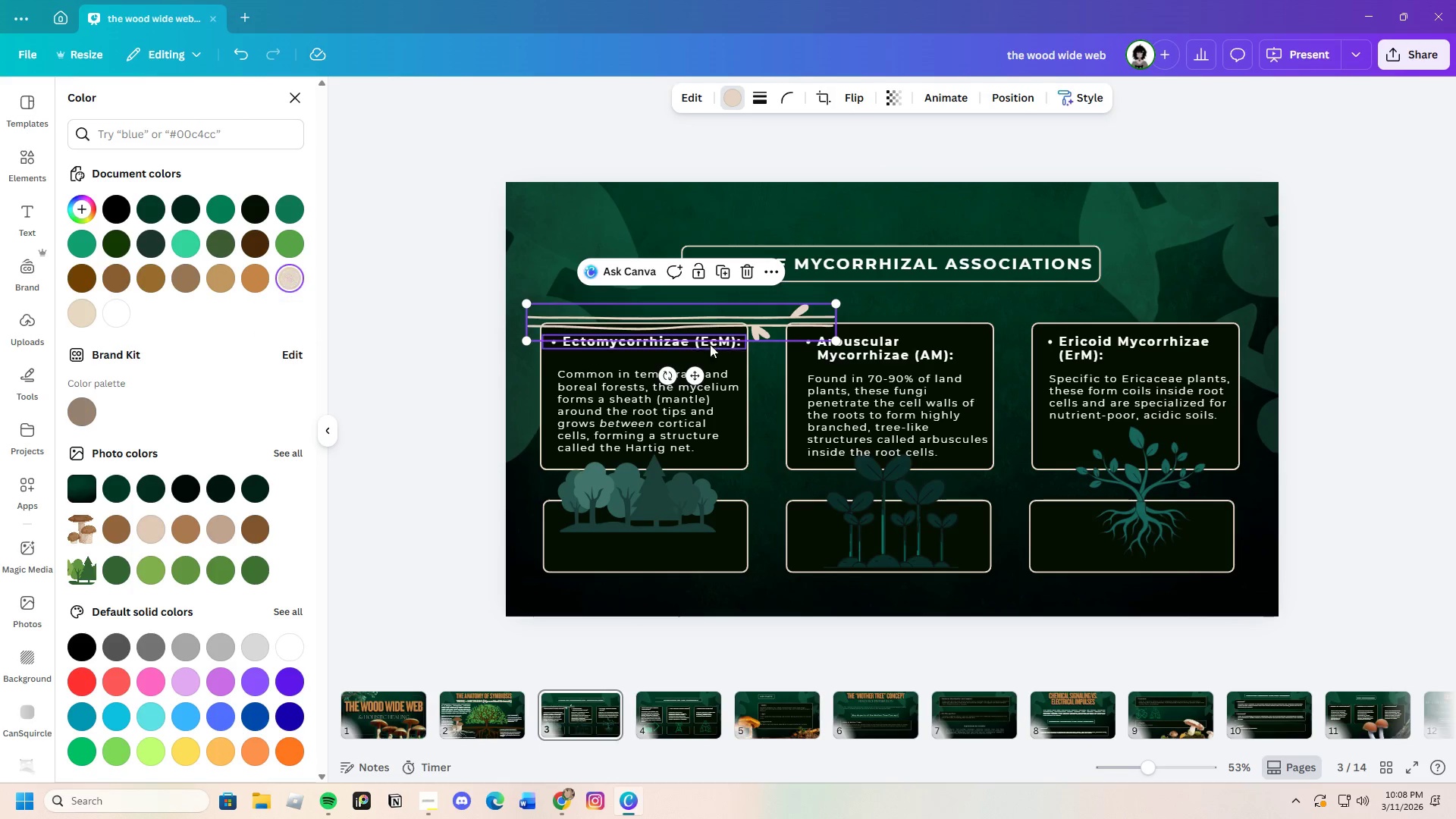 
left_click_drag(start_coordinate=[832, 337], to_coordinate=[677, 300])
 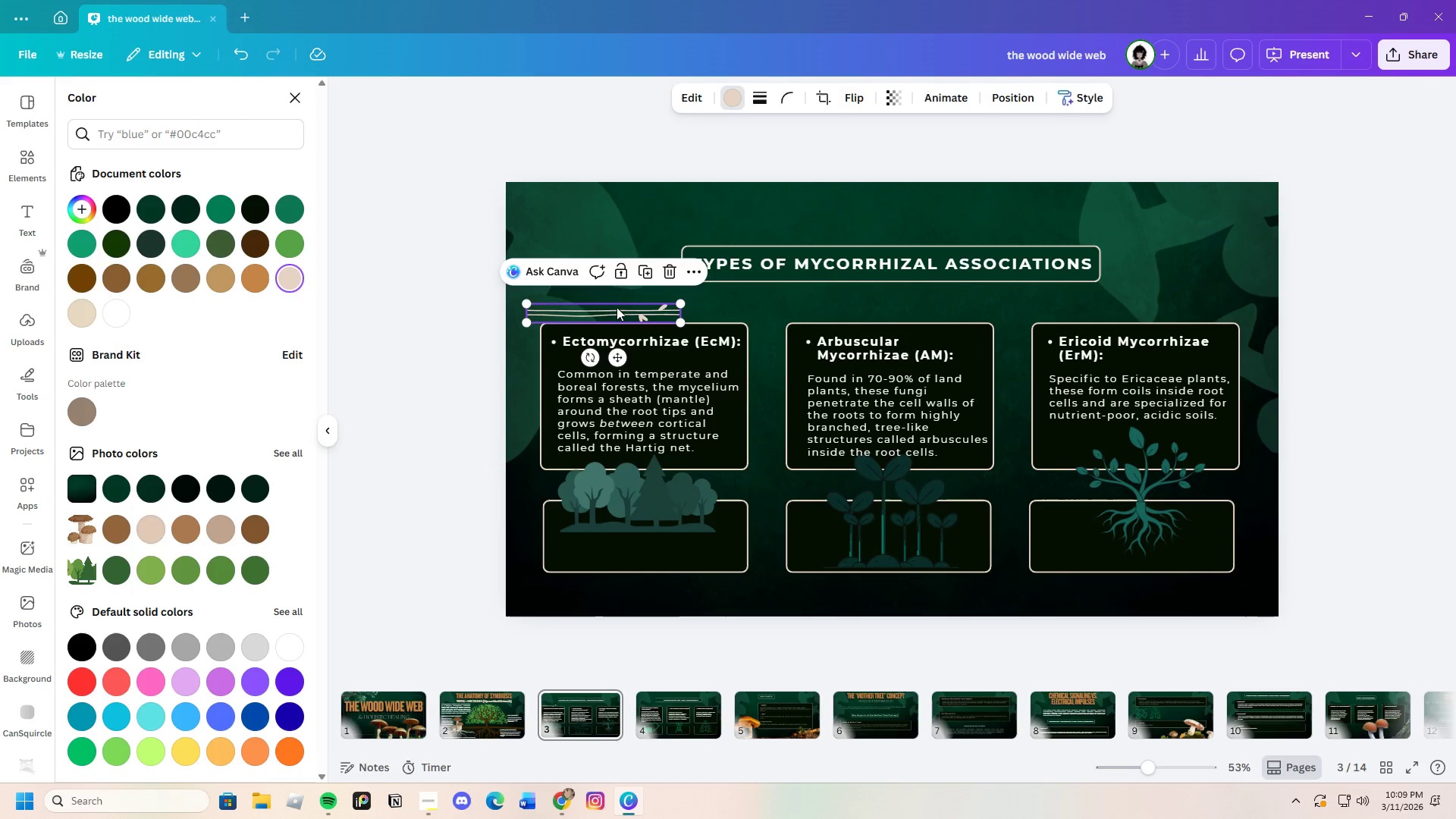 
left_click_drag(start_coordinate=[617, 307], to_coordinate=[633, 318])
 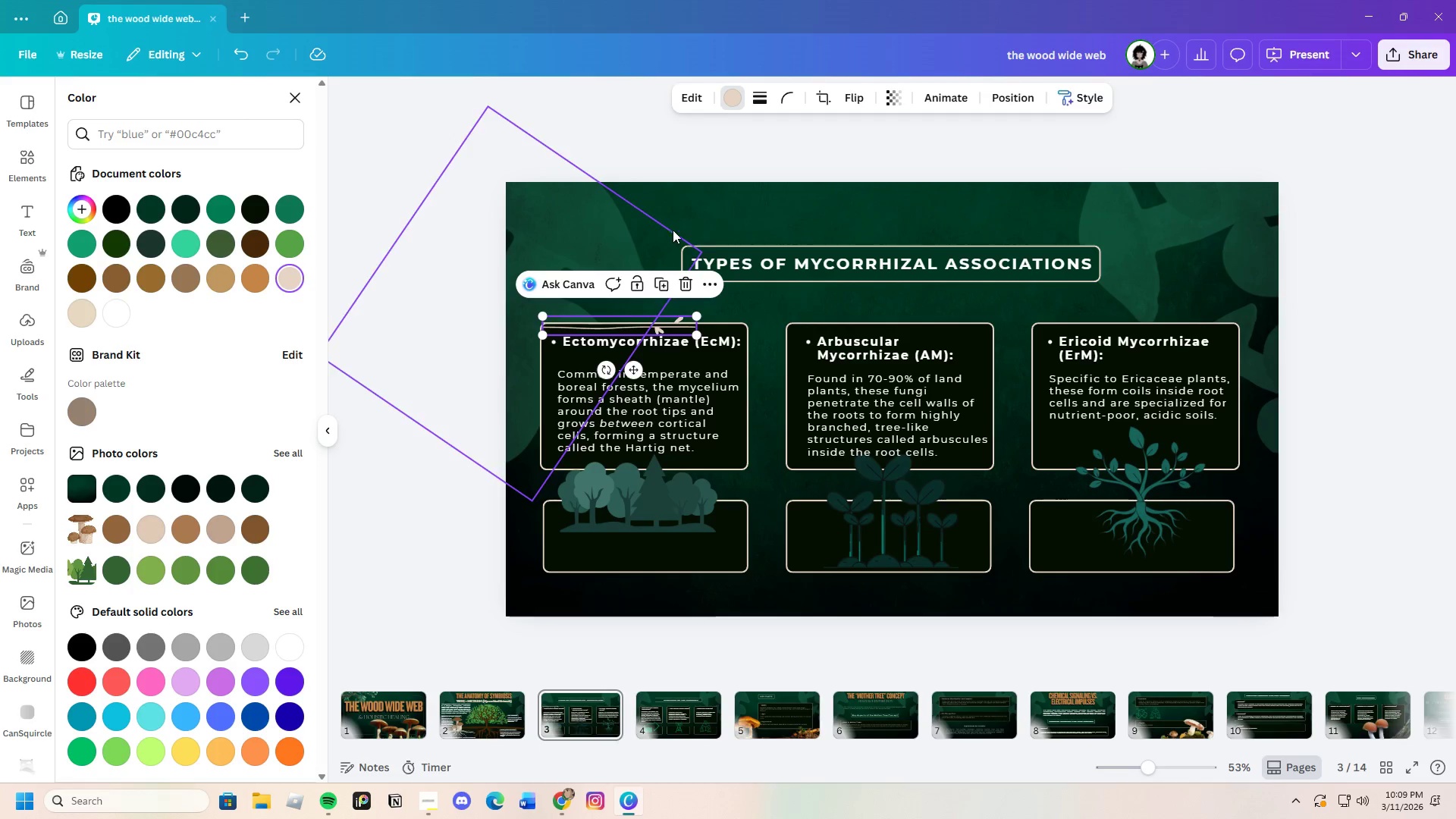 
left_click([700, 215])
 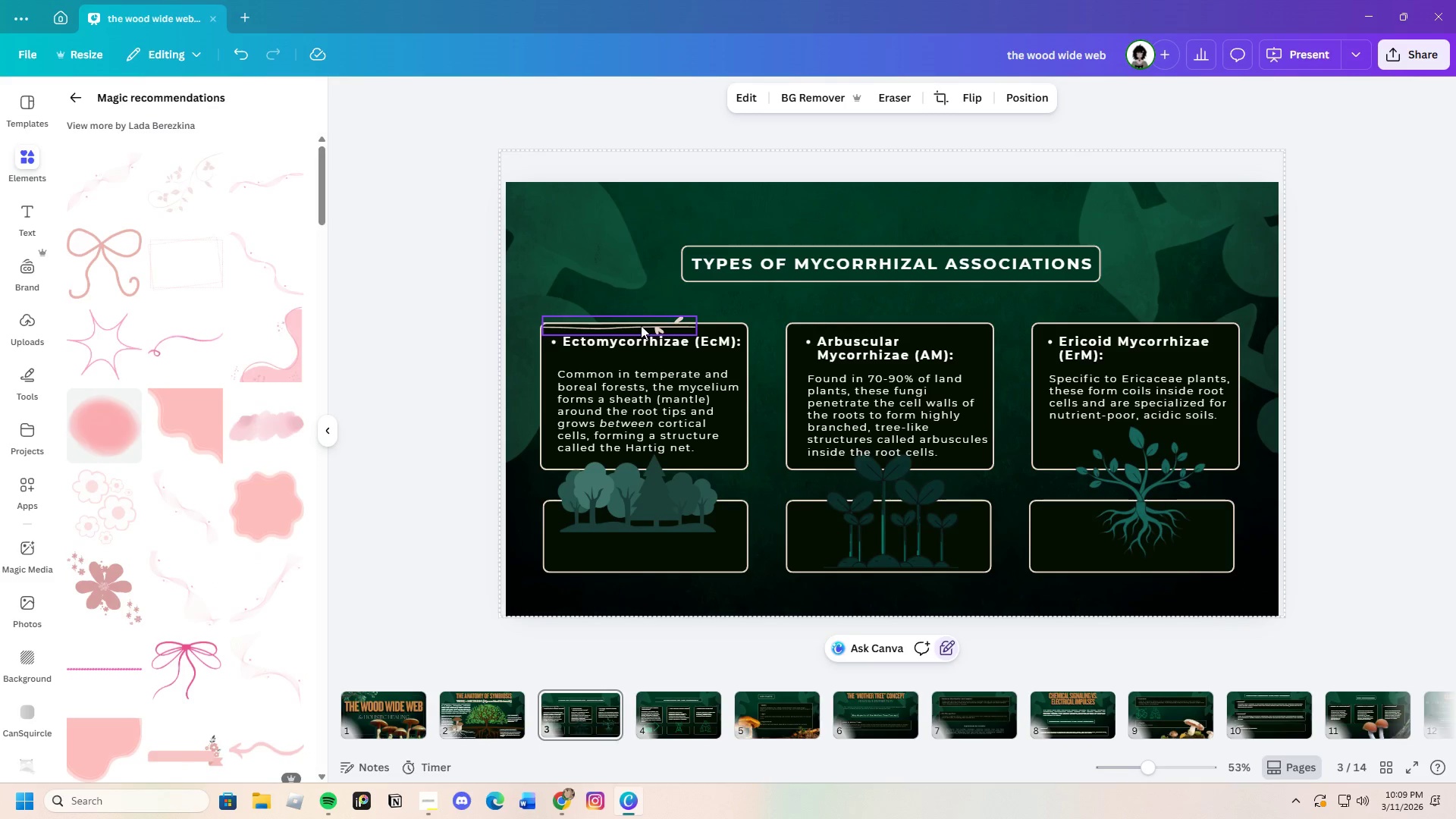 
left_click([641, 325])
 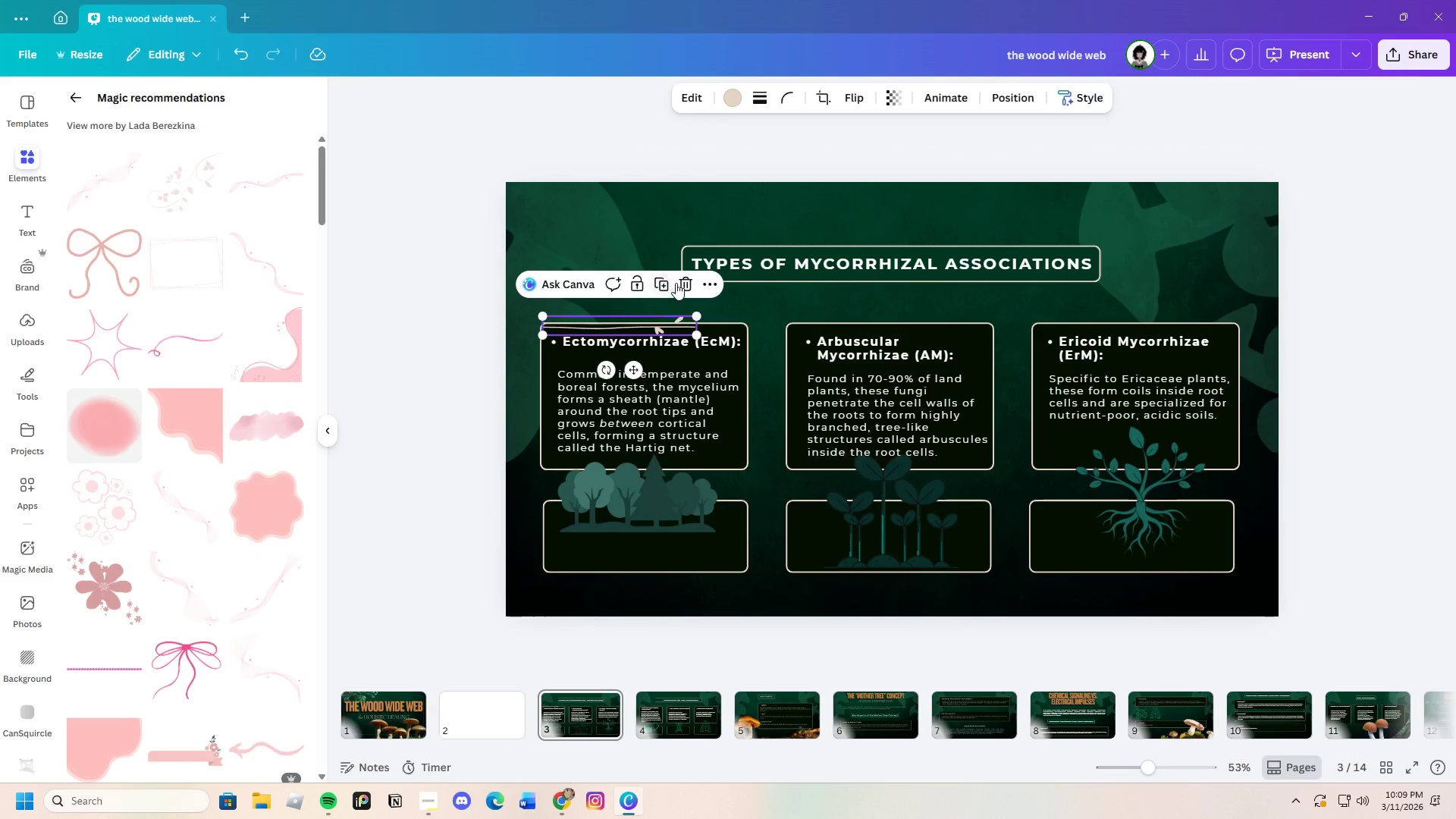 
left_click([679, 282])
 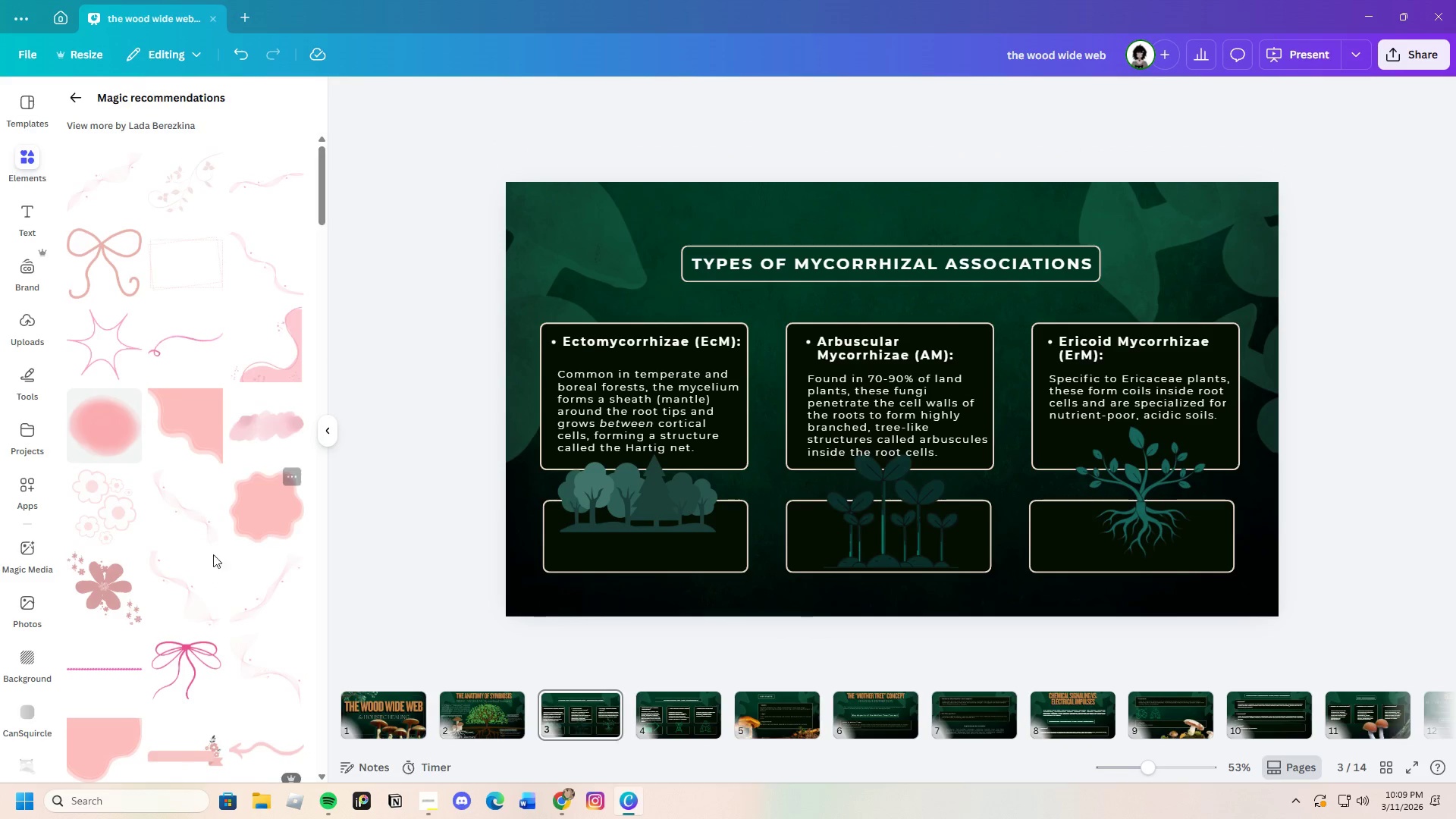 
scroll: coordinate [147, 565], scroll_direction: down, amount: 24.0
 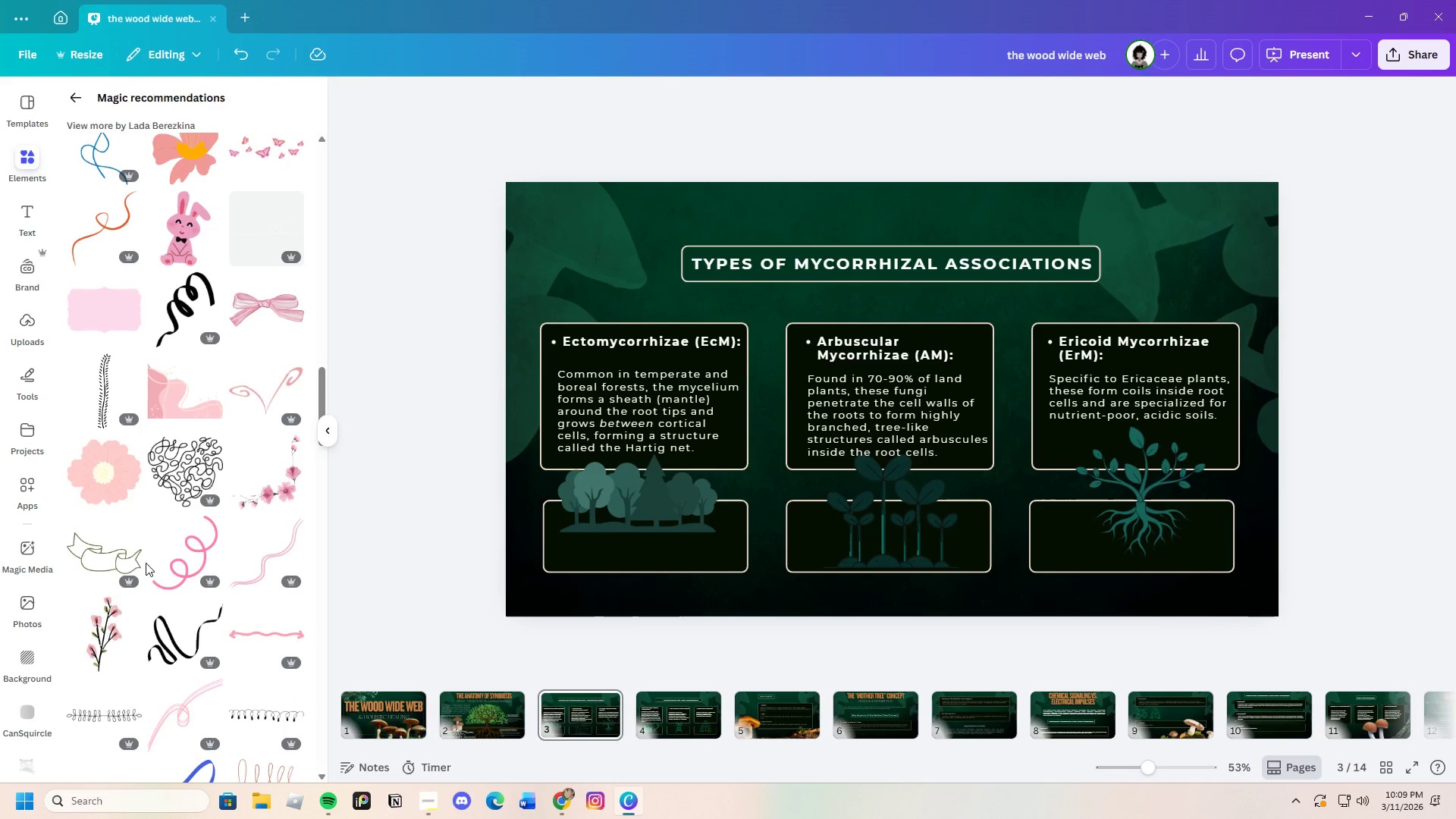 
scroll: coordinate [137, 577], scroll_direction: down, amount: 7.0
 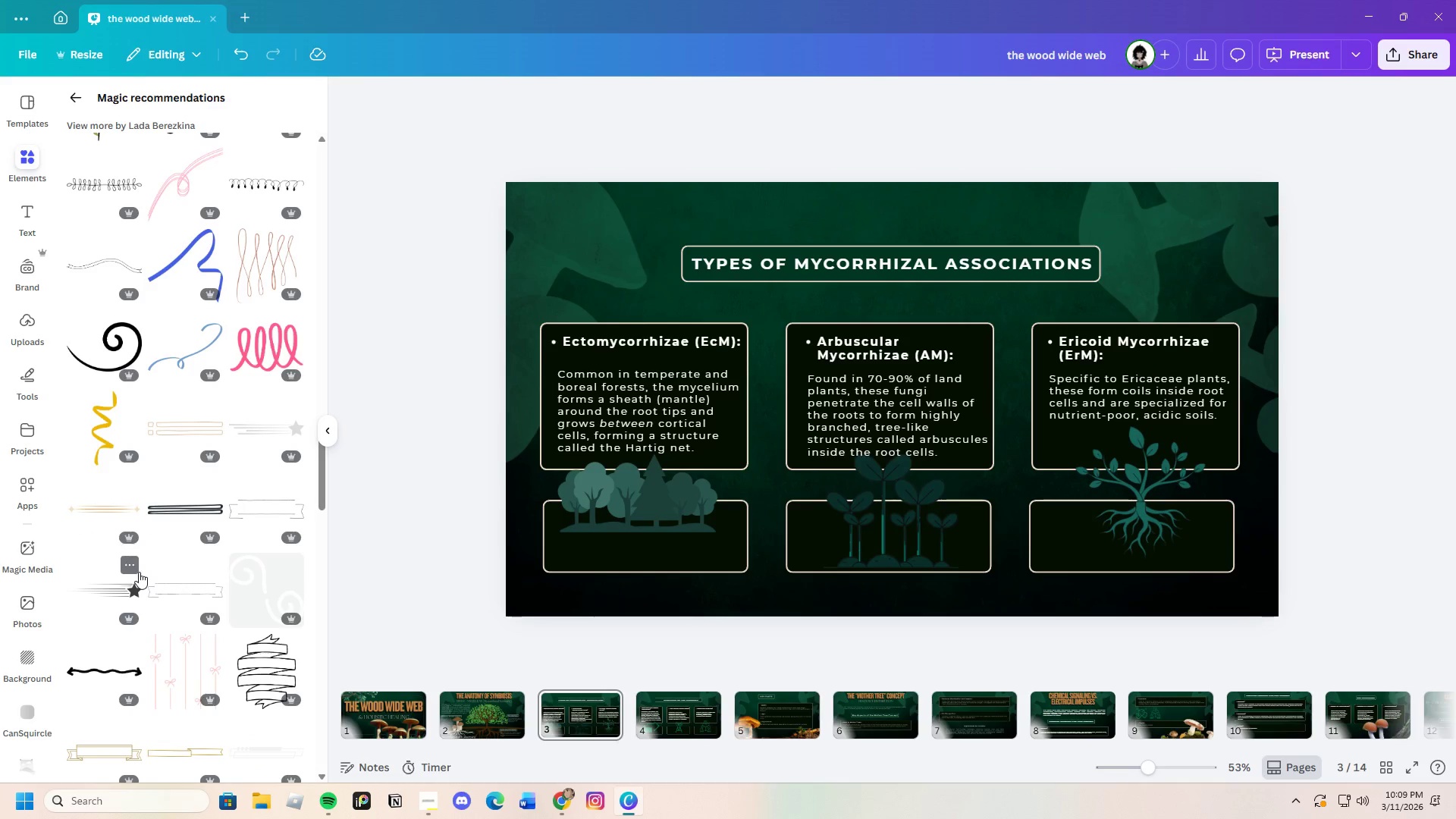 
left_click([105, 518])
 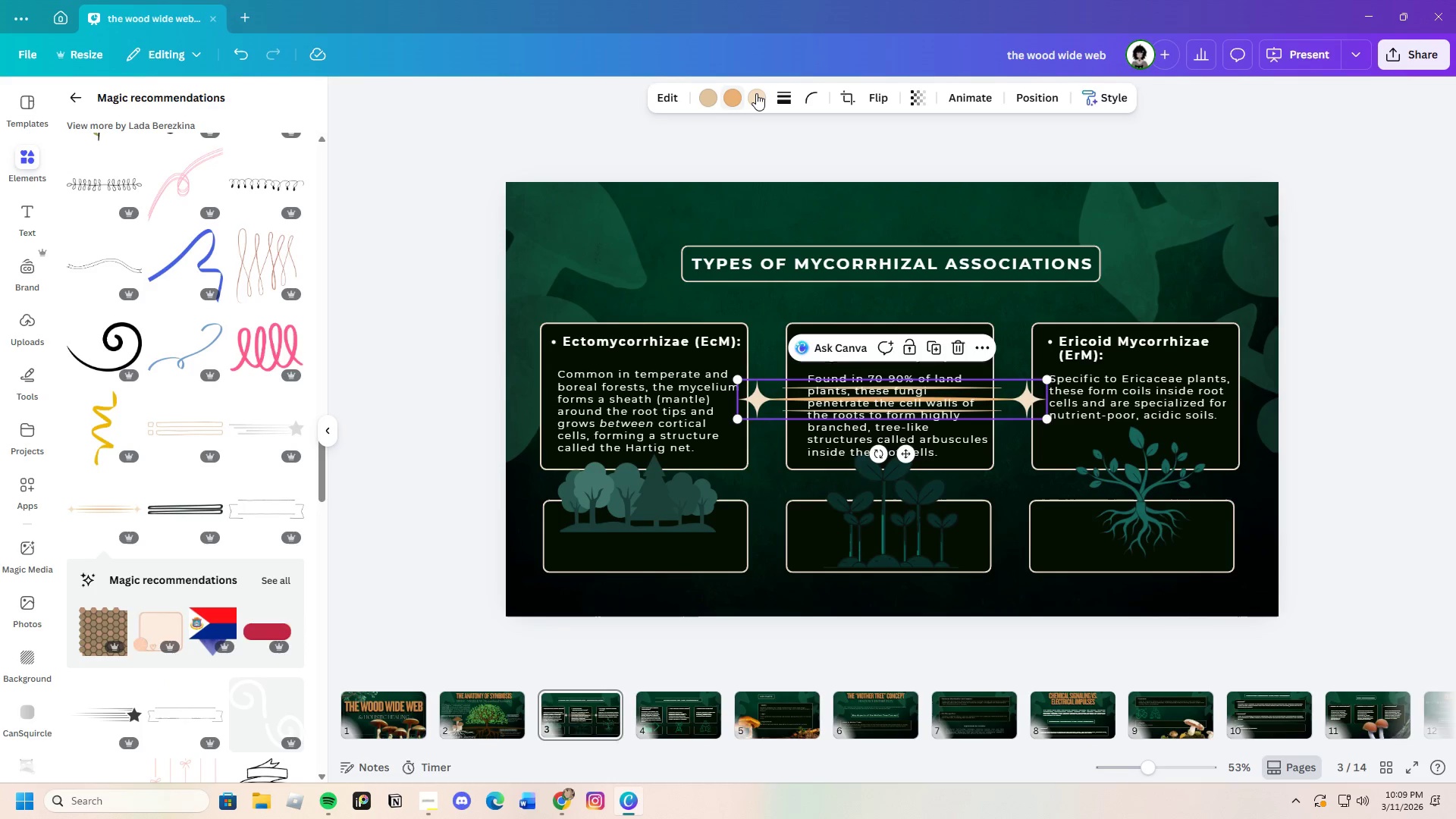 
left_click([711, 97])
 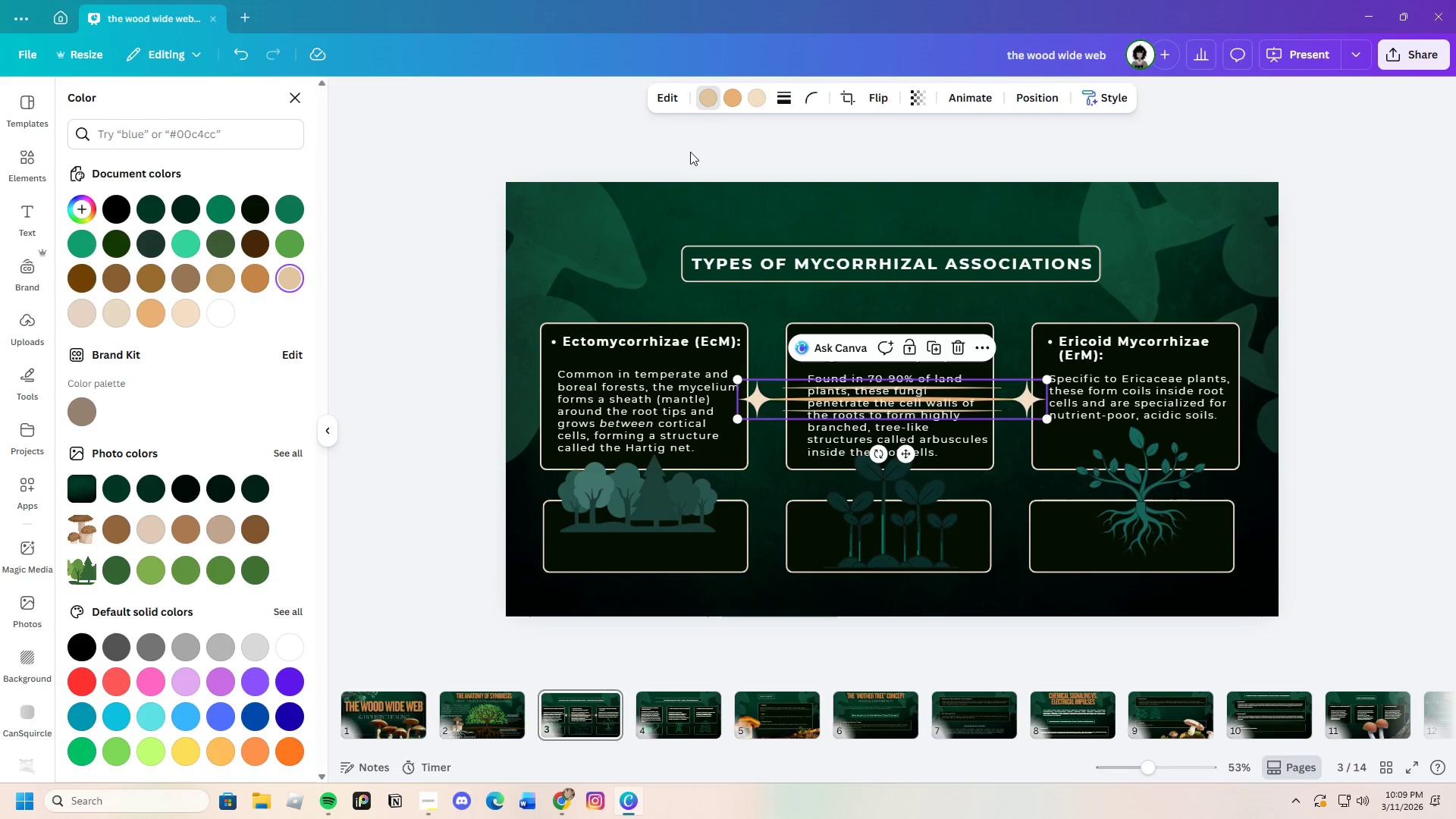 
left_click([731, 105])
 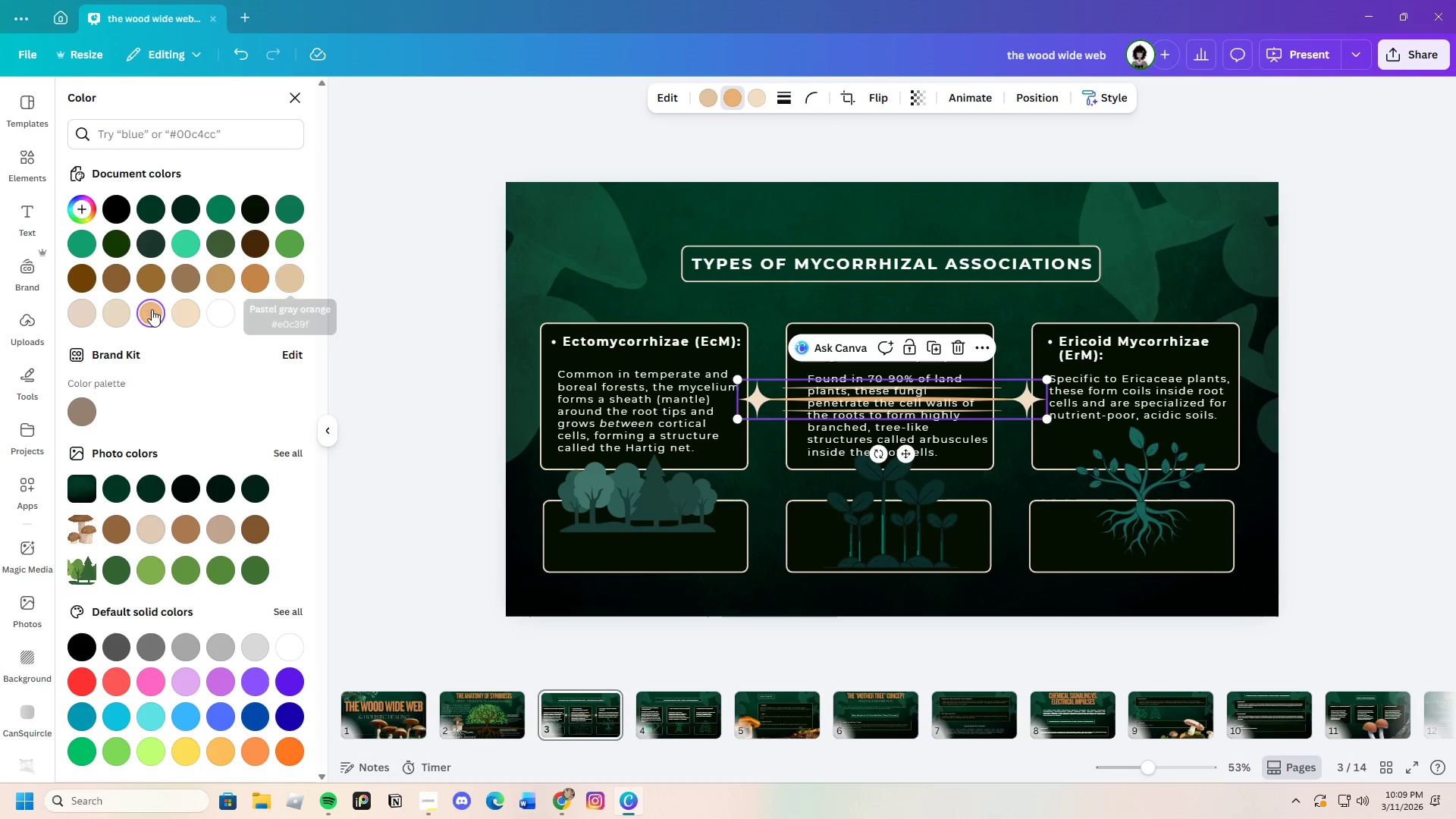 
left_click([123, 308])
 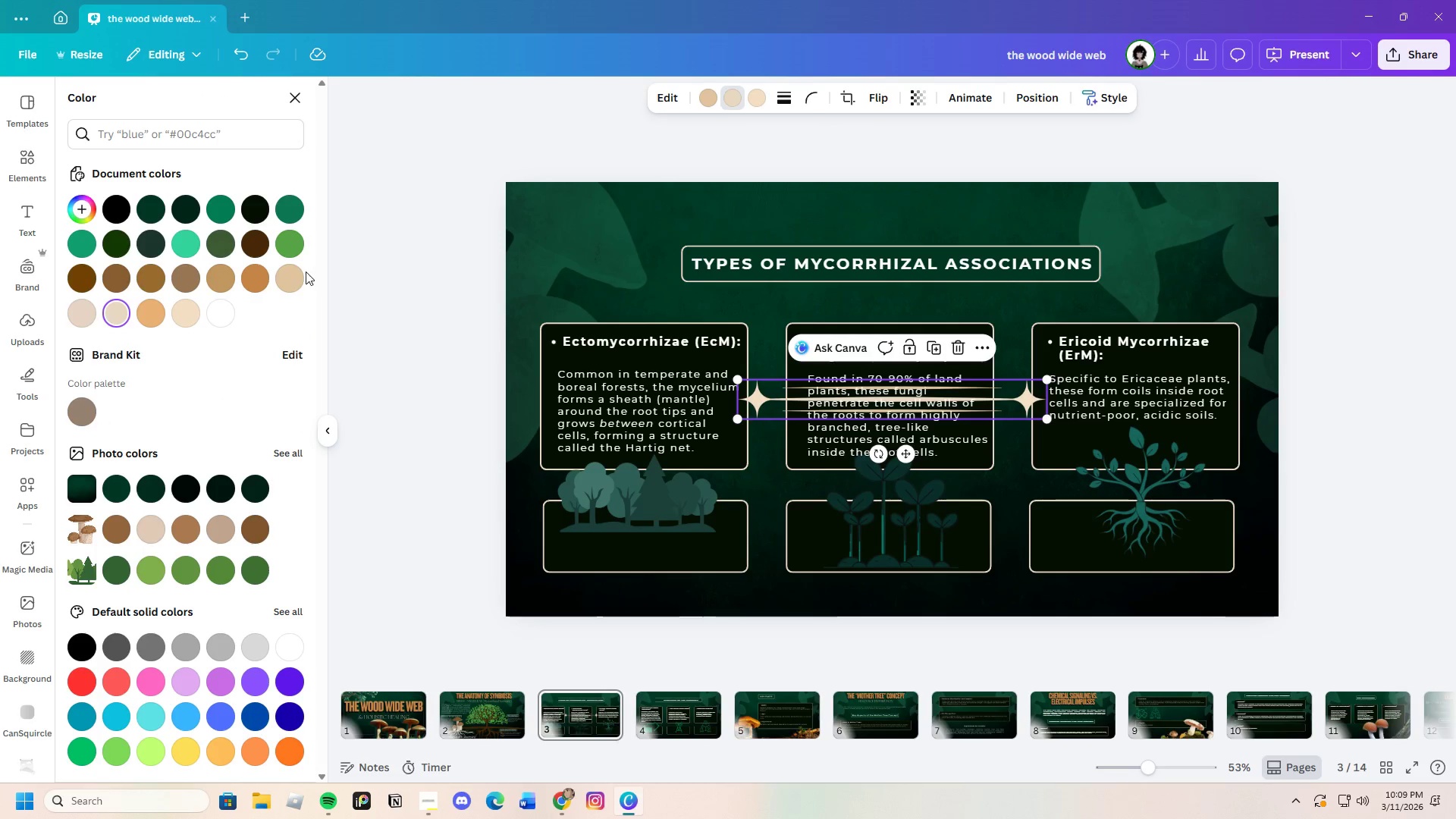 
left_click([294, 274])
 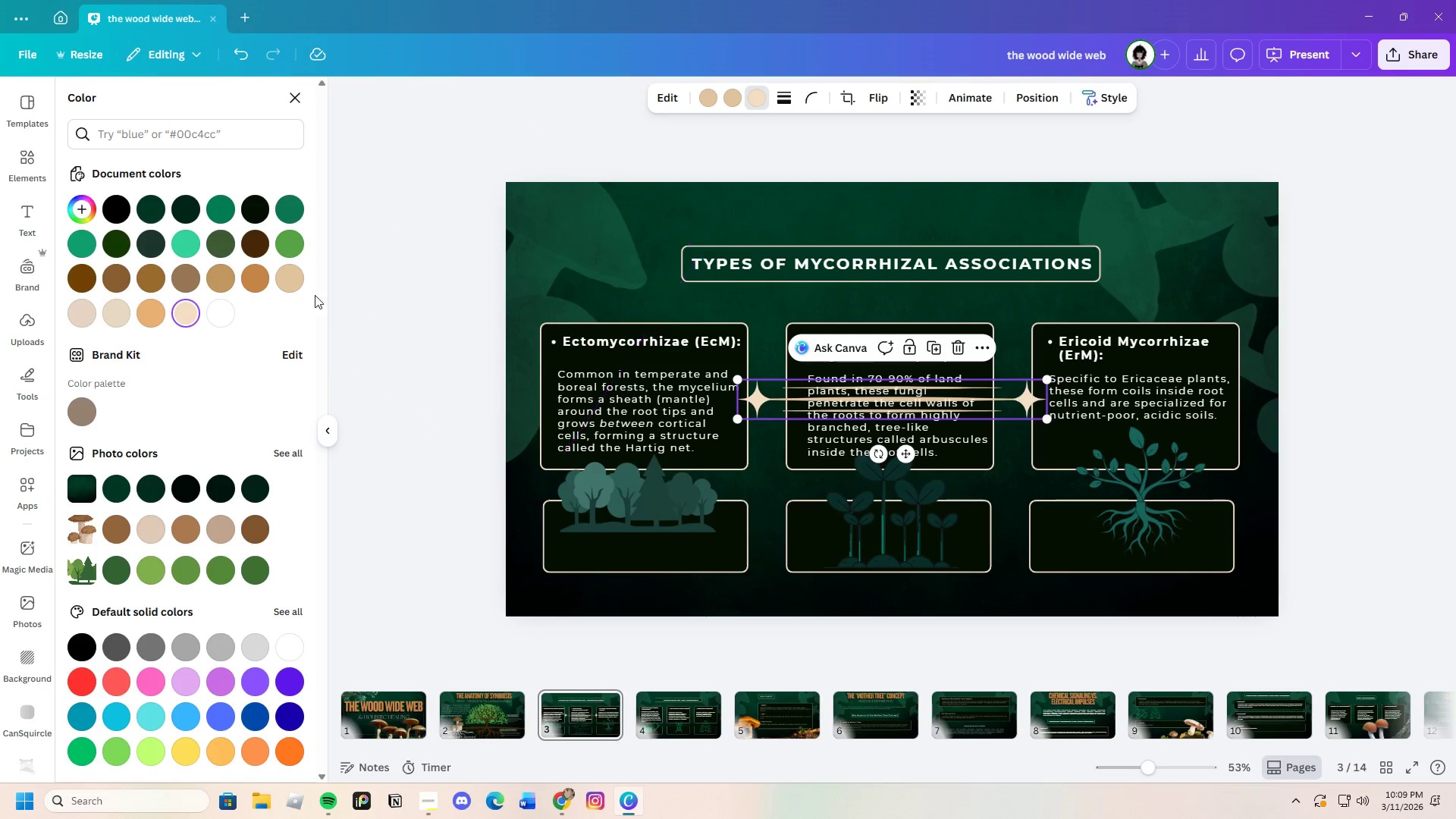 
left_click([295, 278])
 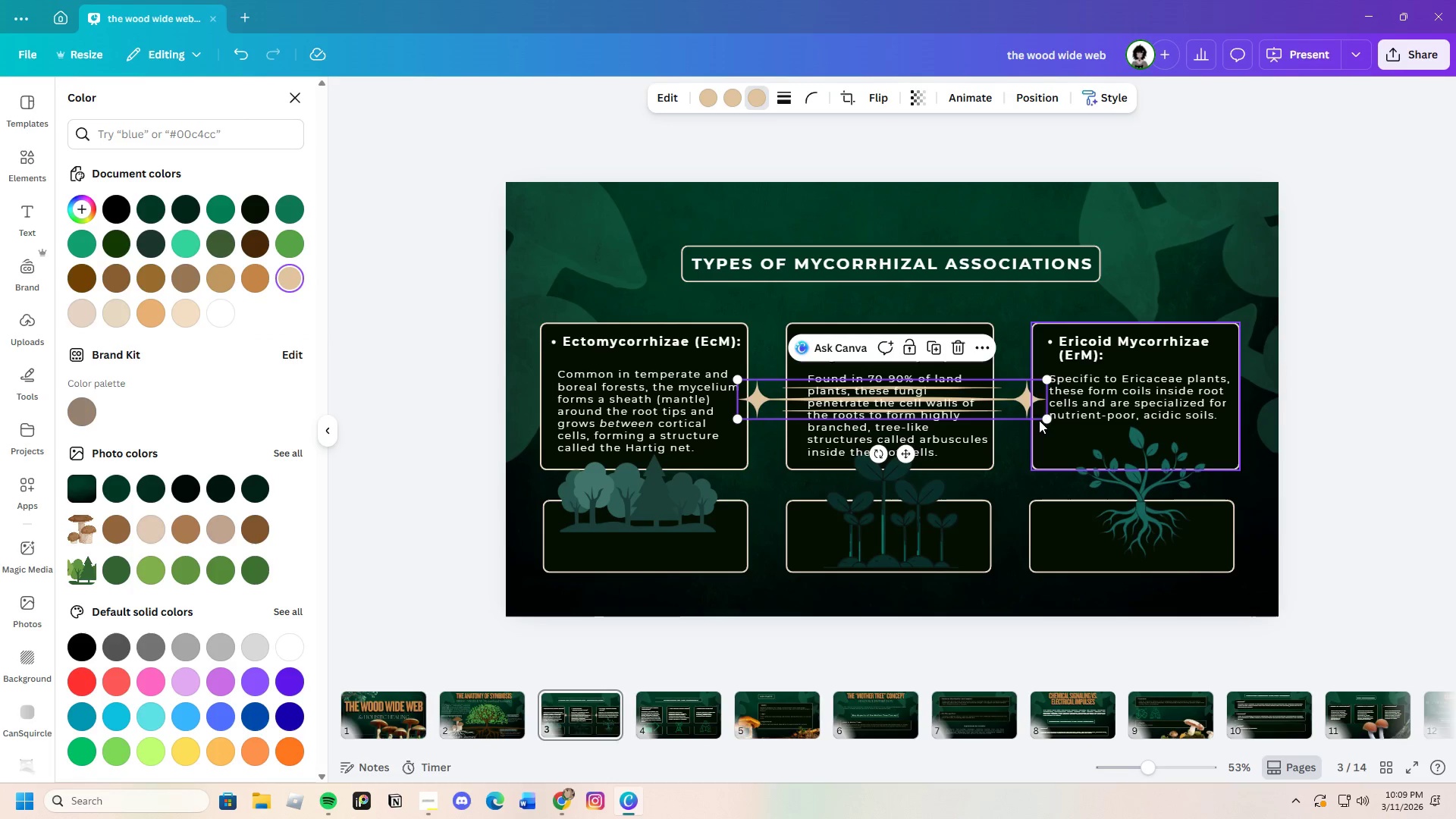 
left_click_drag(start_coordinate=[1043, 417], to_coordinate=[880, 408])
 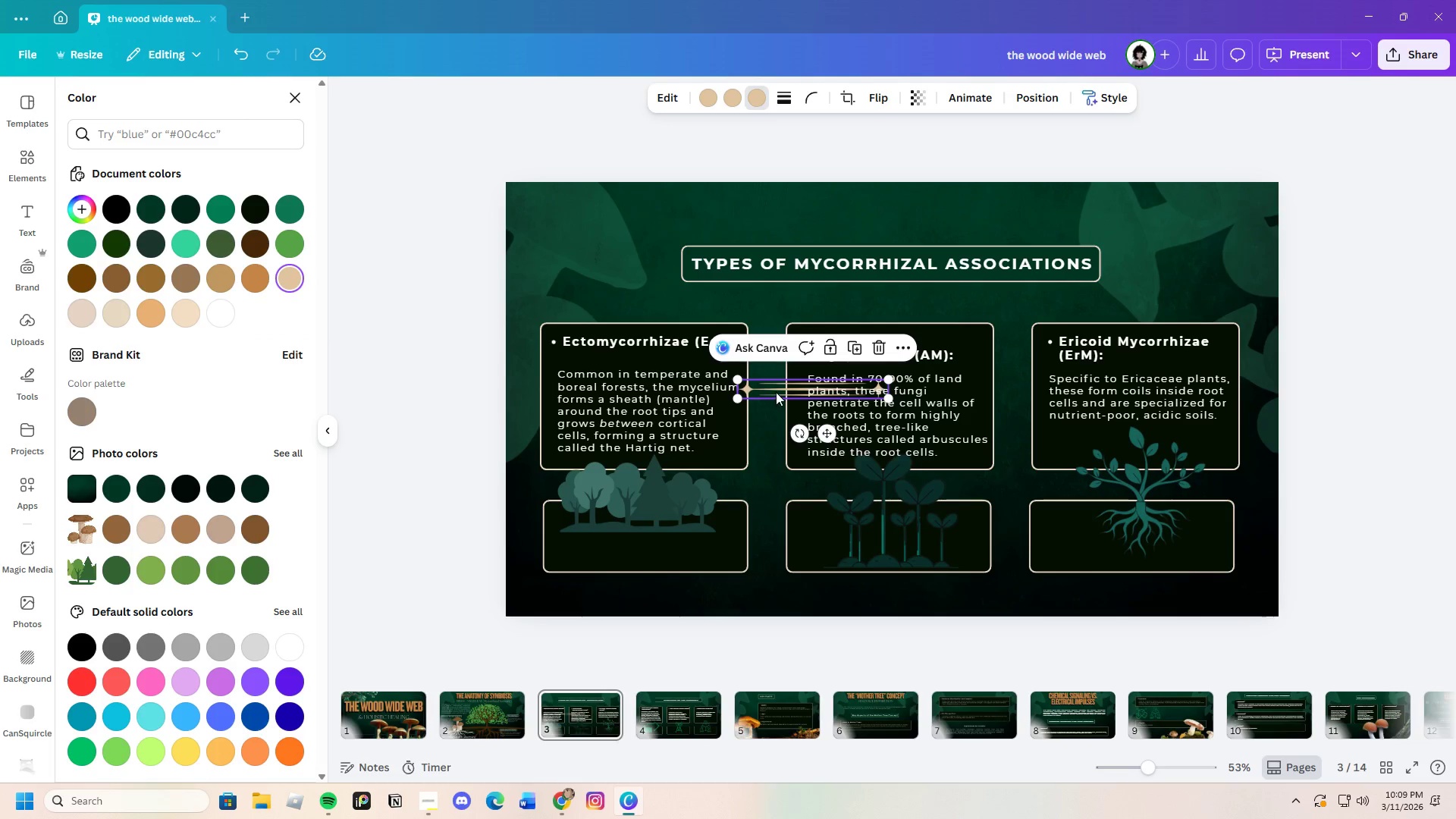 
left_click_drag(start_coordinate=[776, 392], to_coordinate=[576, 327])
 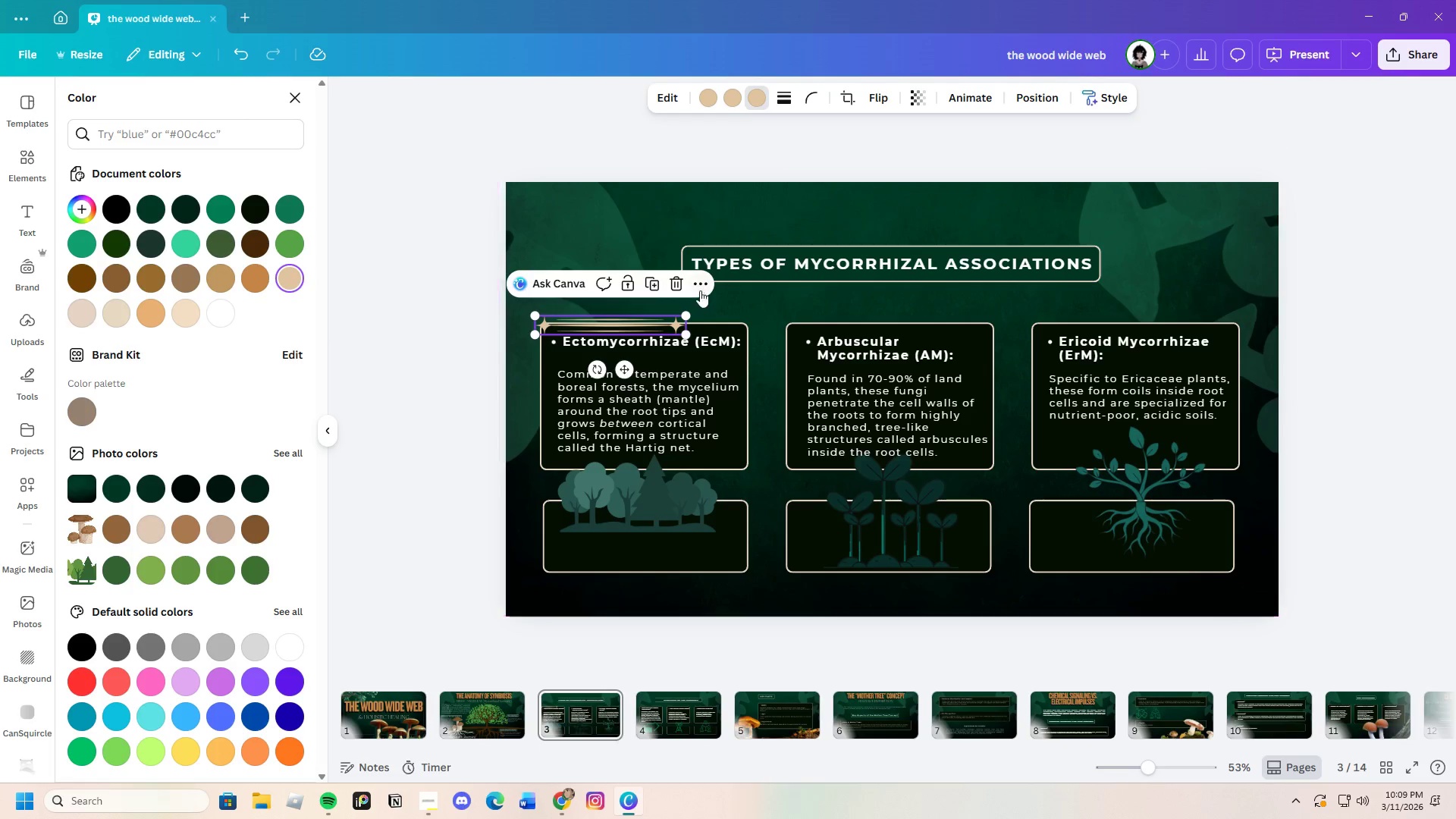 
left_click([682, 287])
 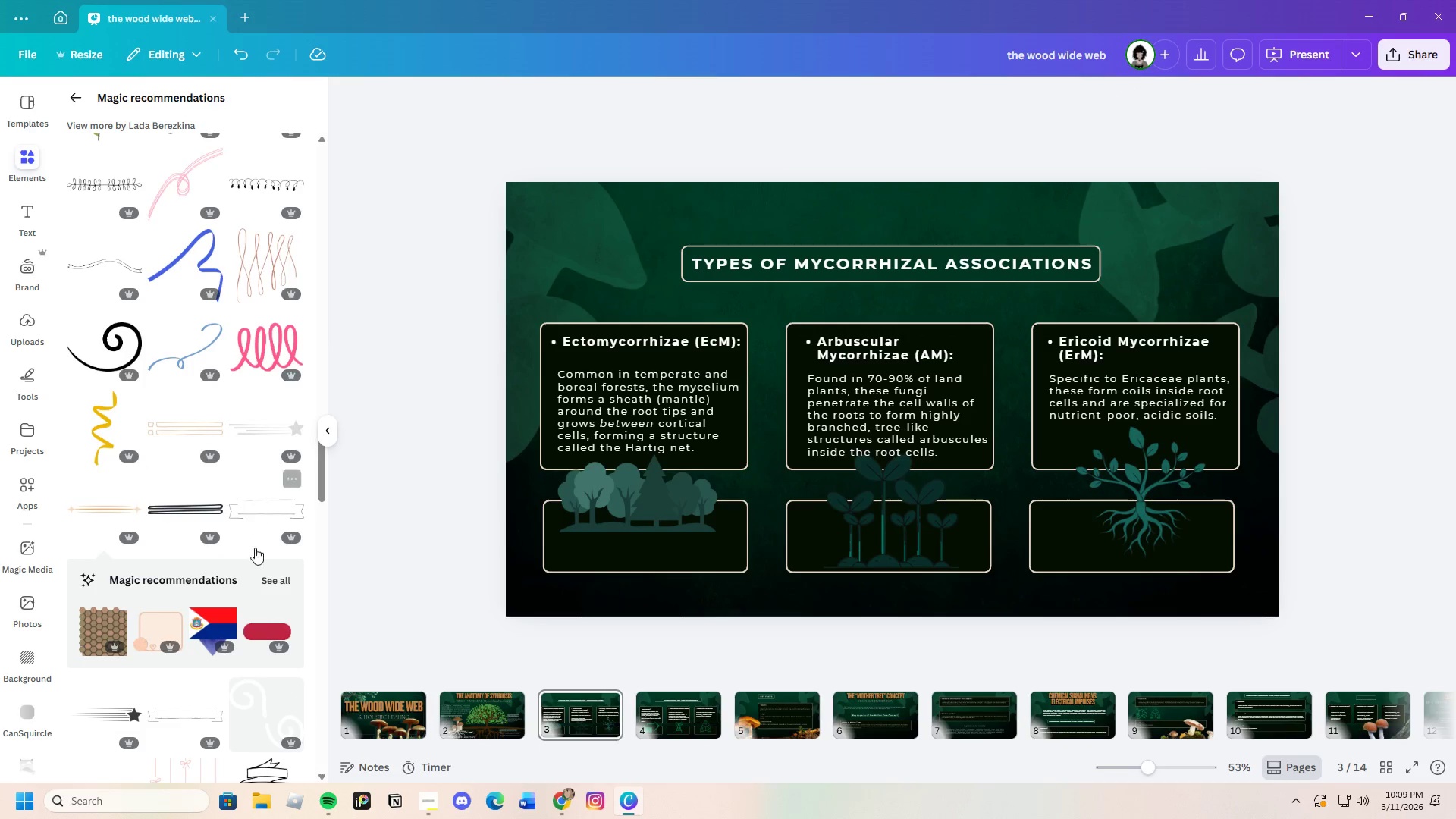 
scroll: coordinate [161, 550], scroll_direction: down, amount: 14.0
 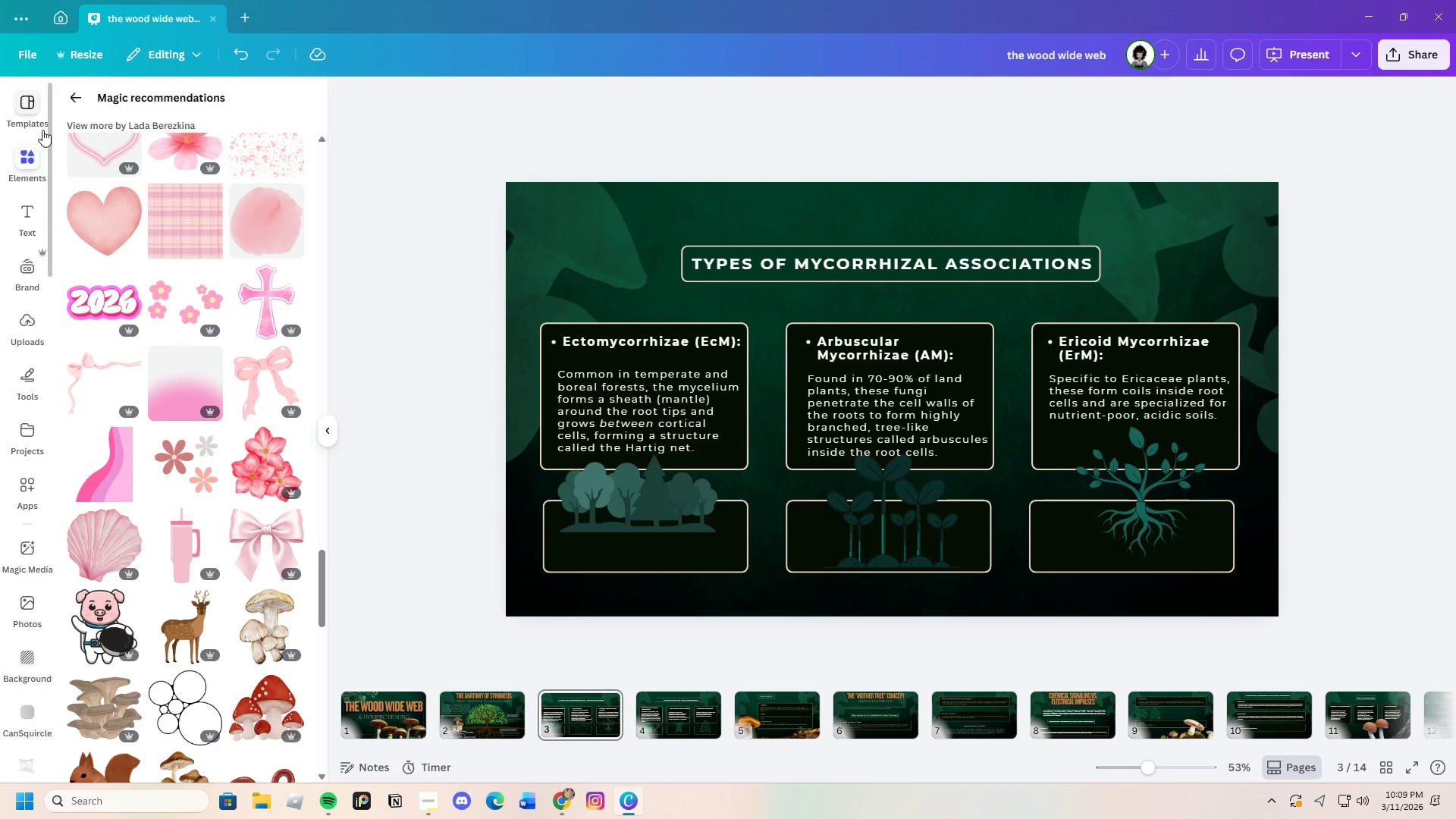 
left_click([74, 105])
 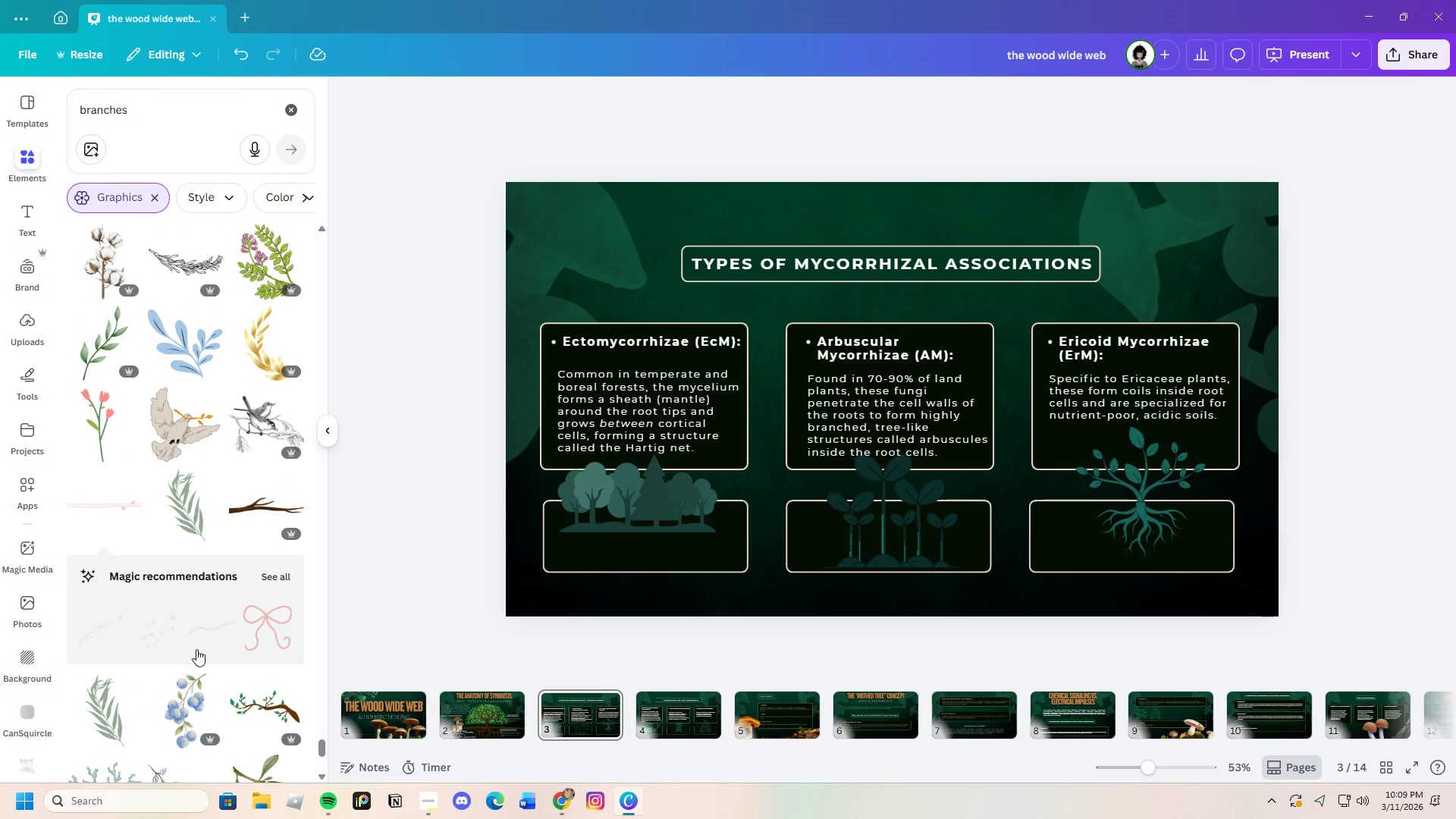 
scroll: coordinate [194, 677], scroll_direction: down, amount: 16.0
 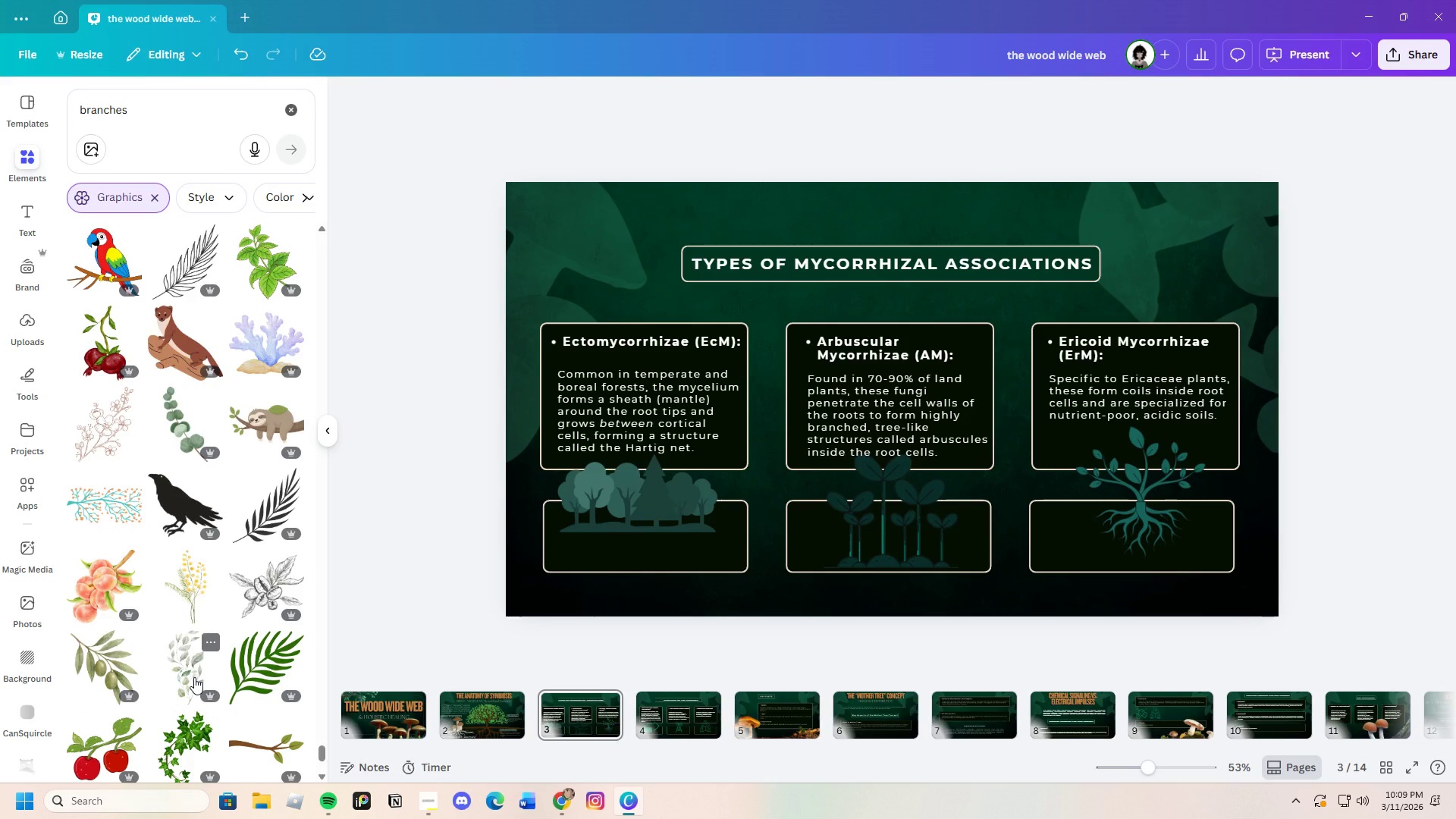 
scroll: coordinate [194, 677], scroll_direction: down, amount: 3.0
 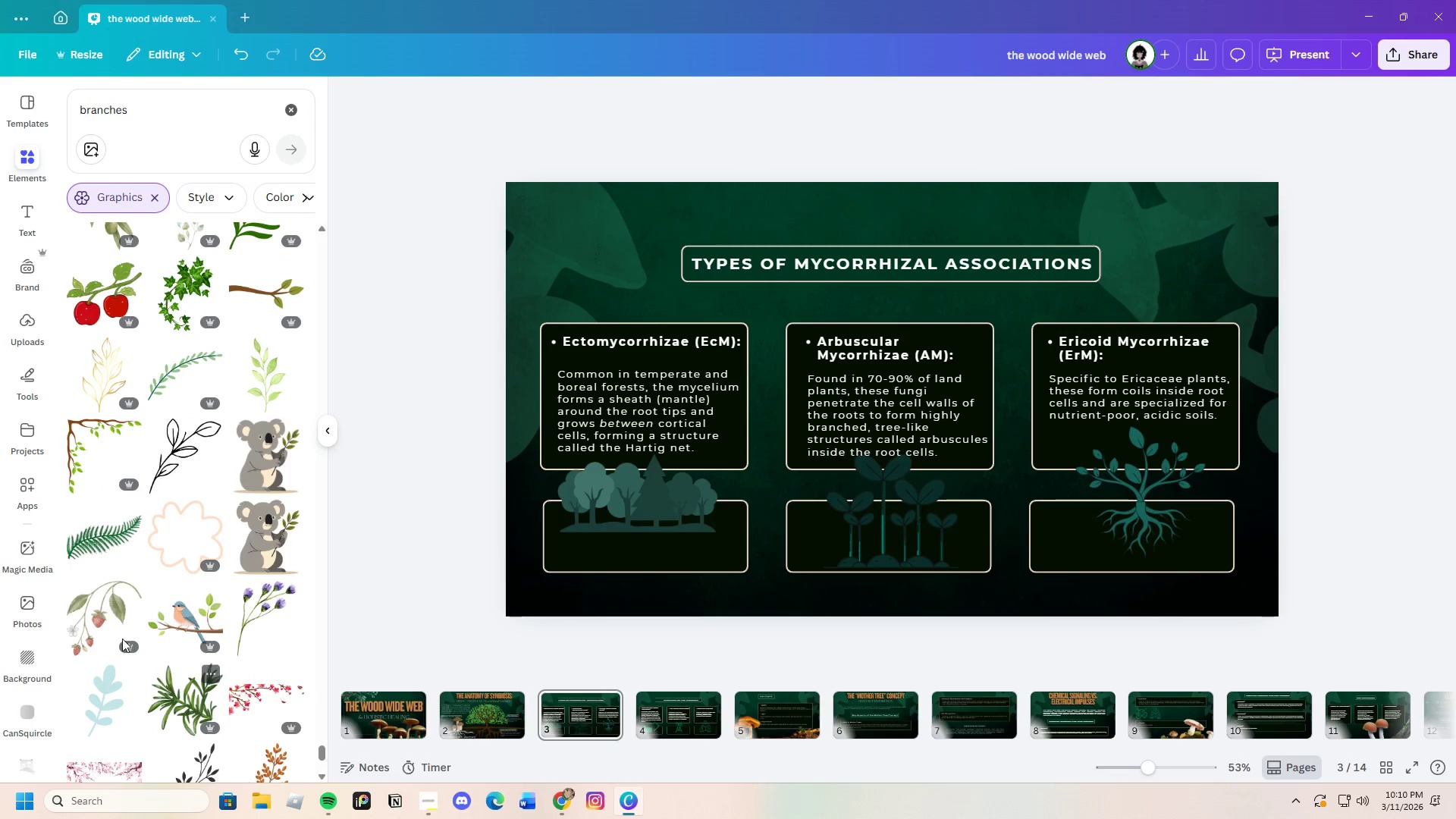 
left_click([71, 448])
 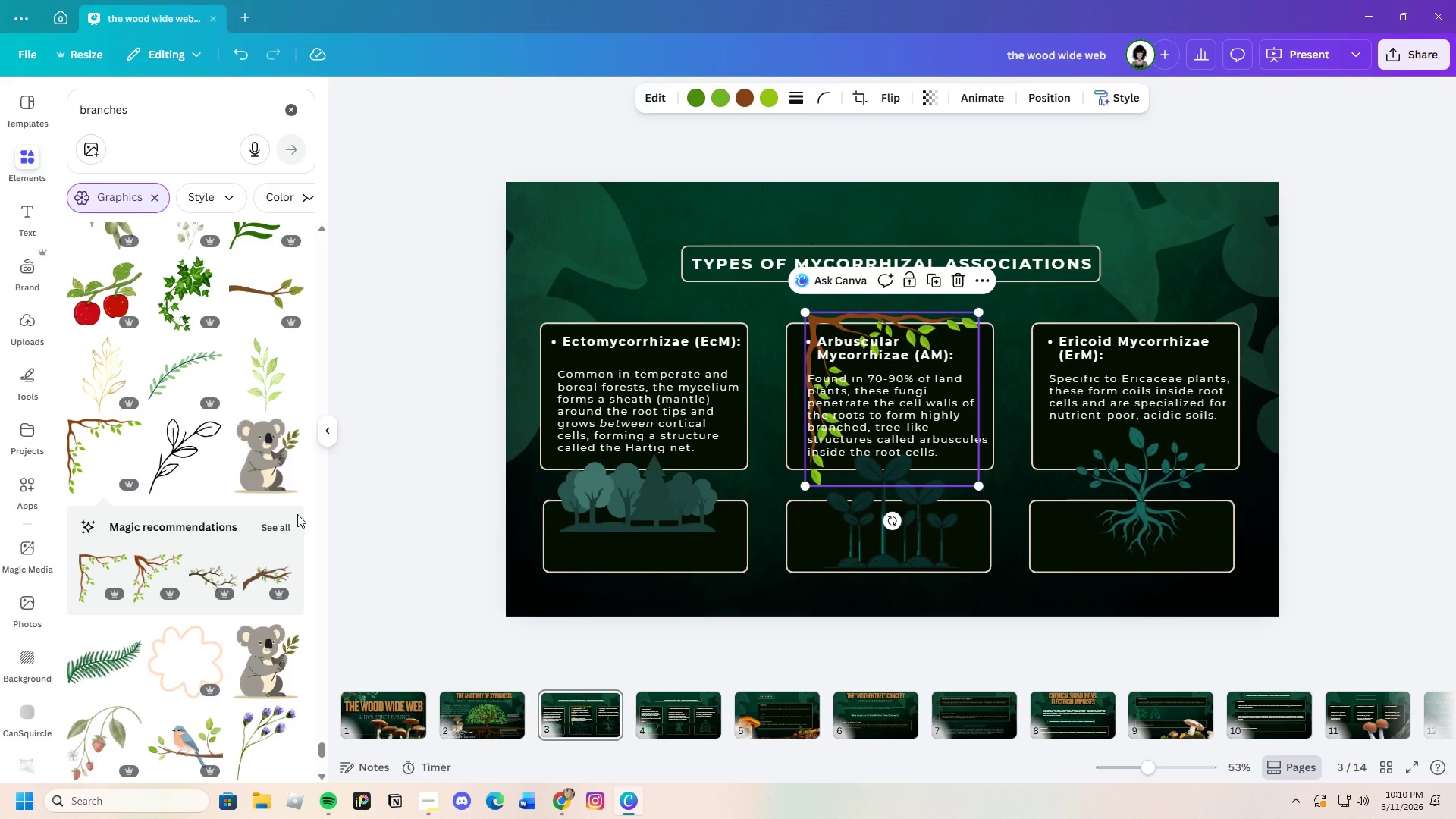 
left_click([284, 520])
 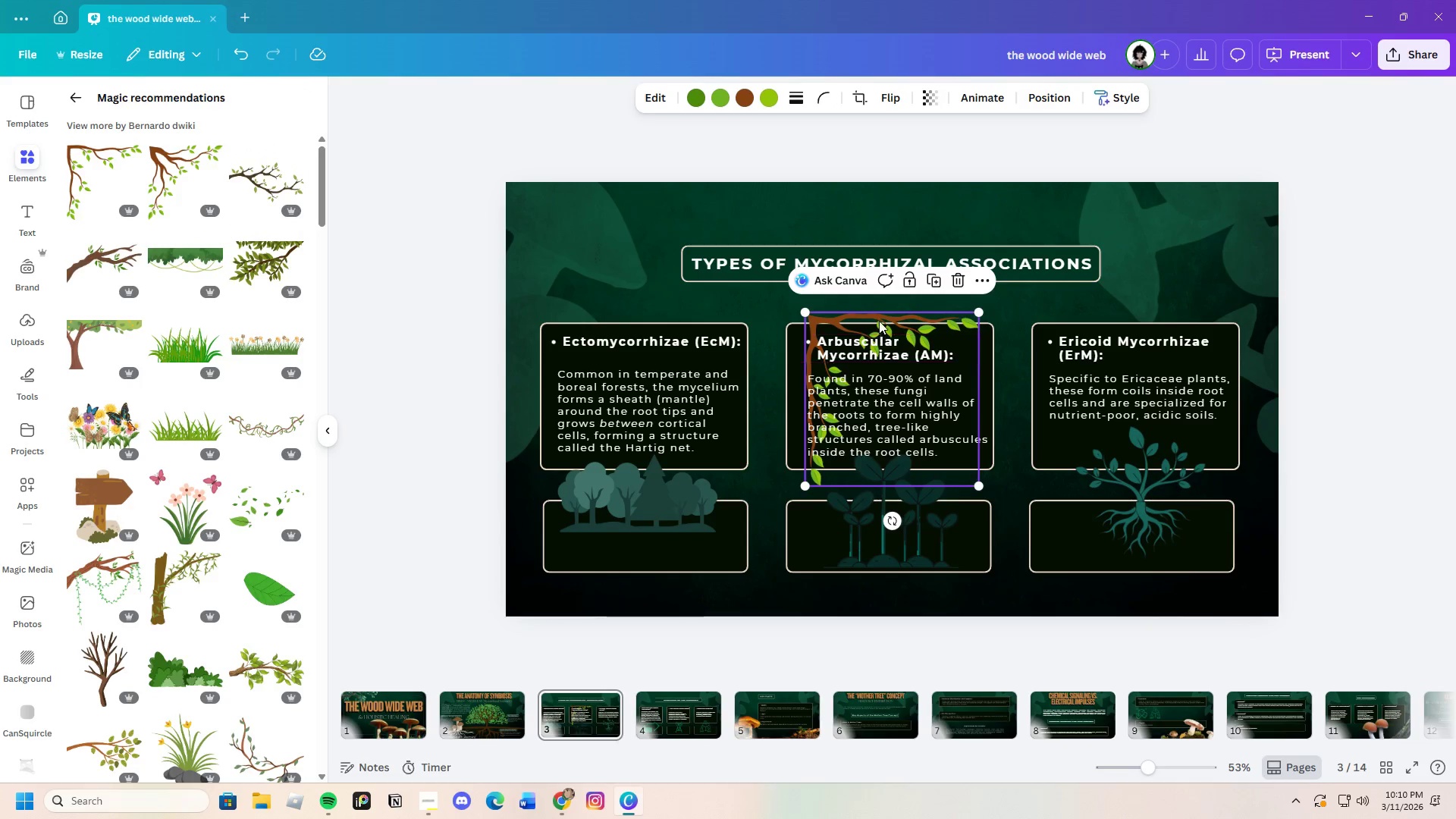 
left_click_drag(start_coordinate=[876, 315], to_coordinate=[601, 314])
 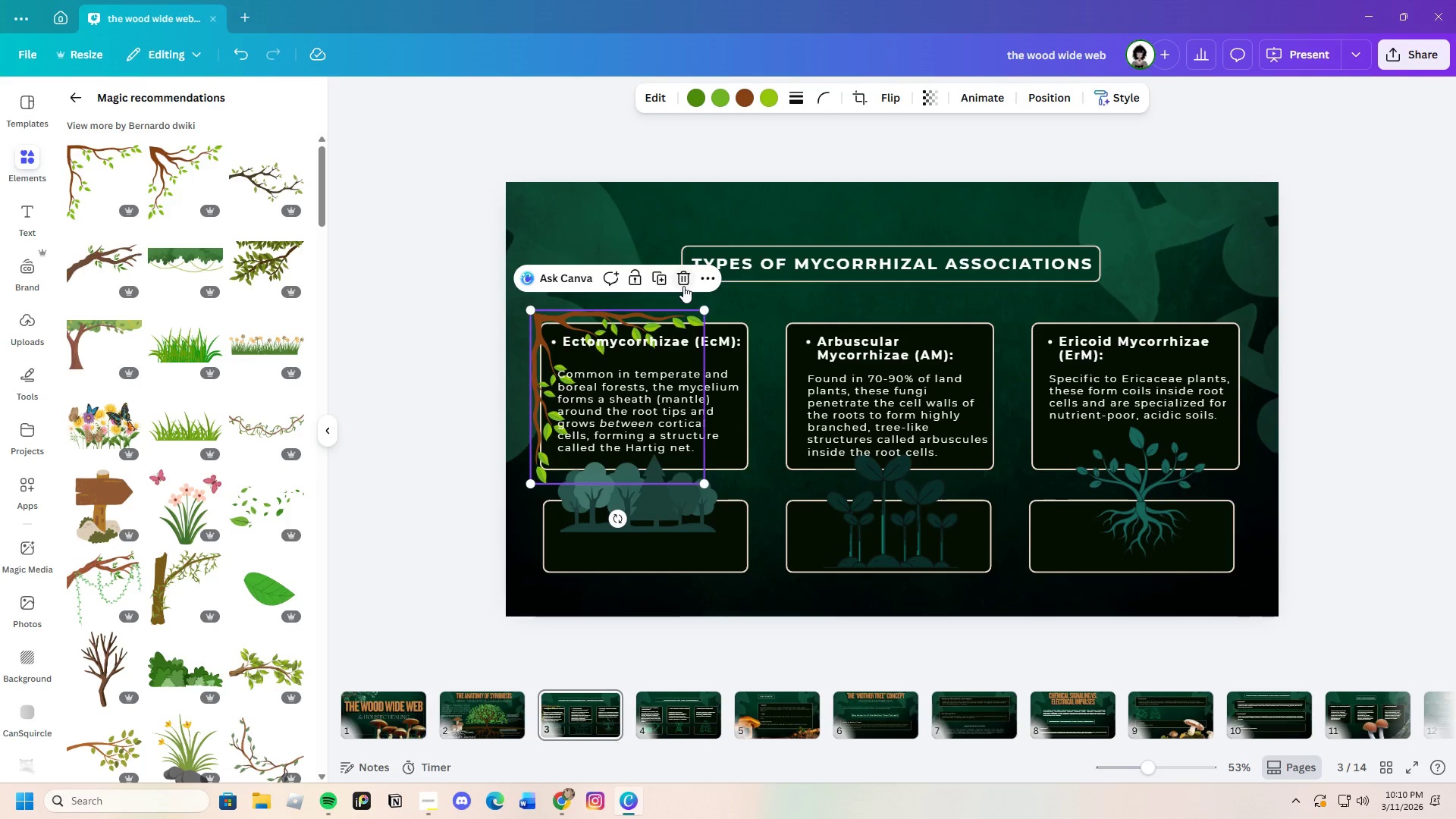 
left_click([683, 284])
 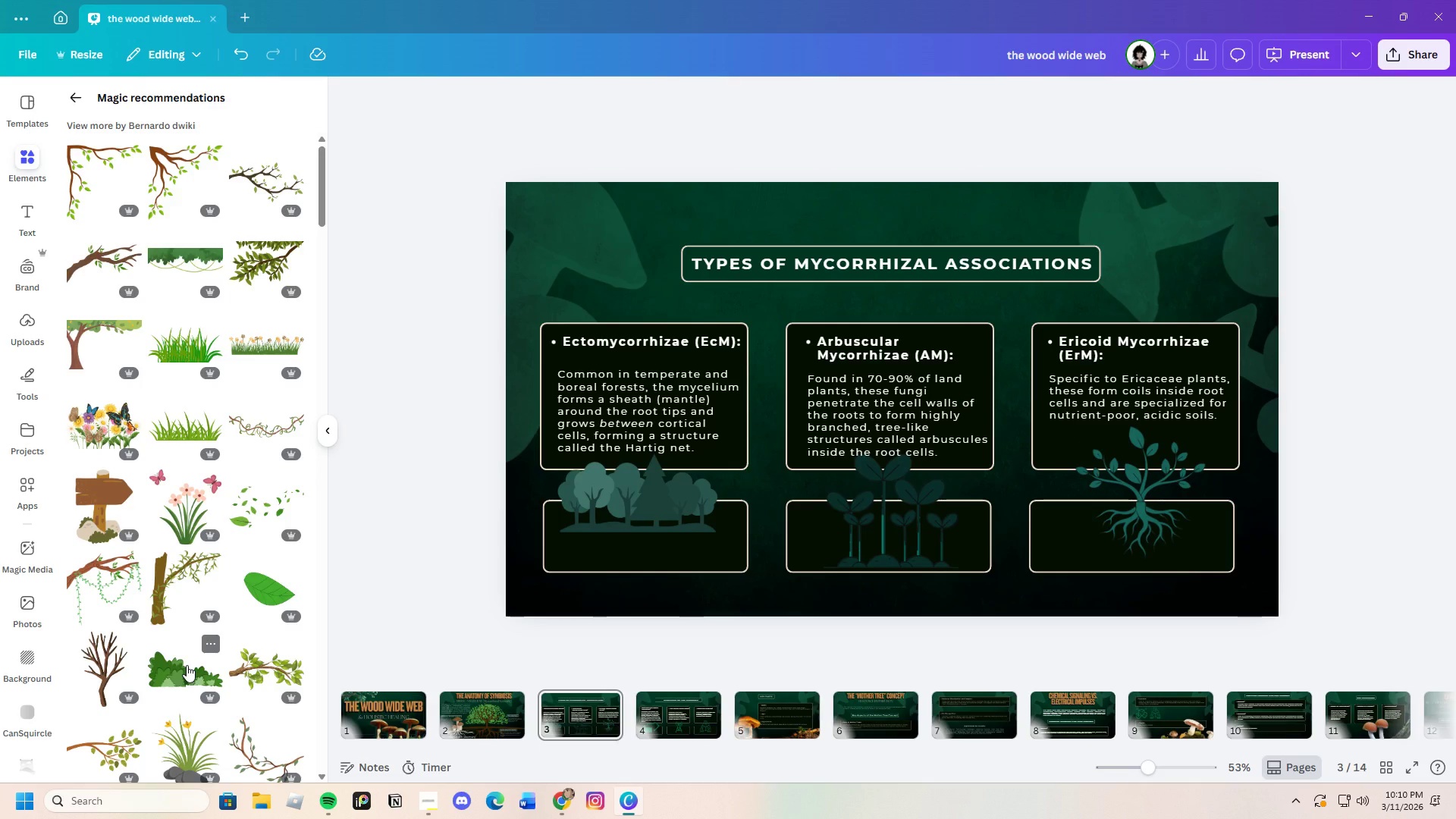 
scroll: coordinate [111, 651], scroll_direction: down, amount: 8.0
 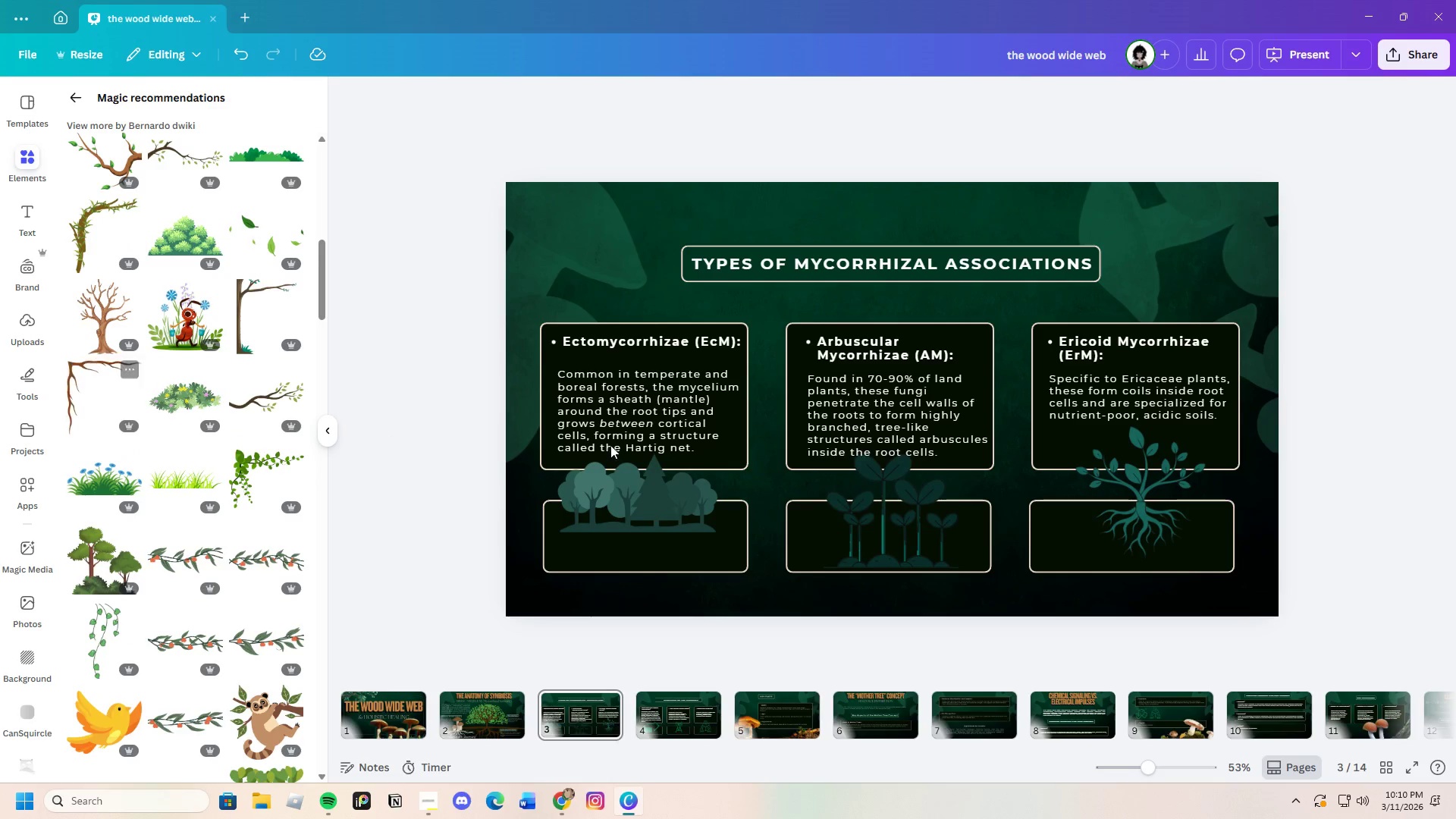 
left_click([87, 370])
 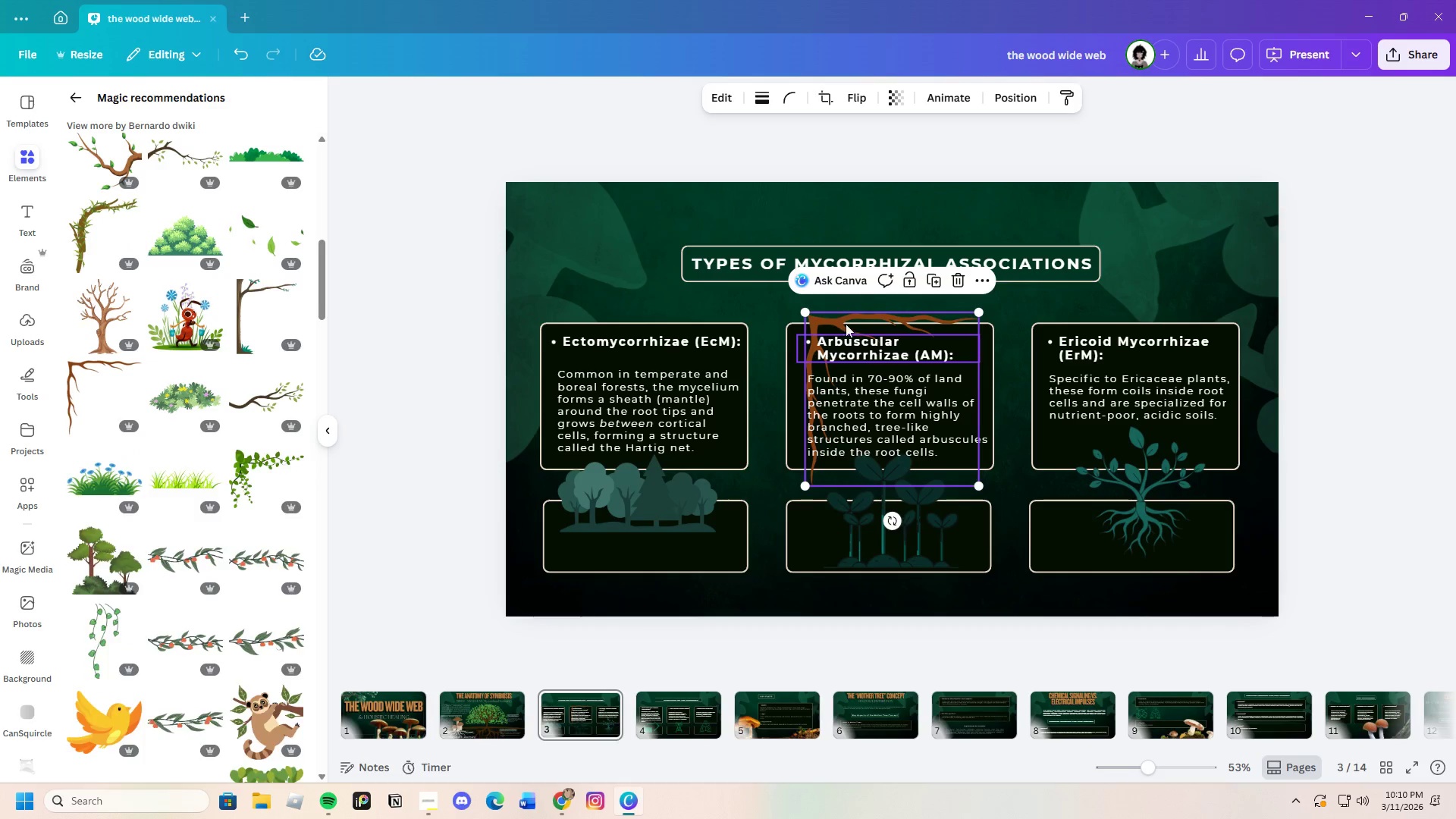 
left_click_drag(start_coordinate=[842, 316], to_coordinate=[542, 186])
 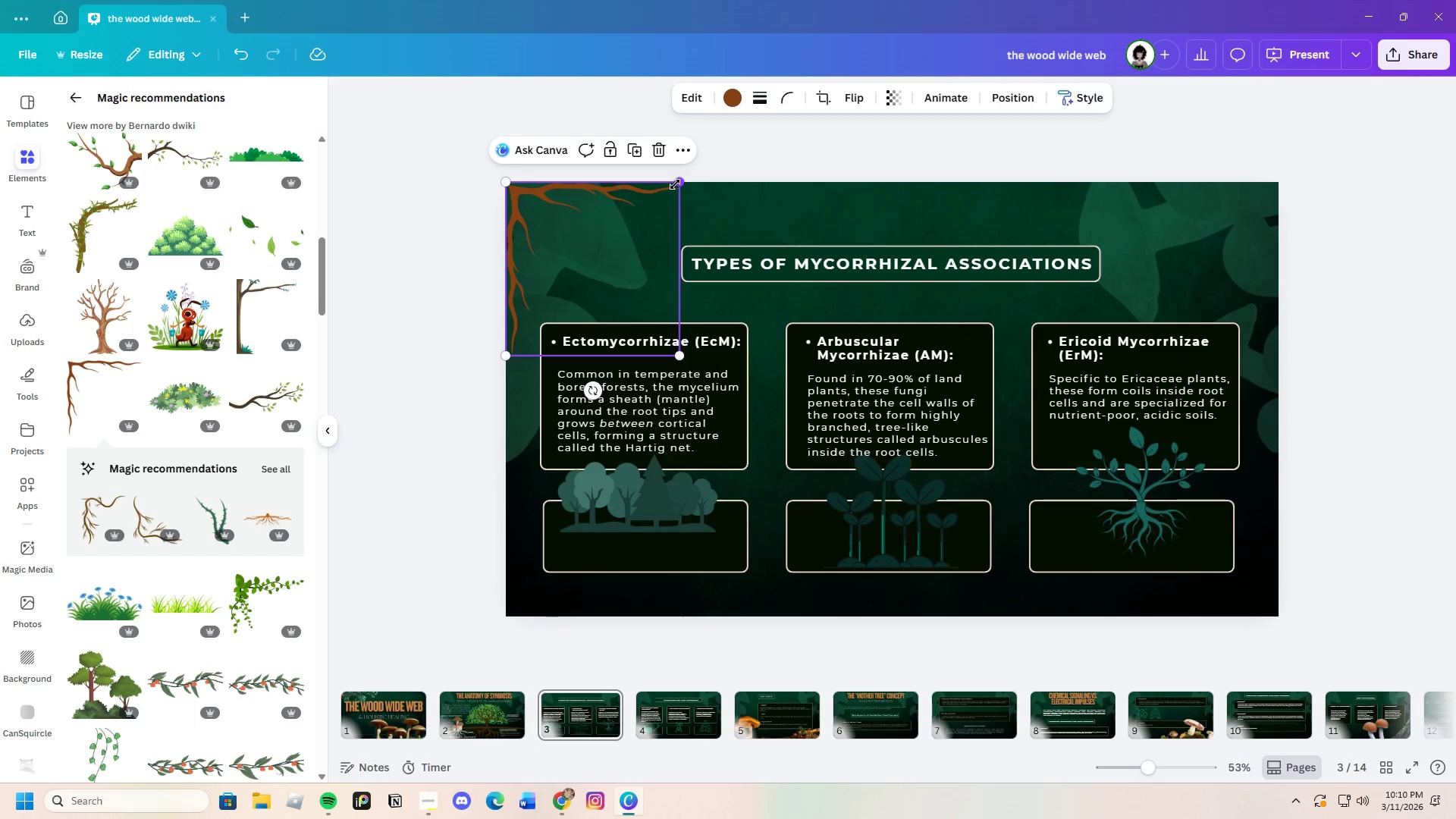 
left_click_drag(start_coordinate=[679, 184], to_coordinate=[840, 205])
 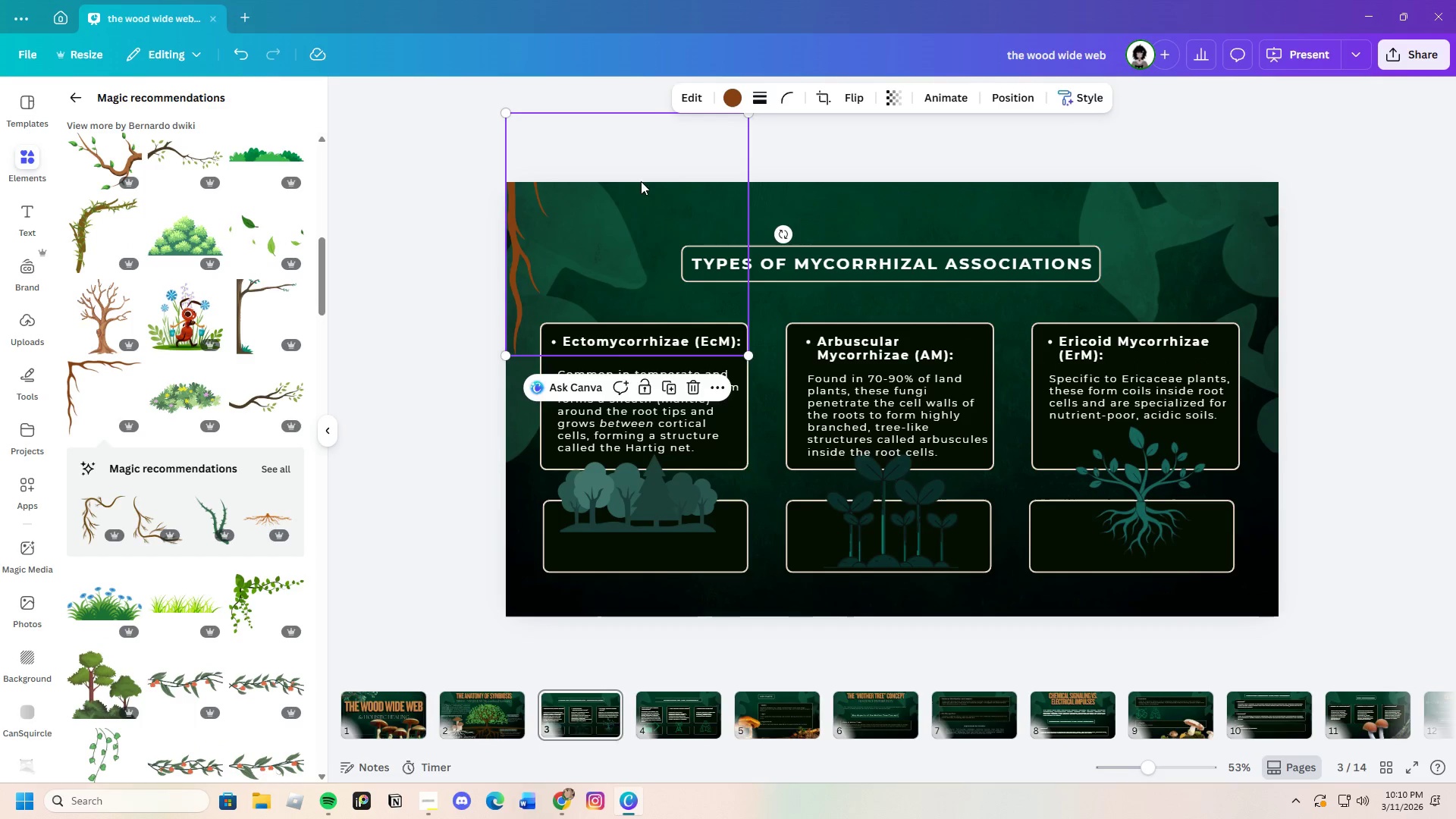 
left_click_drag(start_coordinate=[636, 184], to_coordinate=[628, 243])
 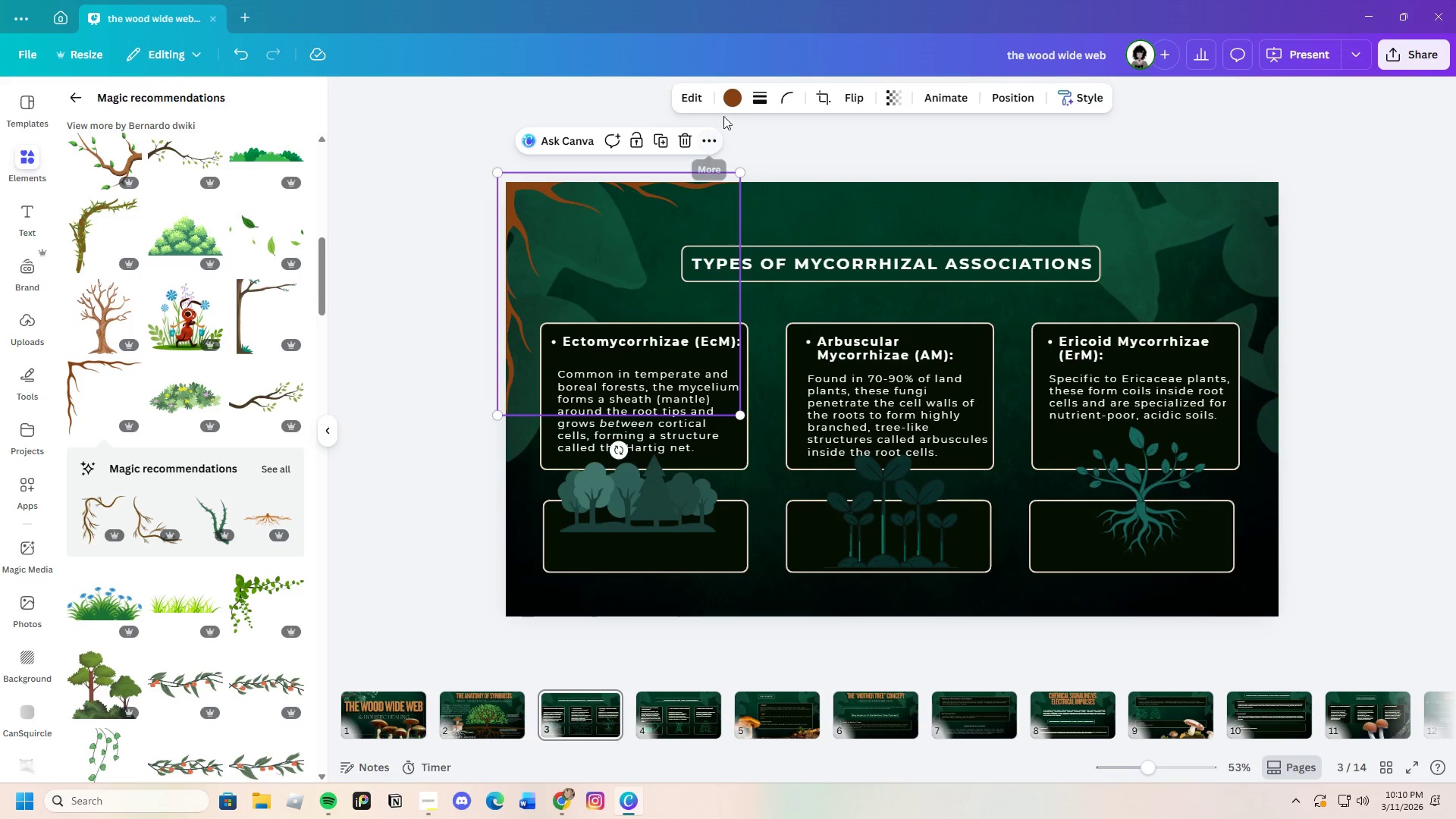 
left_click([732, 90])
 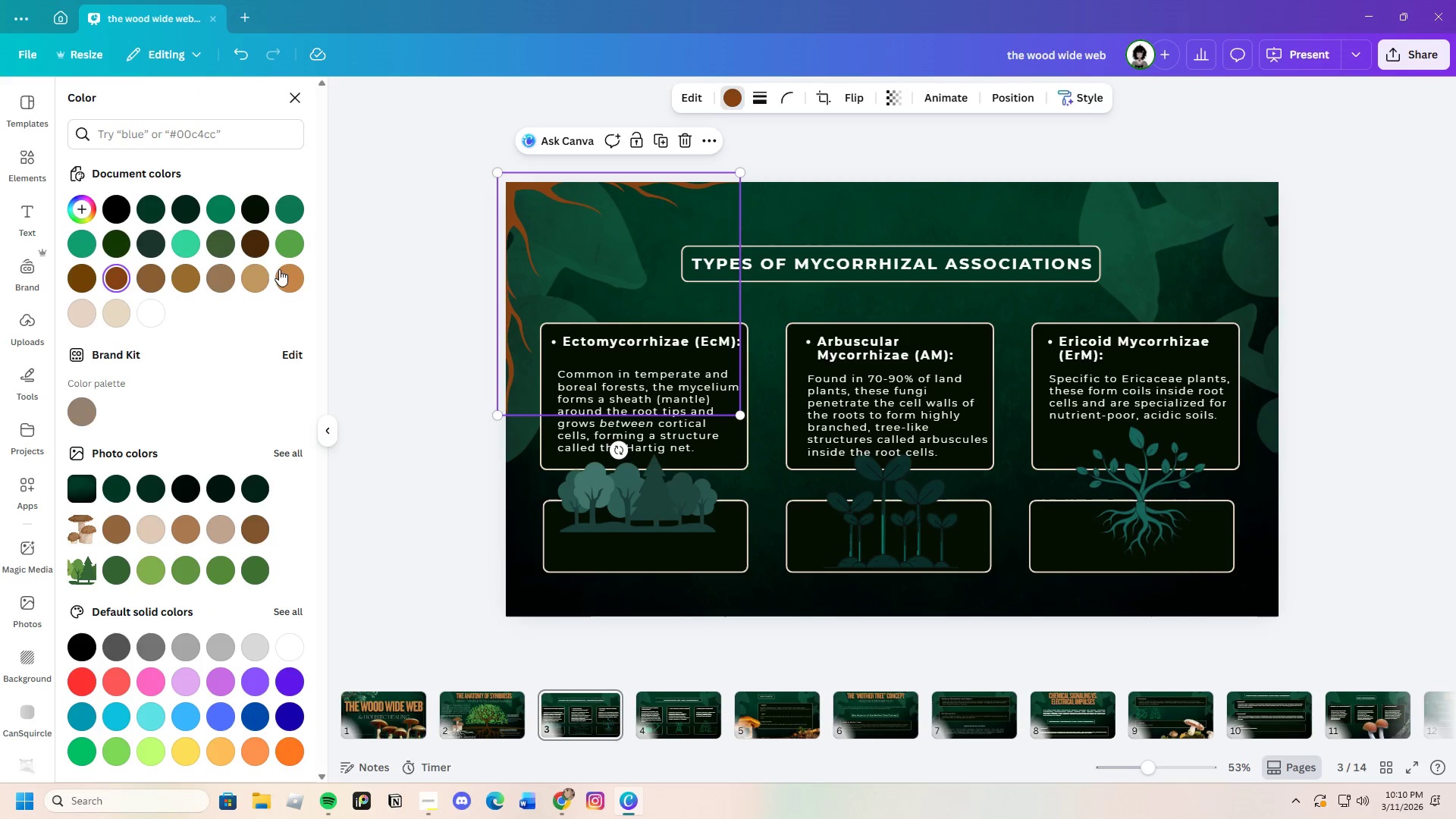 
left_click([263, 247])
 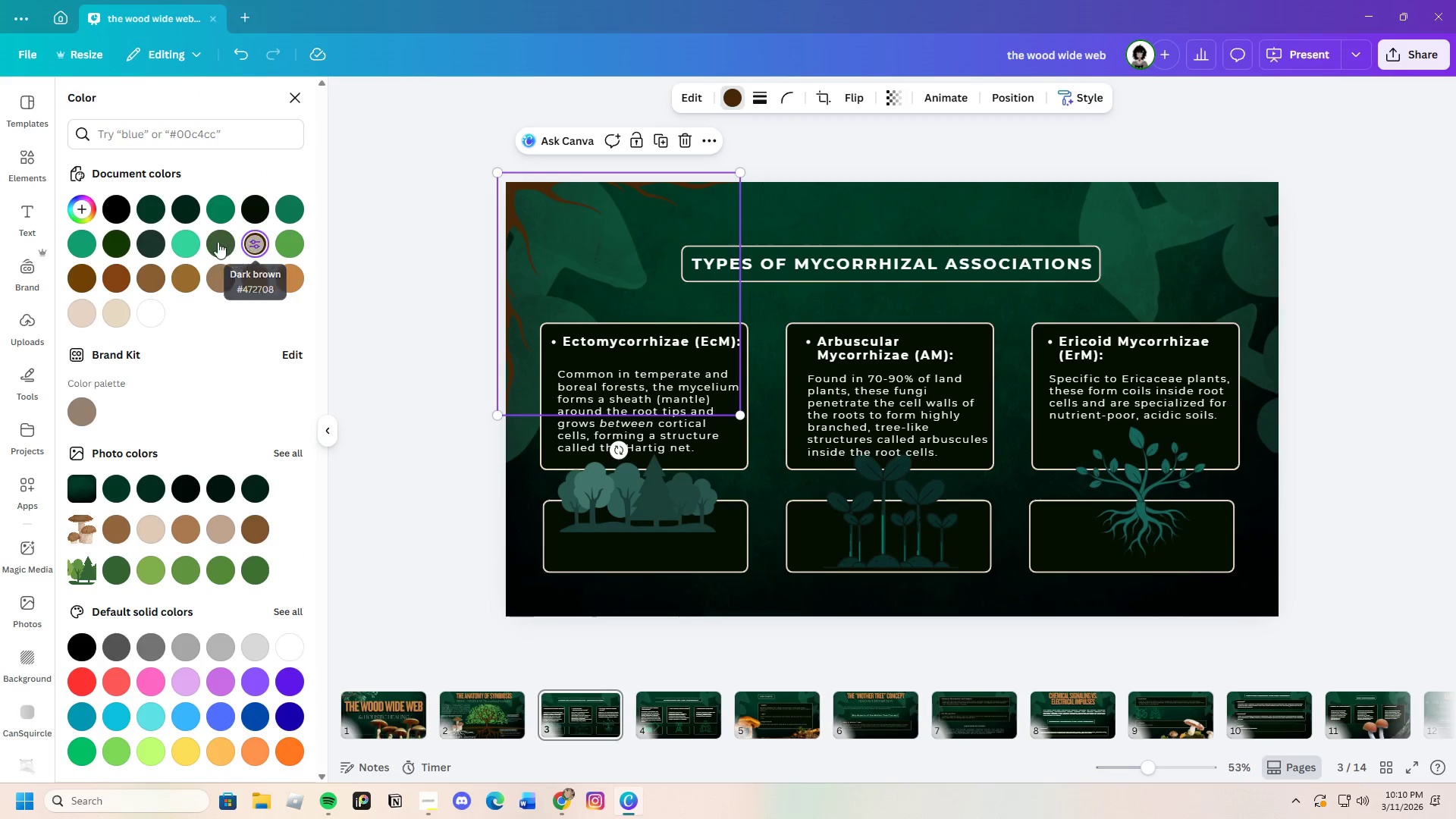 
left_click([193, 215])
 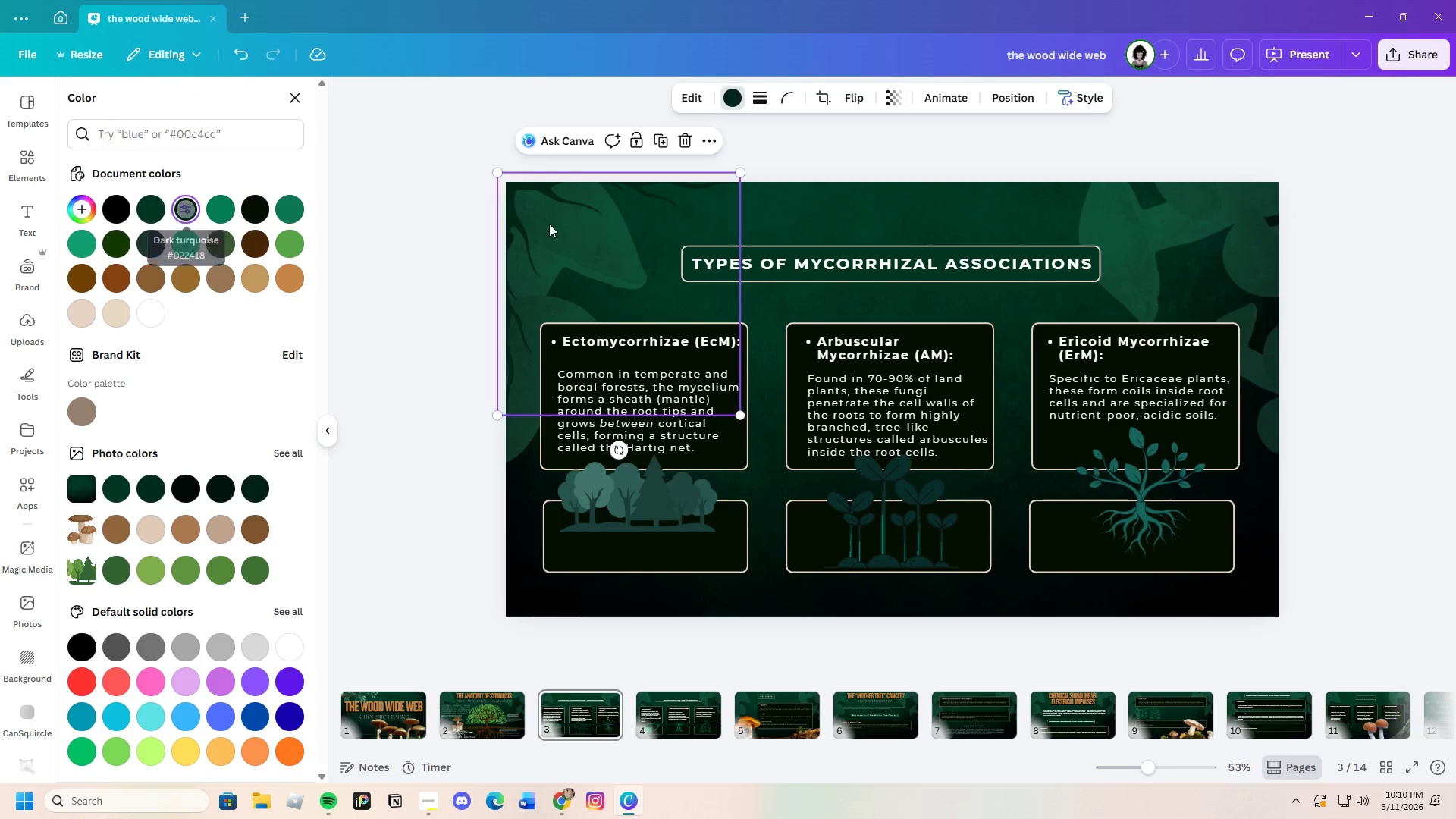 
left_click_drag(start_coordinate=[568, 221], to_coordinate=[576, 230])
 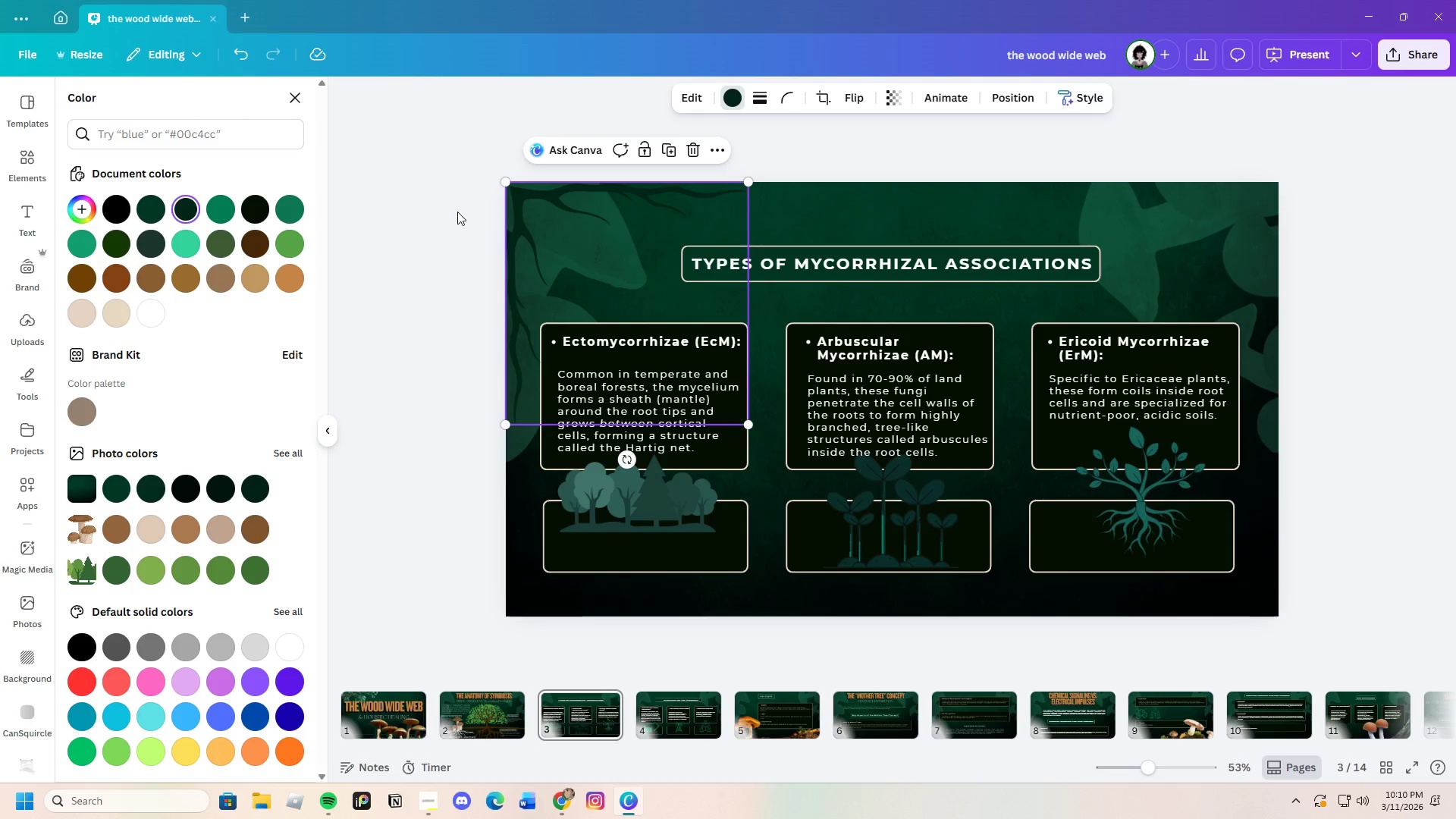 
left_click([457, 212])
 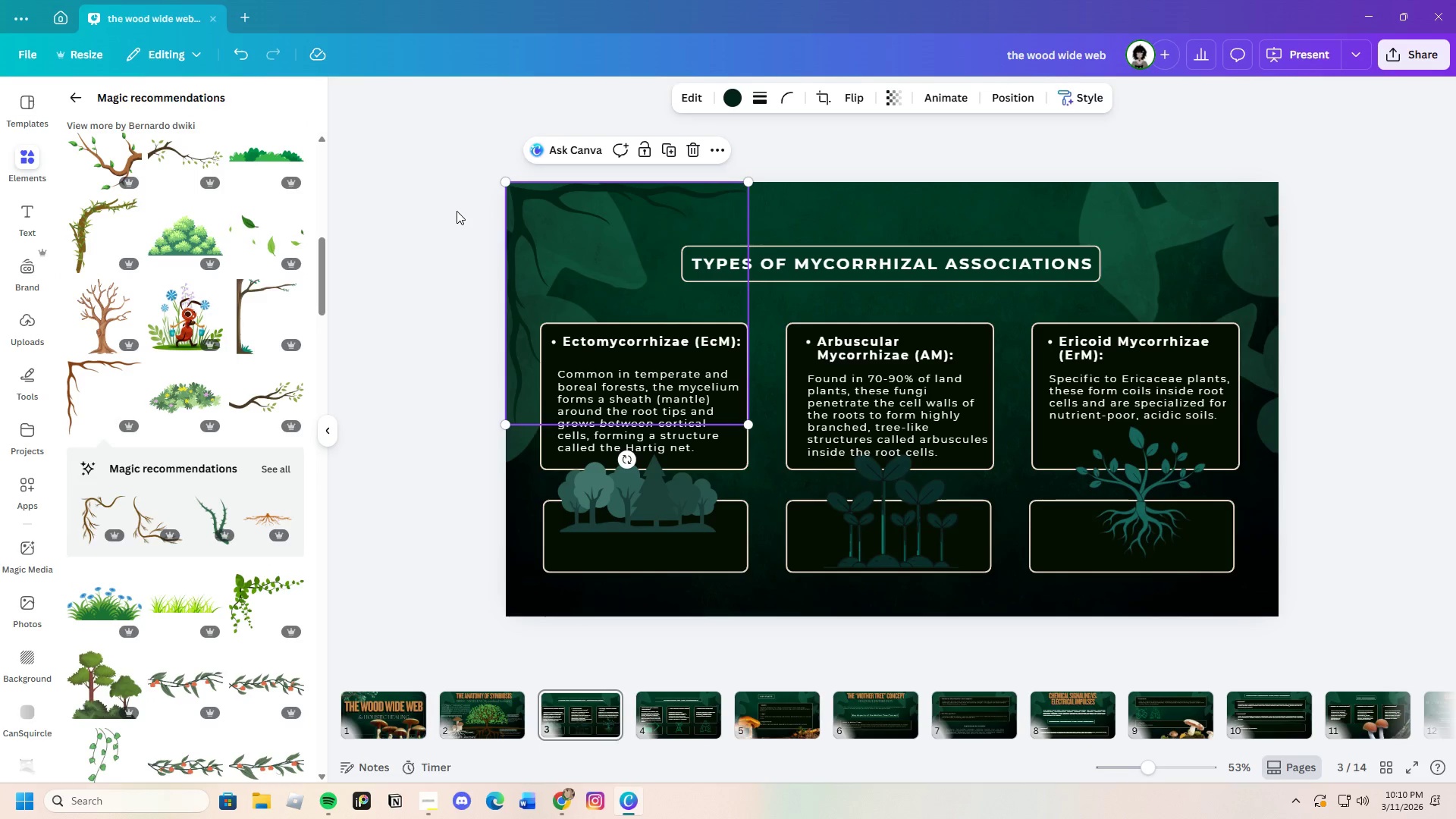 
left_click([457, 211])
 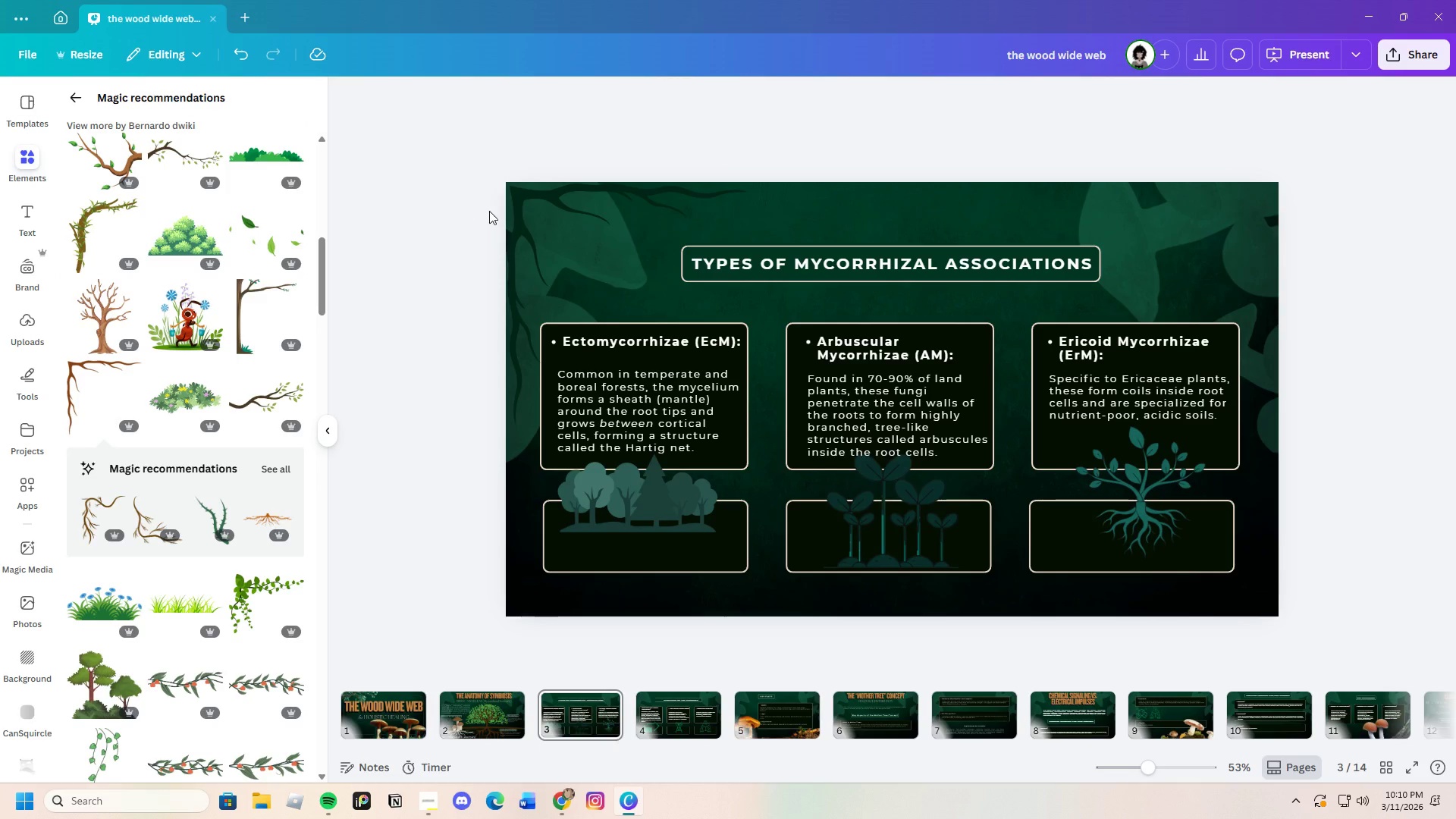 
left_click([557, 209])
 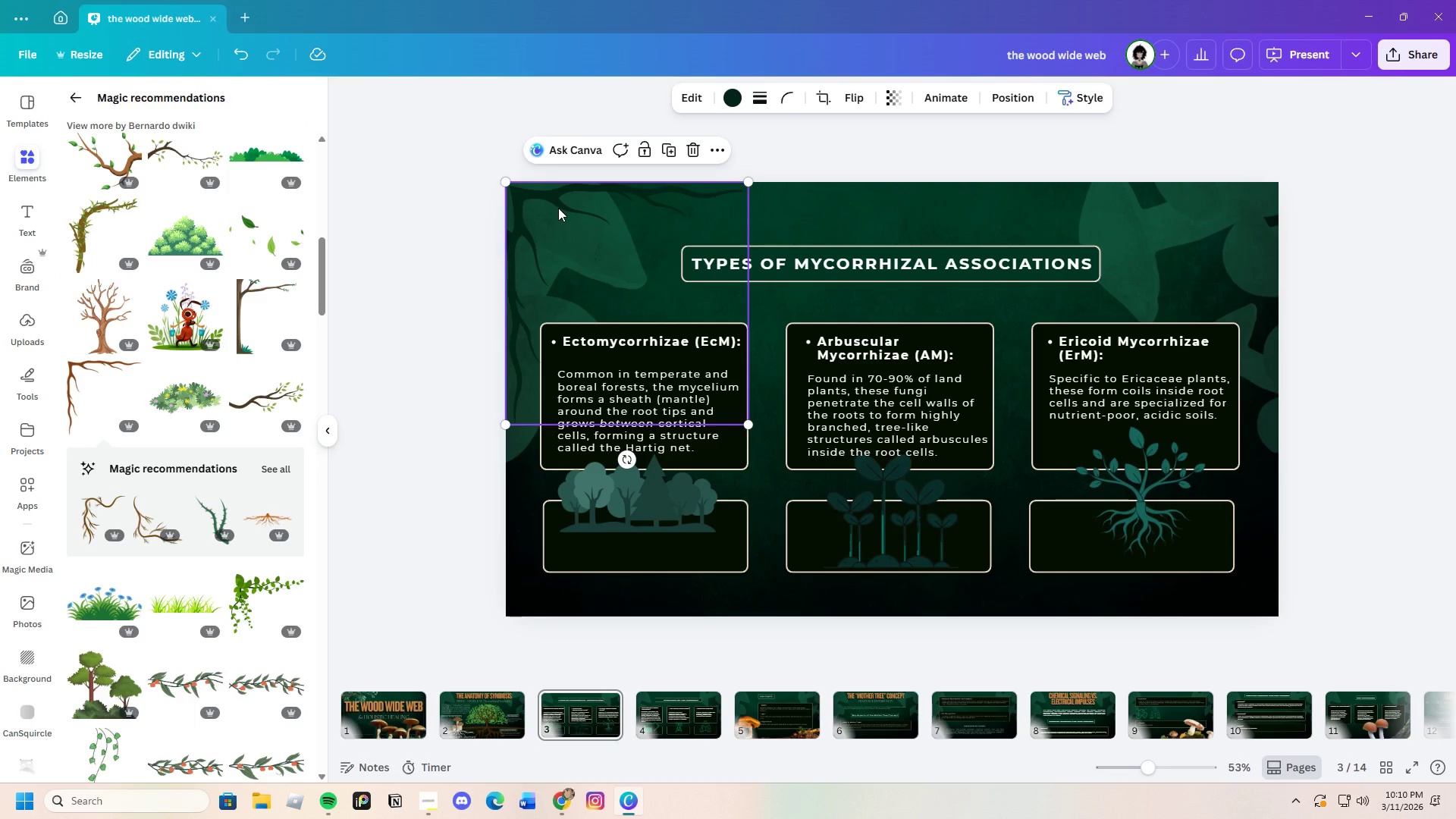 
key(Control+C)
 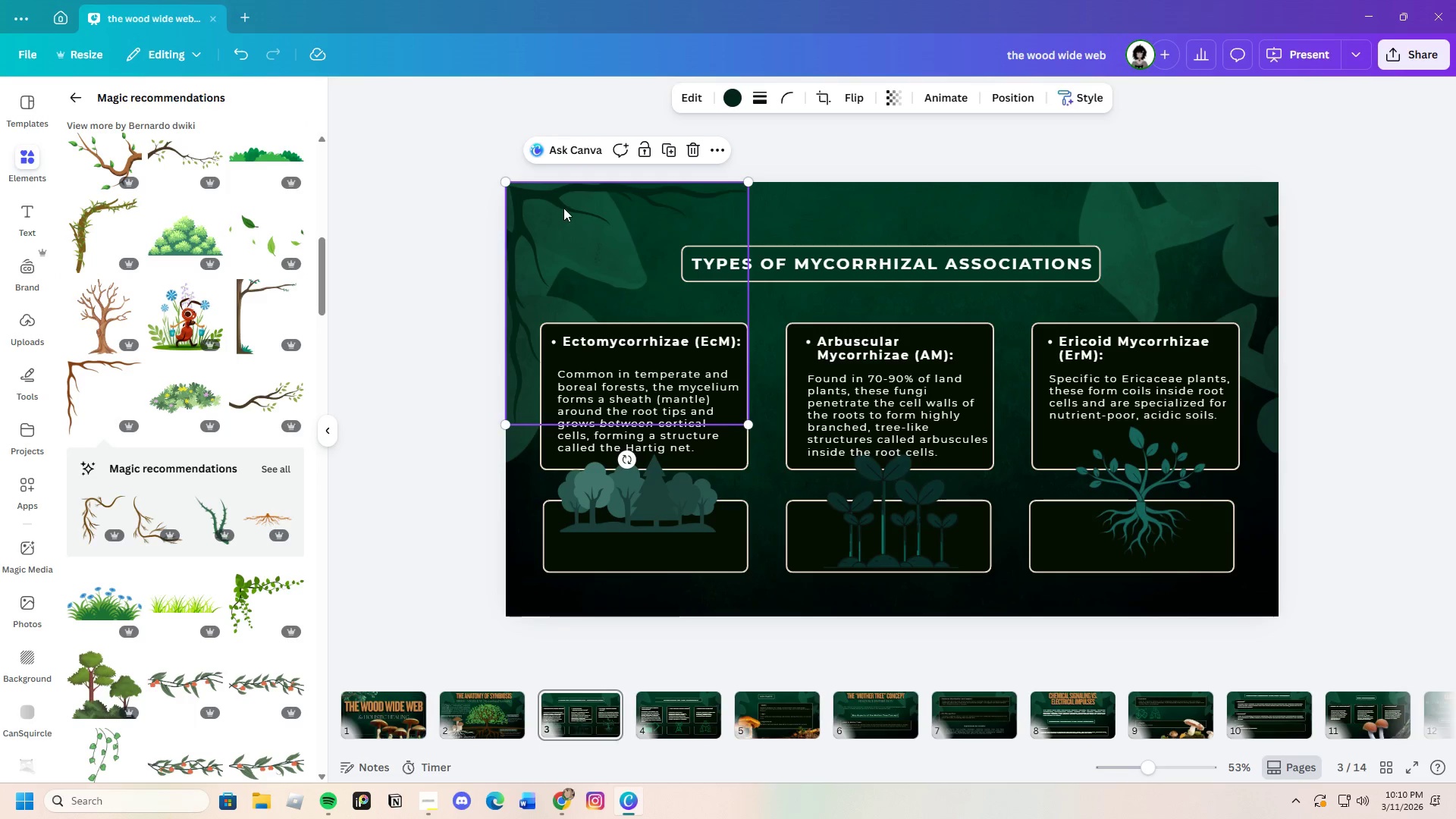 
key(Control+V)
 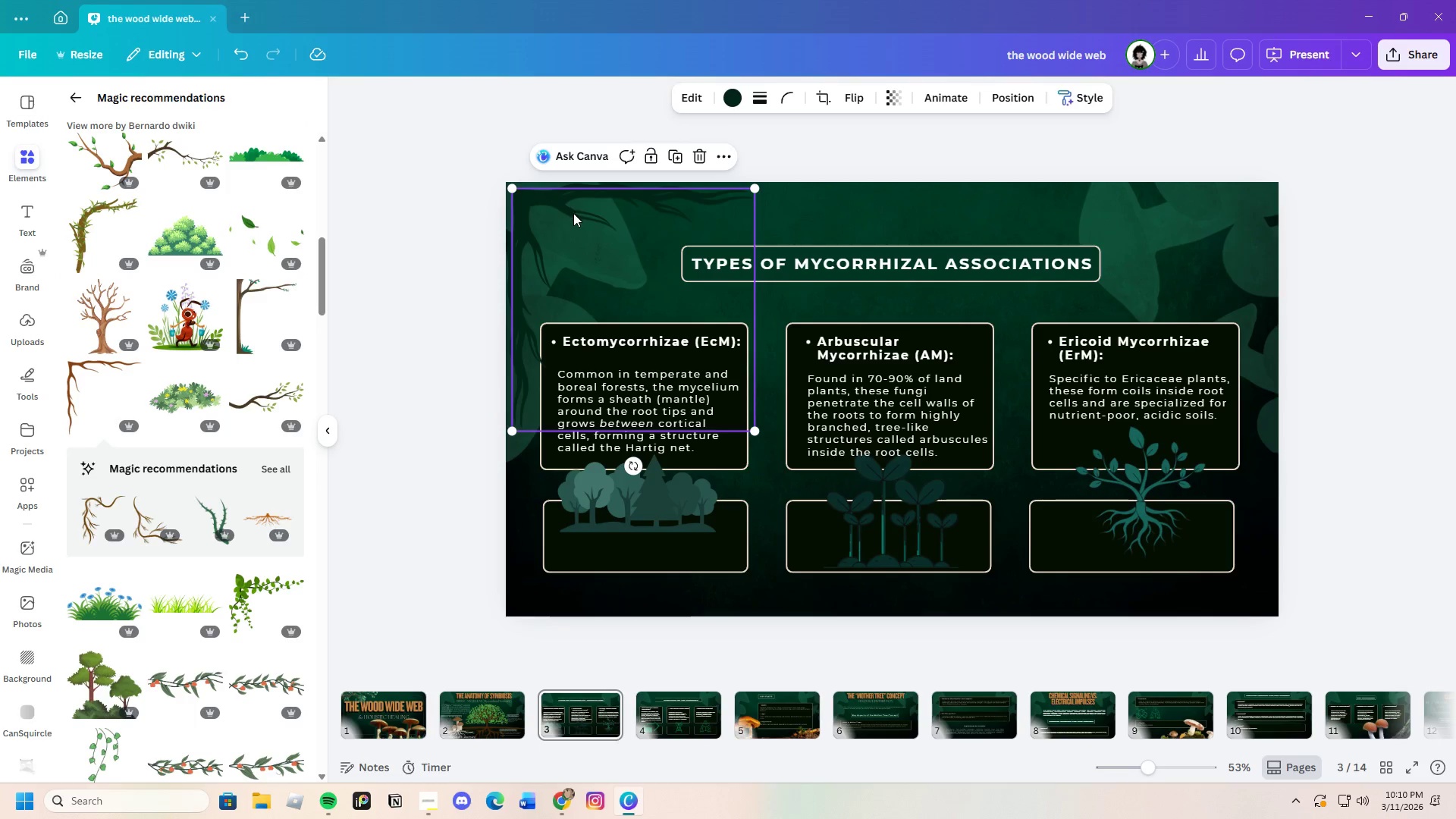 
left_click_drag(start_coordinate=[574, 214], to_coordinate=[1069, 278])
 